 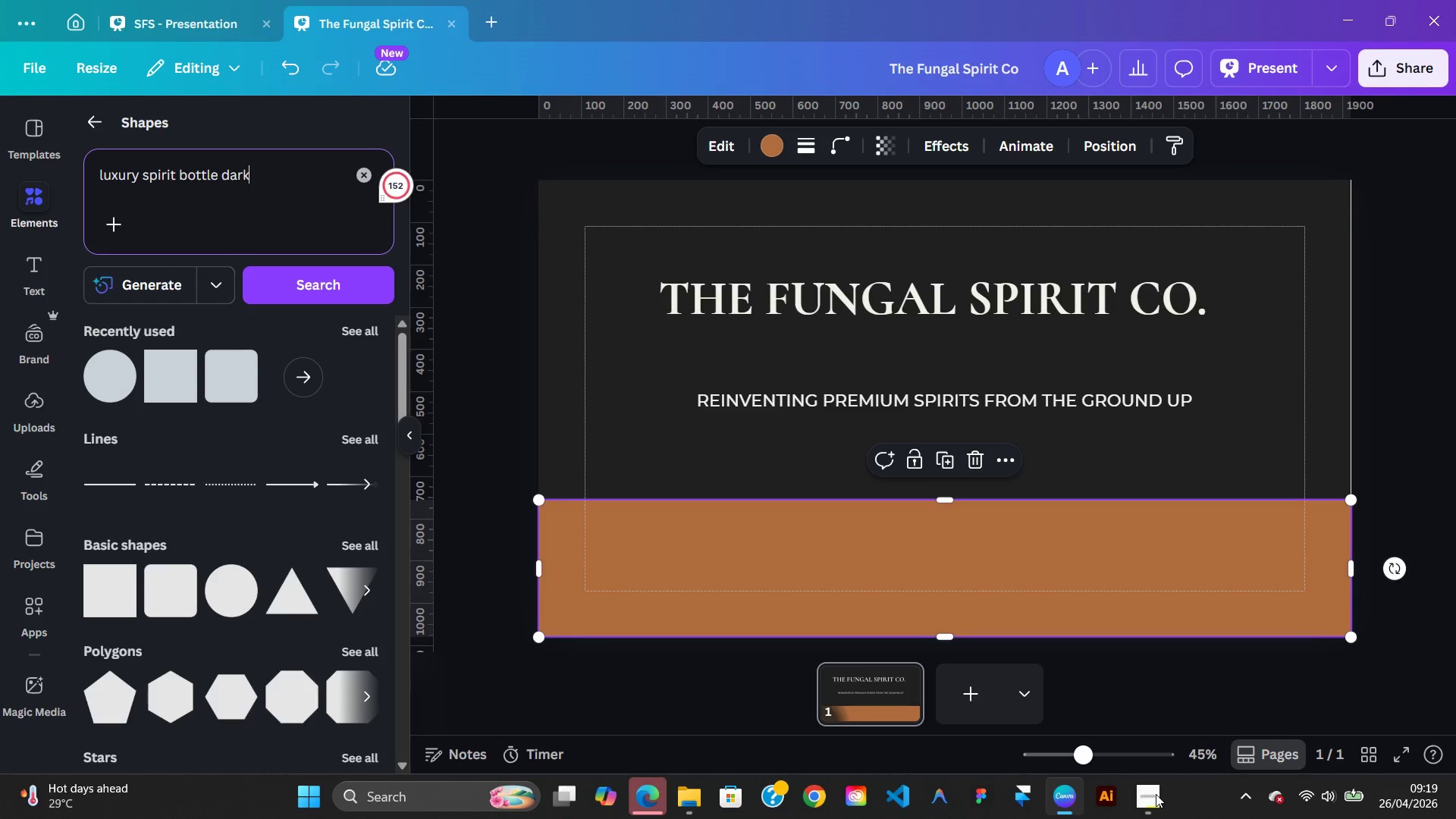 
key(Enter)
 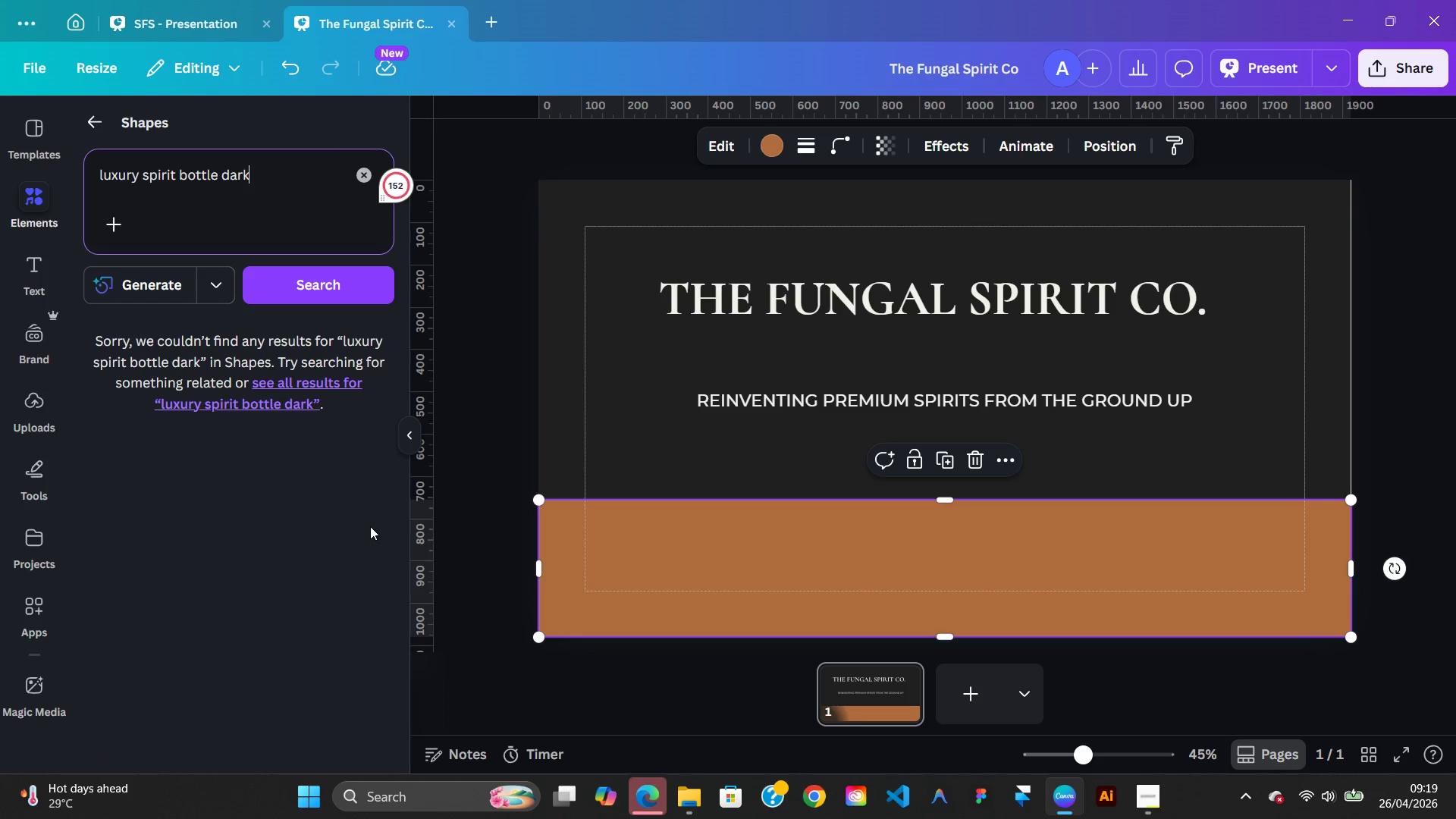 
left_click_drag(start_coordinate=[263, 177], to_coordinate=[79, 162])
 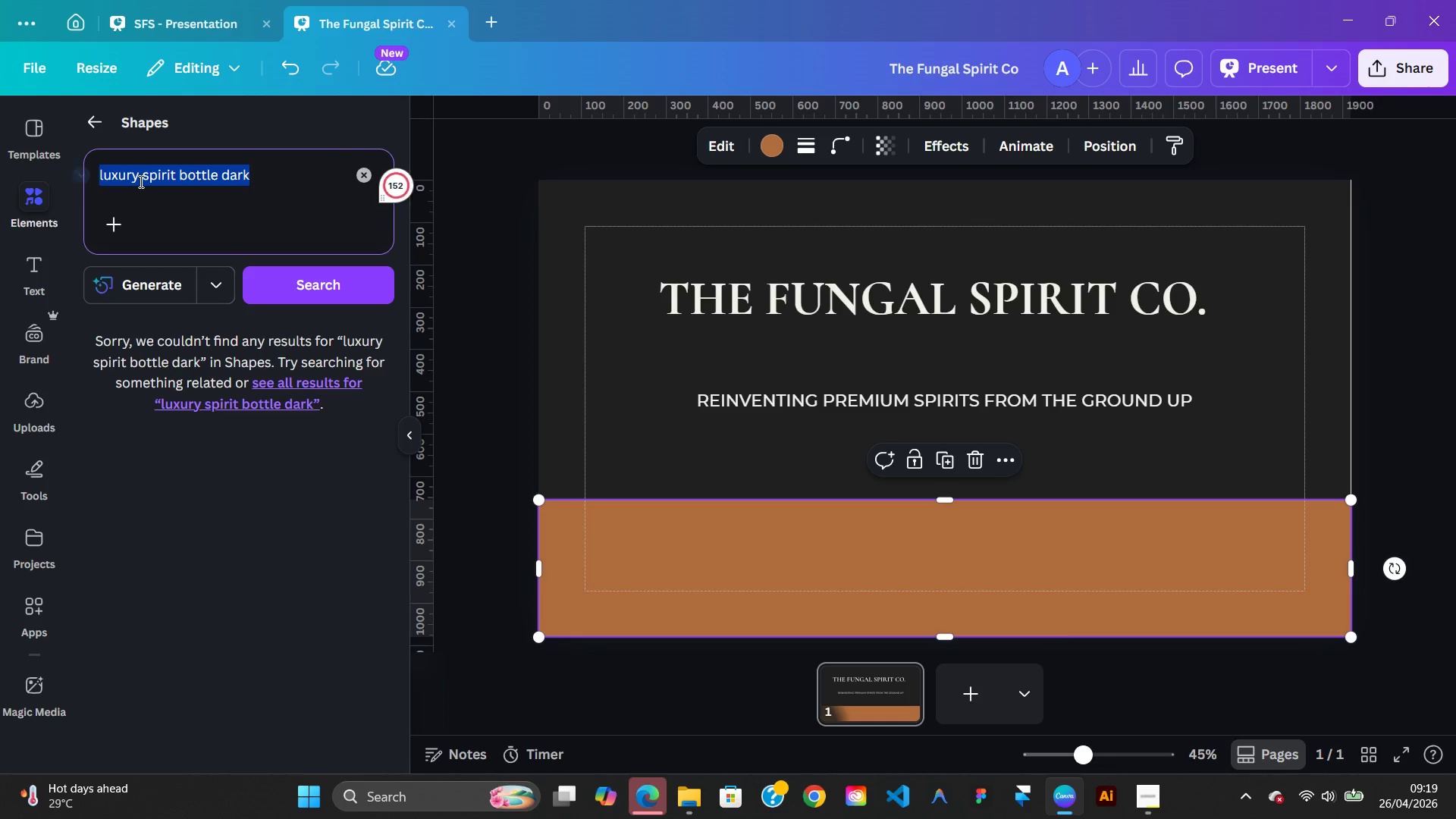 
right_click([140, 181])
 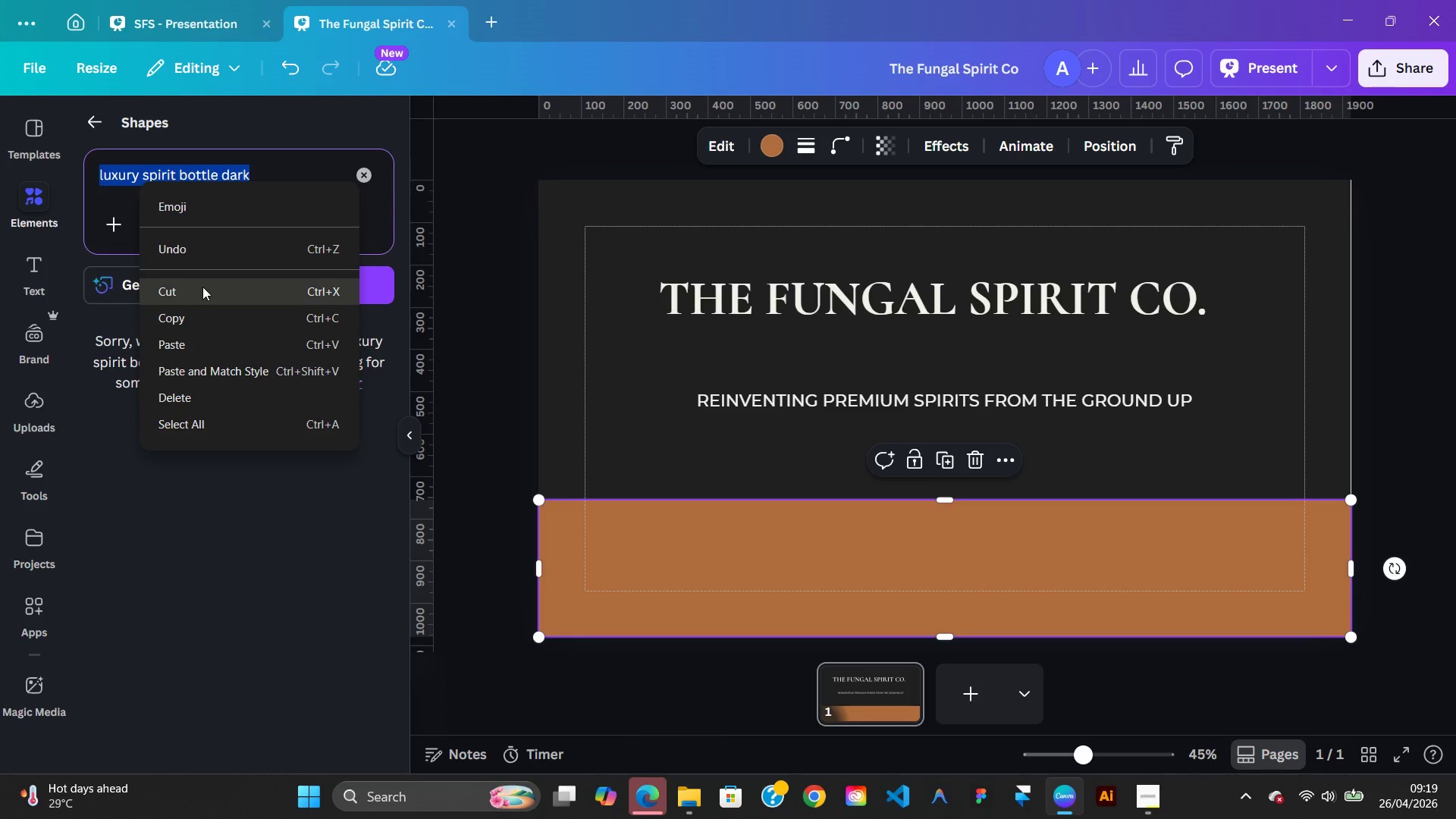 
left_click([202, 287])
 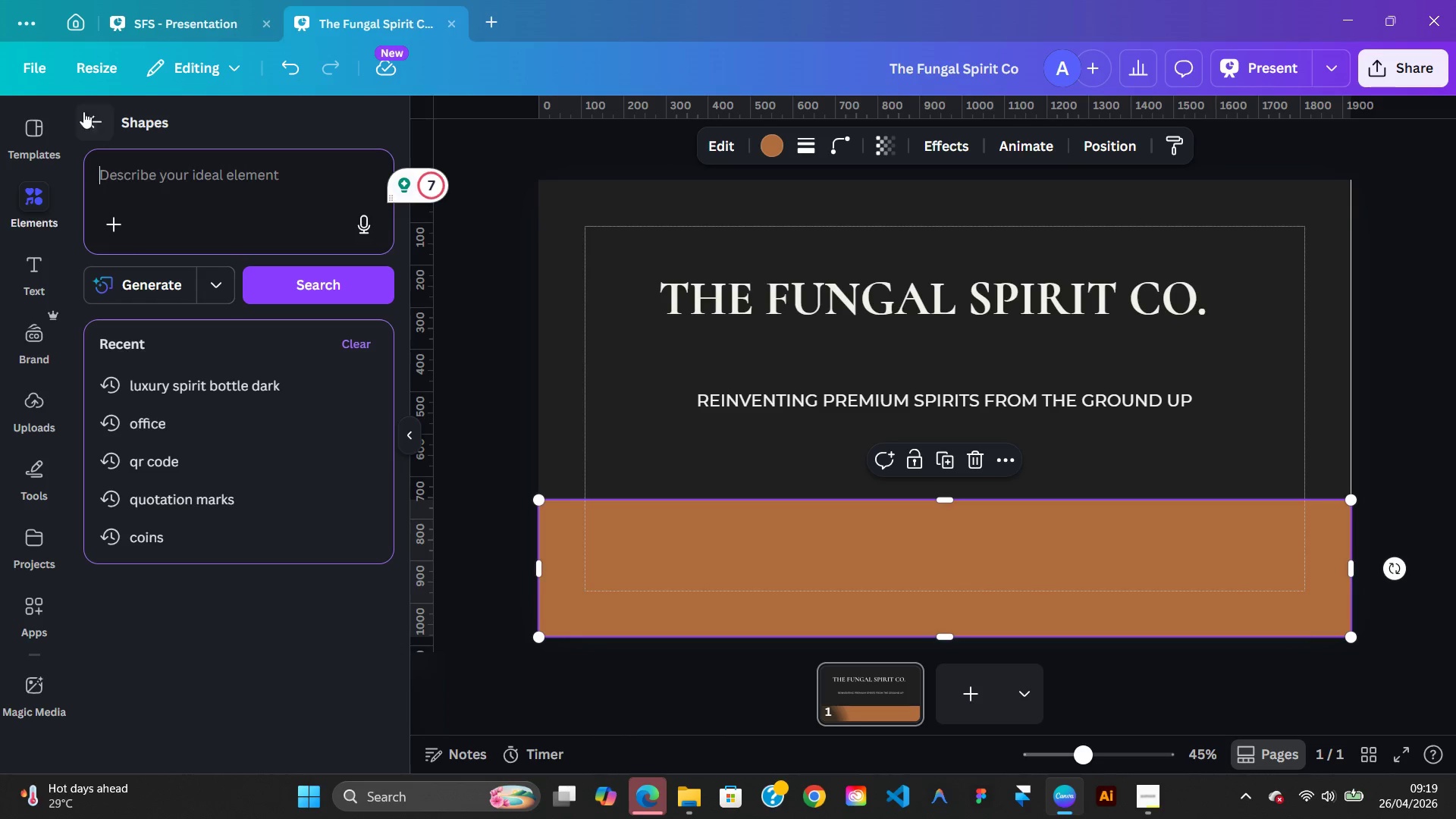 
left_click([82, 111])
 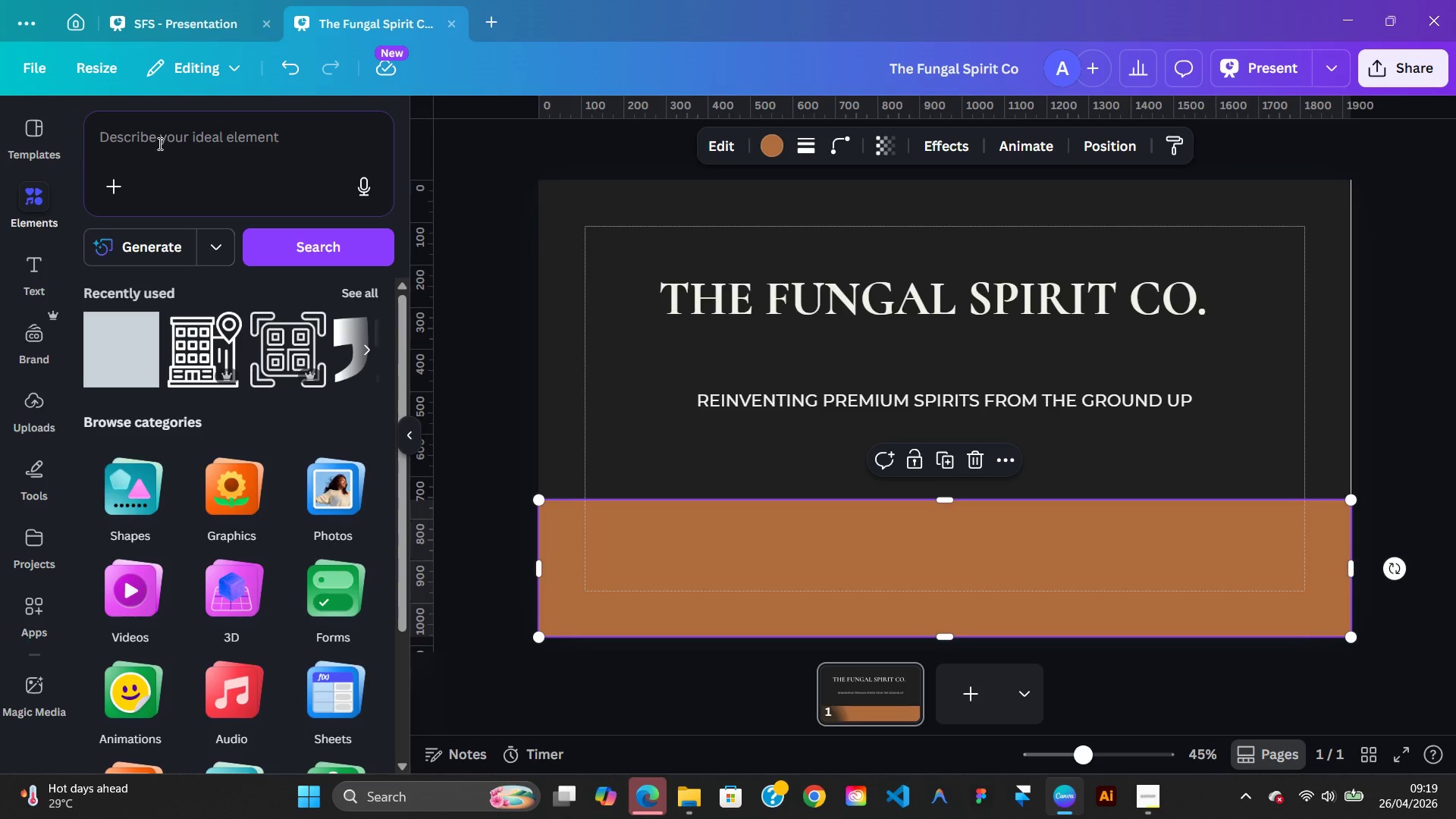 
right_click([158, 143])
 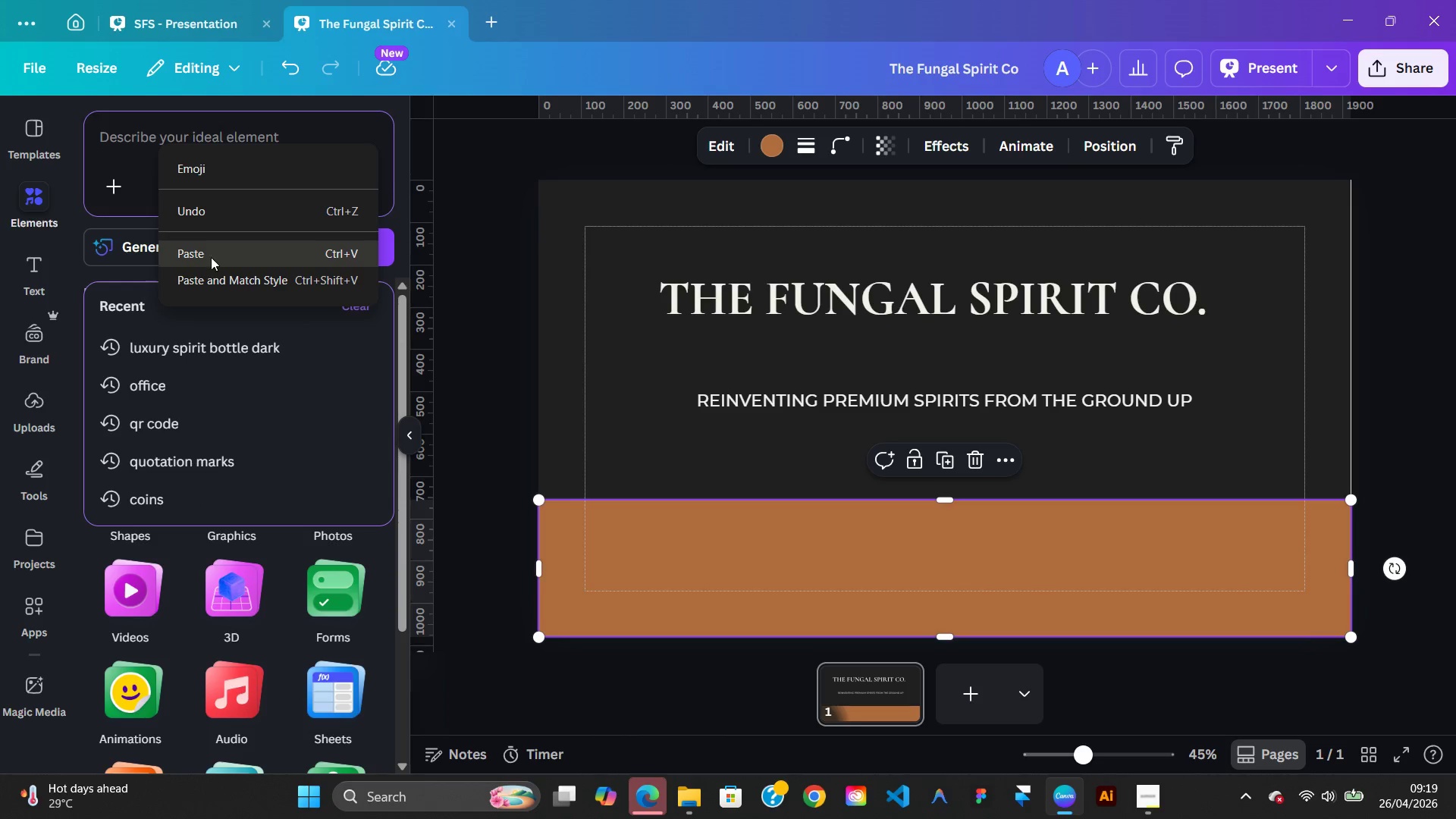 
left_click([211, 255])
 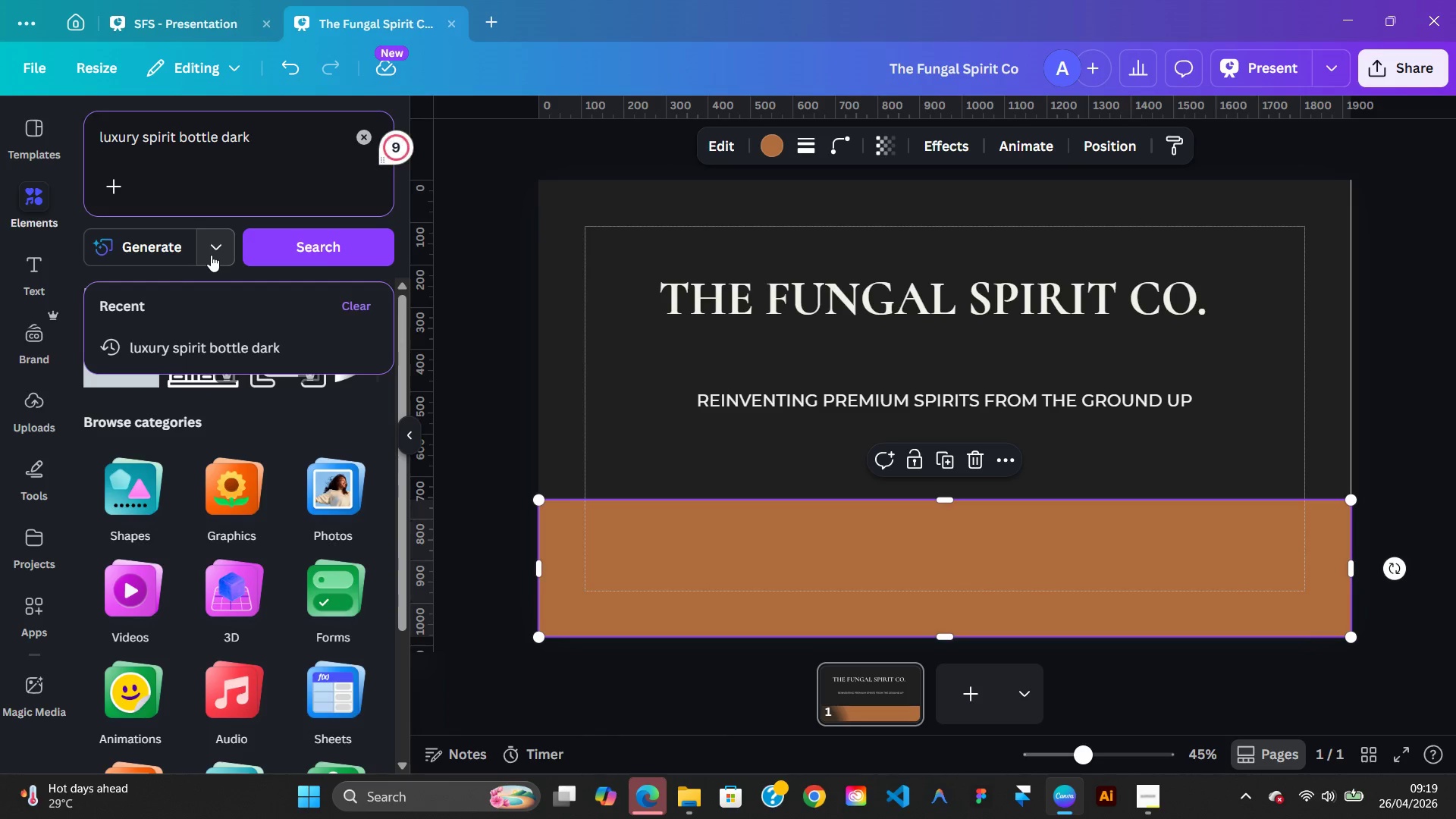 
key(Enter)
 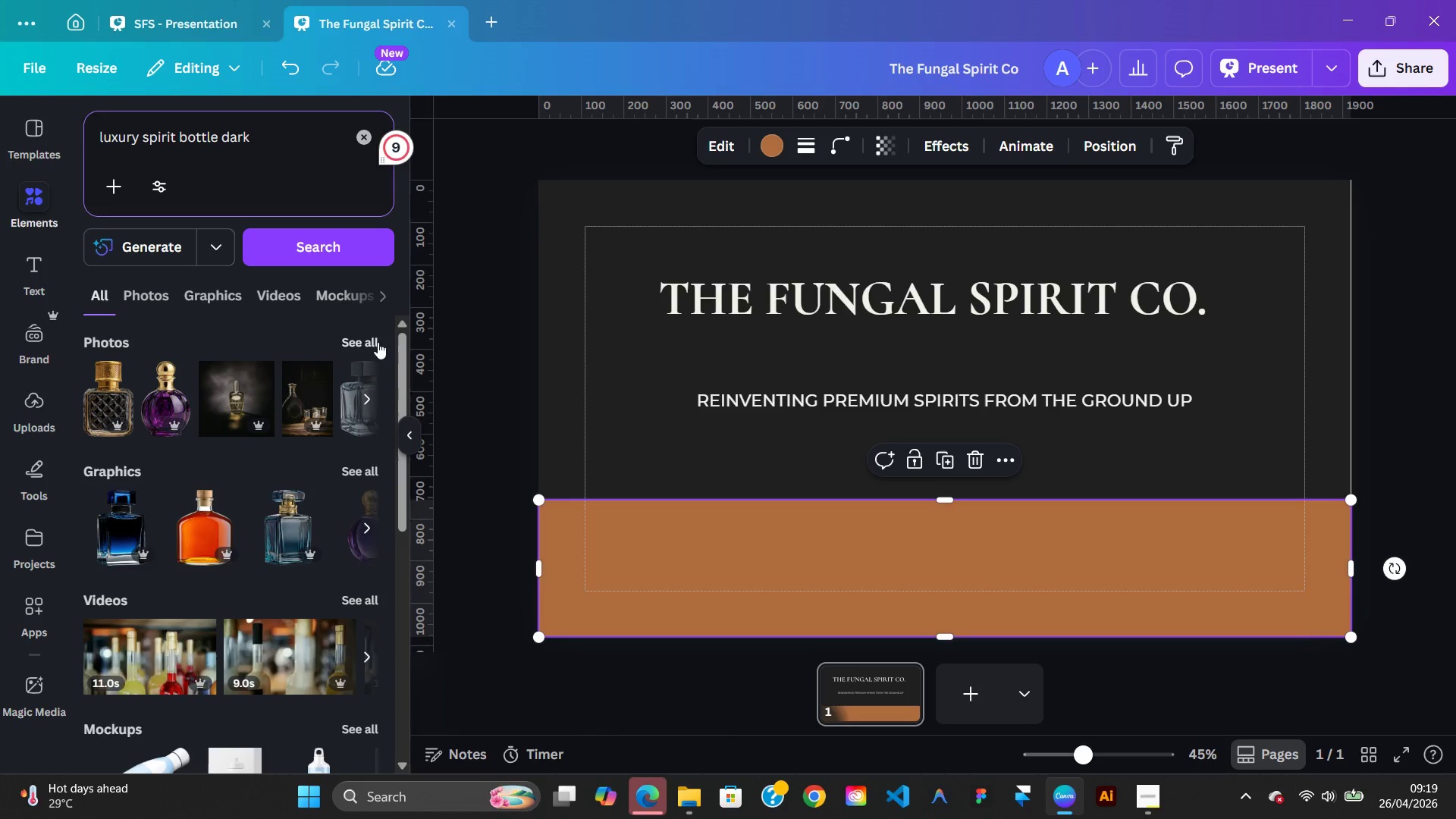 
left_click([368, 338])
 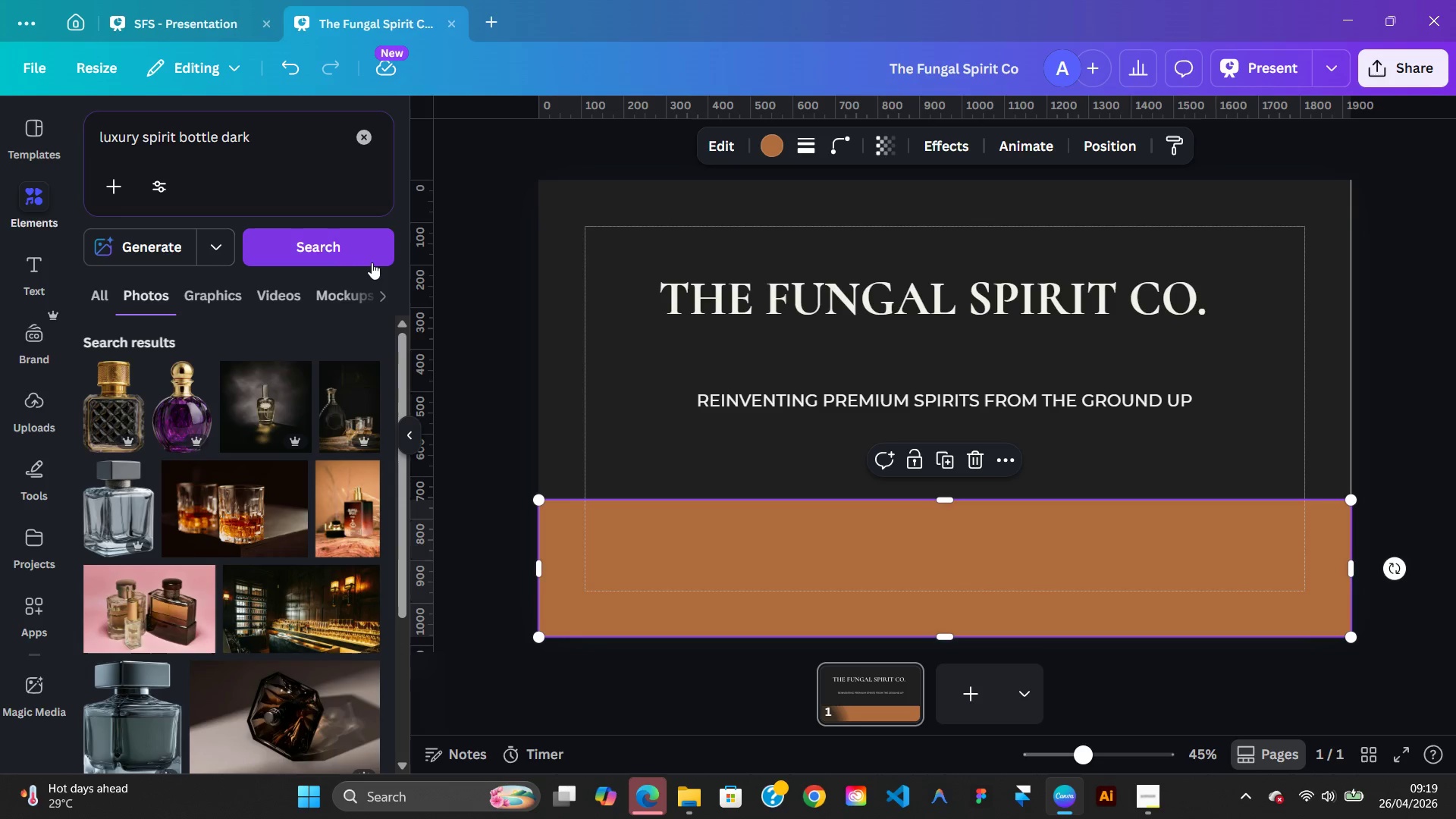 
wait(5.49)
 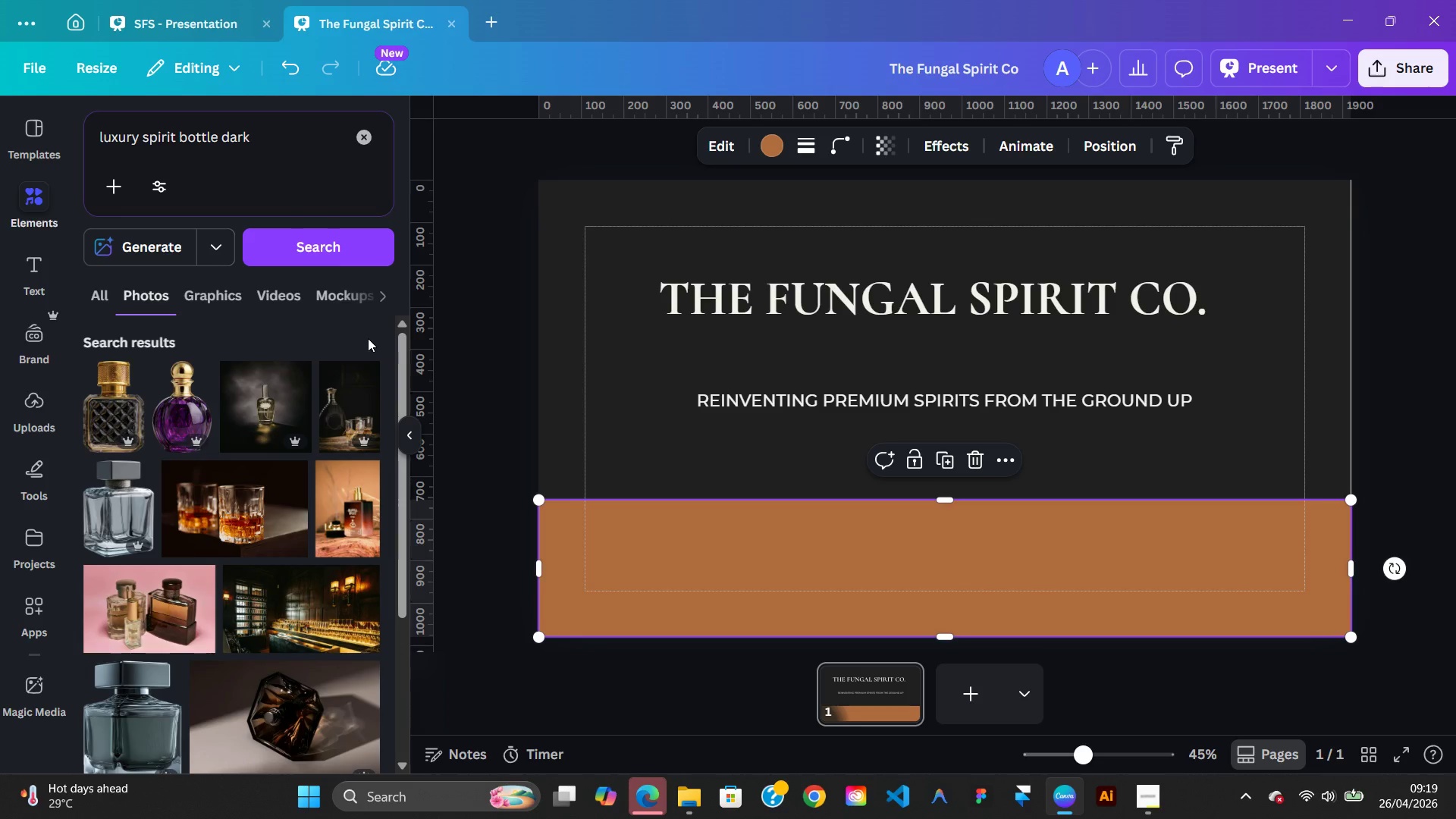 
left_click([359, 141])
 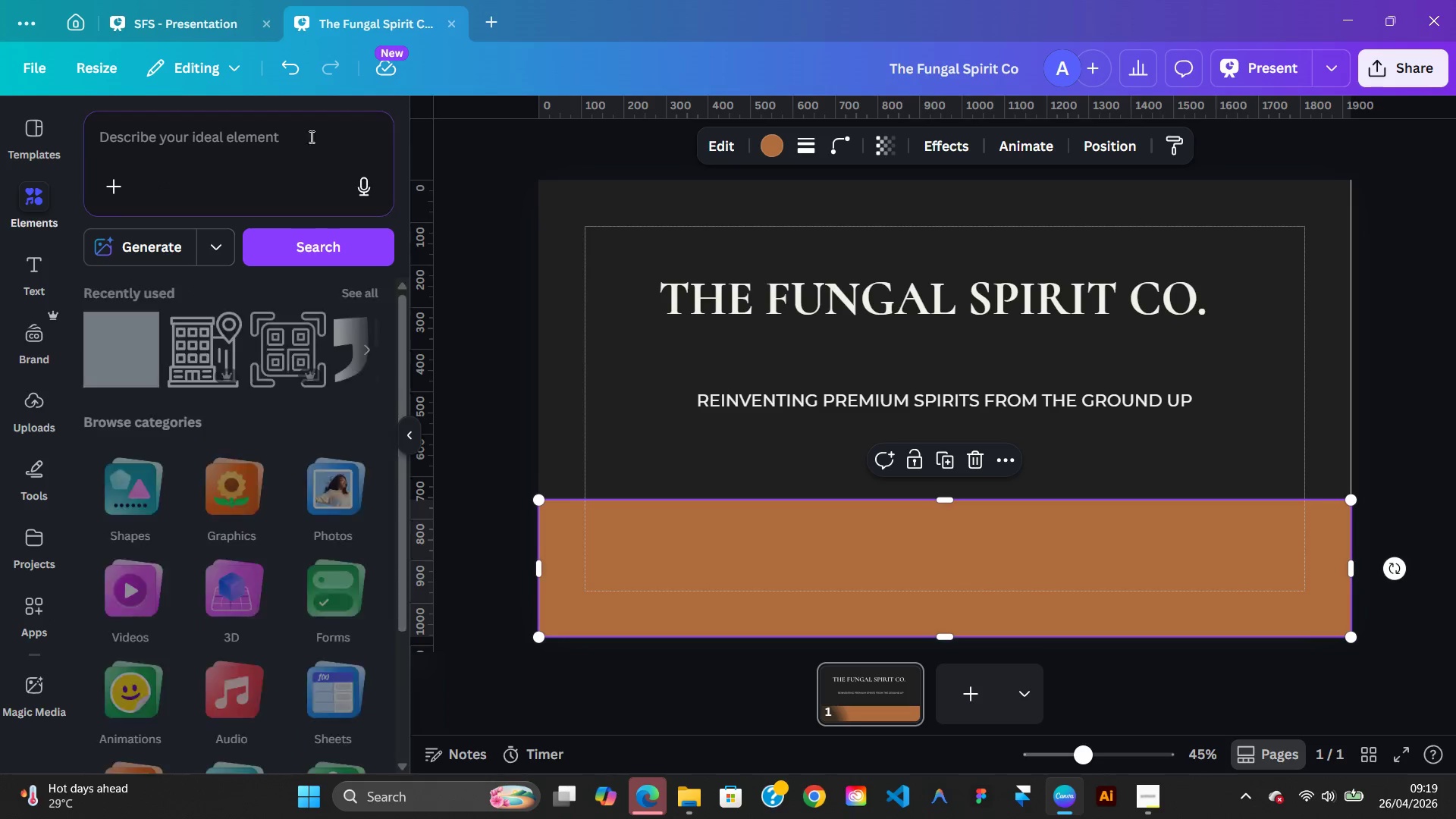 
left_click([310, 136])
 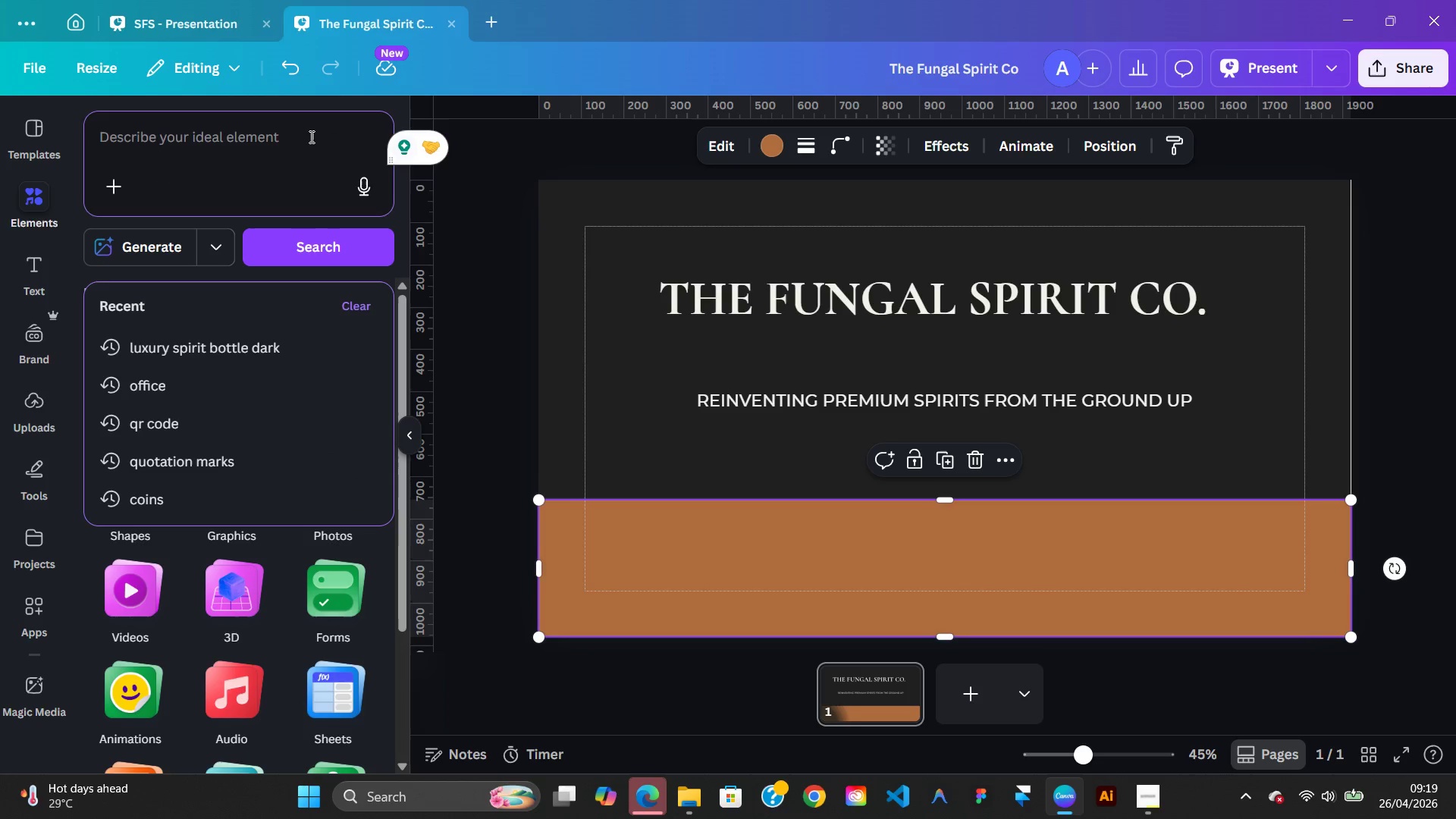 
type(copper distery)
key(Backspace)
key(Backspace)
key(Backspace)
type(illery)
 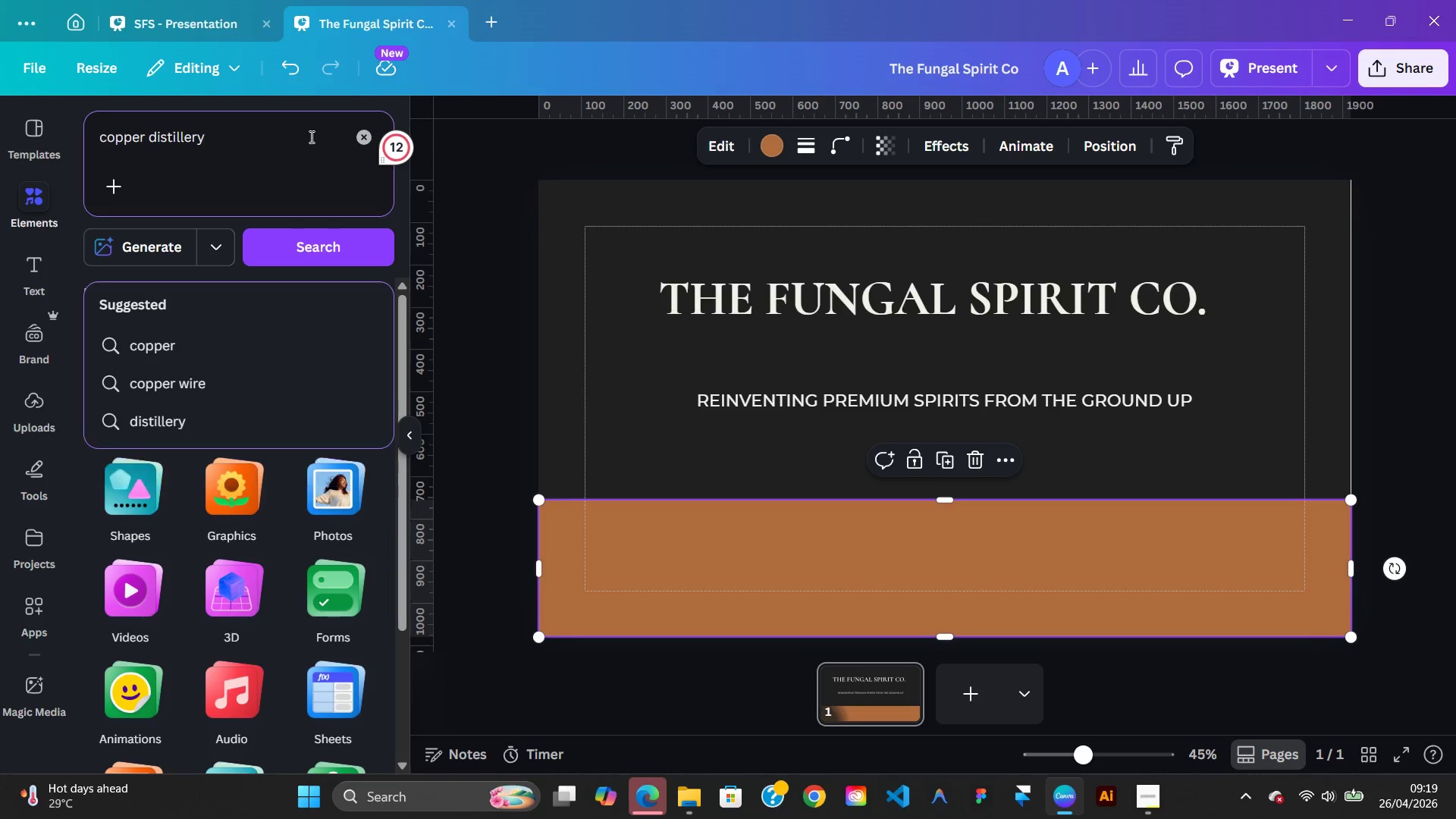 
key(Enter)
 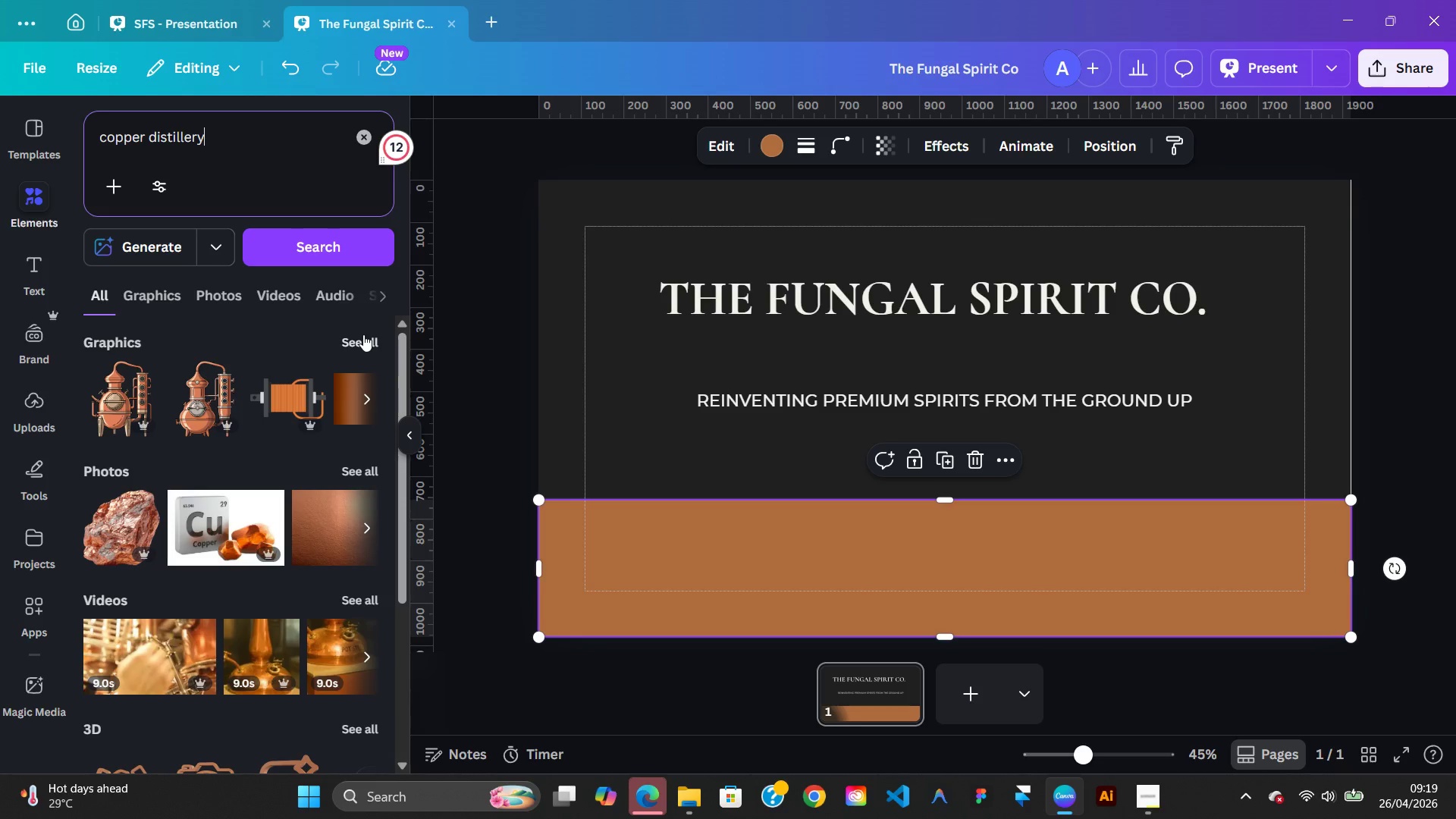 
wait(10.72)
 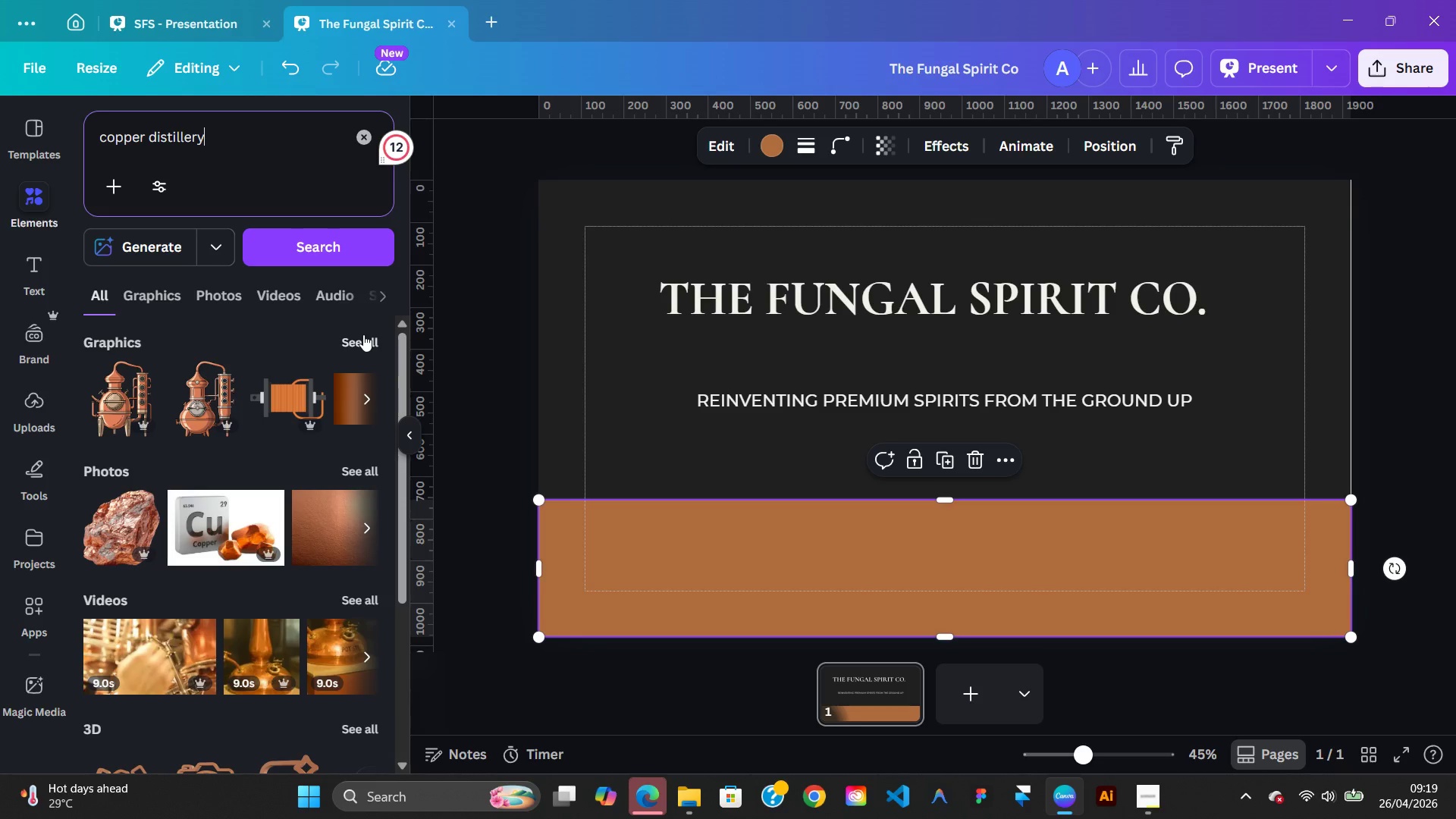 
left_click([99, 139])
 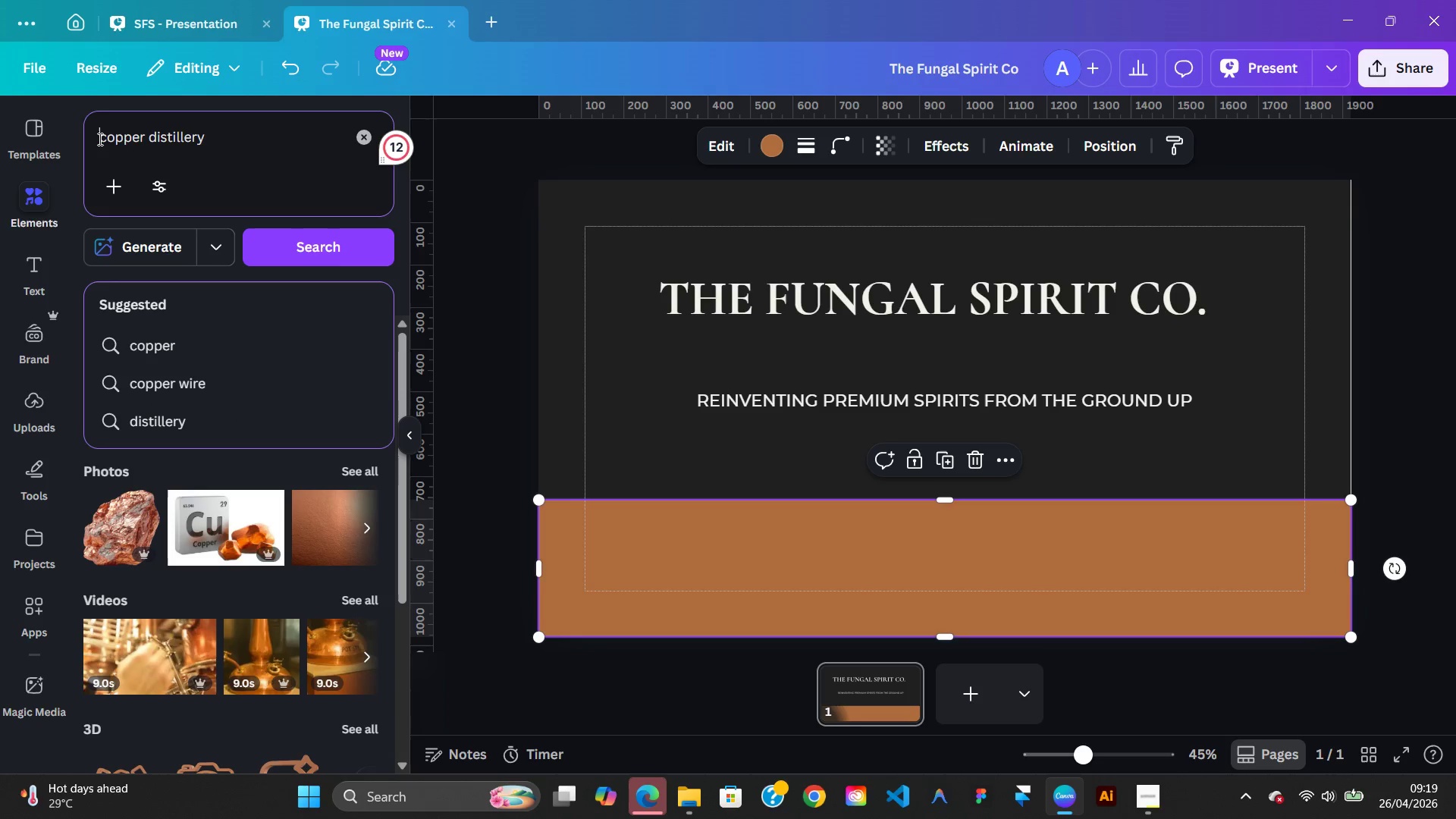 
wait(8.3)
 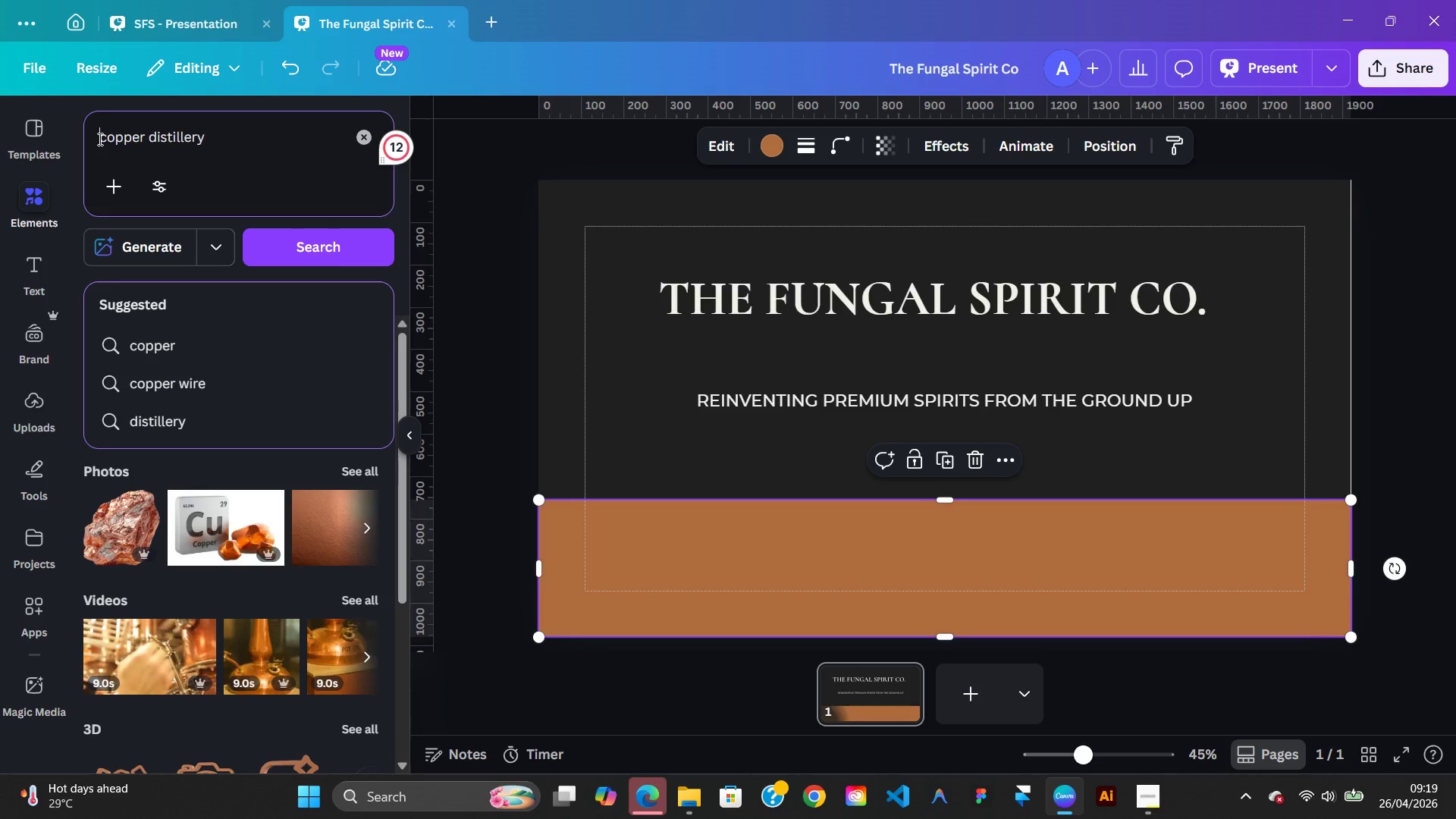 
type(Luxury spirit)
 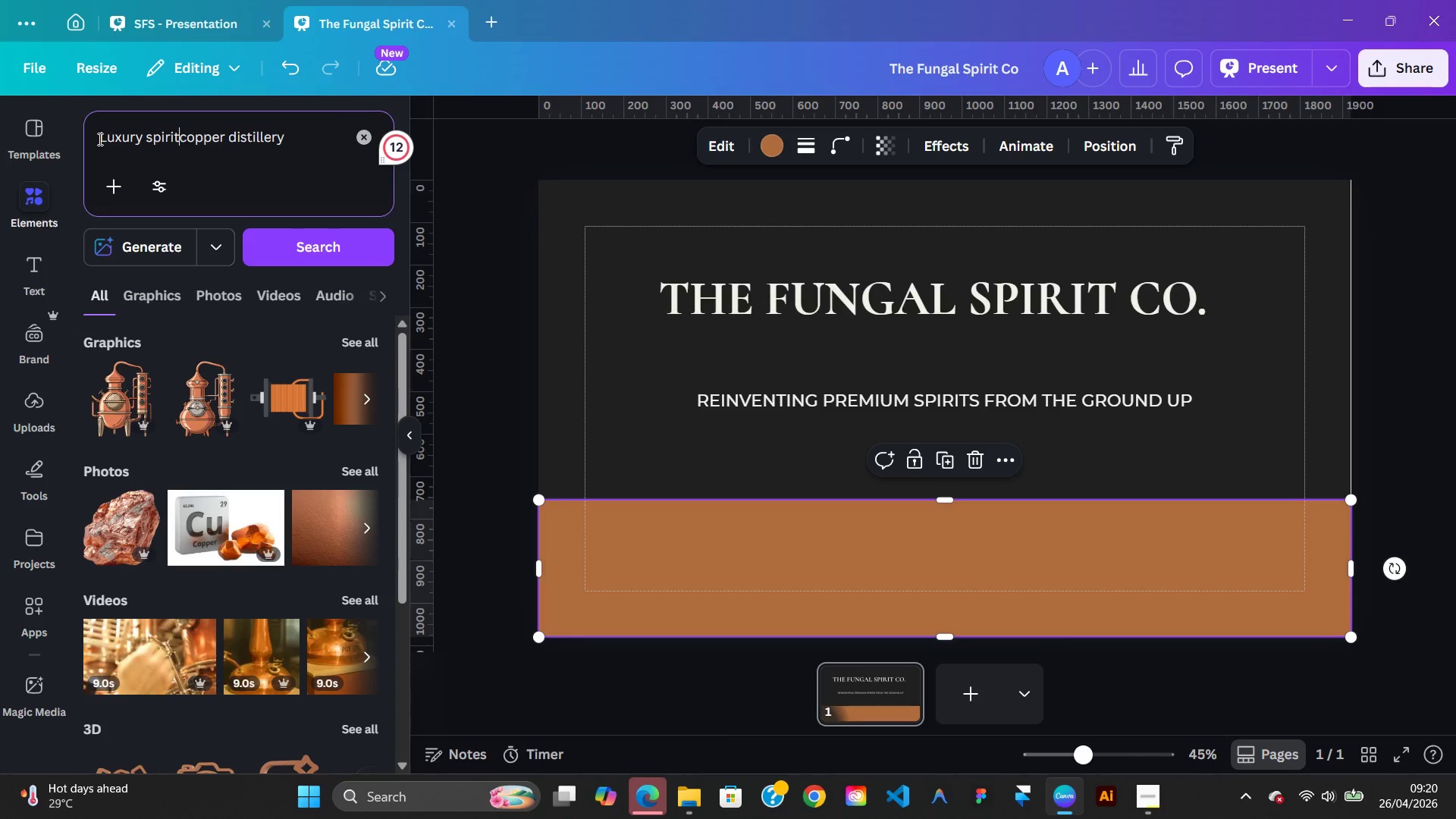 
key(ArrowLeft)
 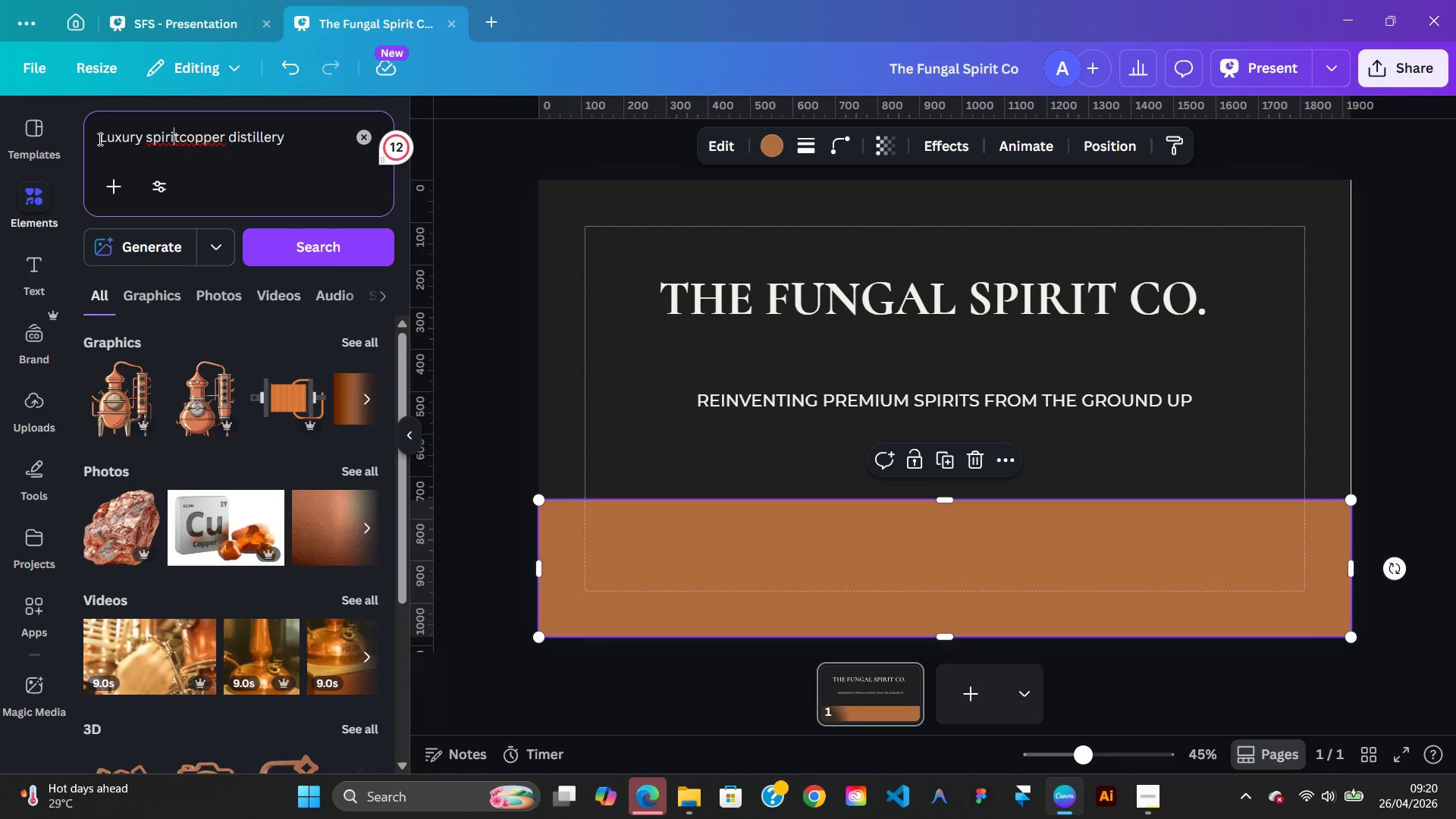 
key(ArrowLeft)
 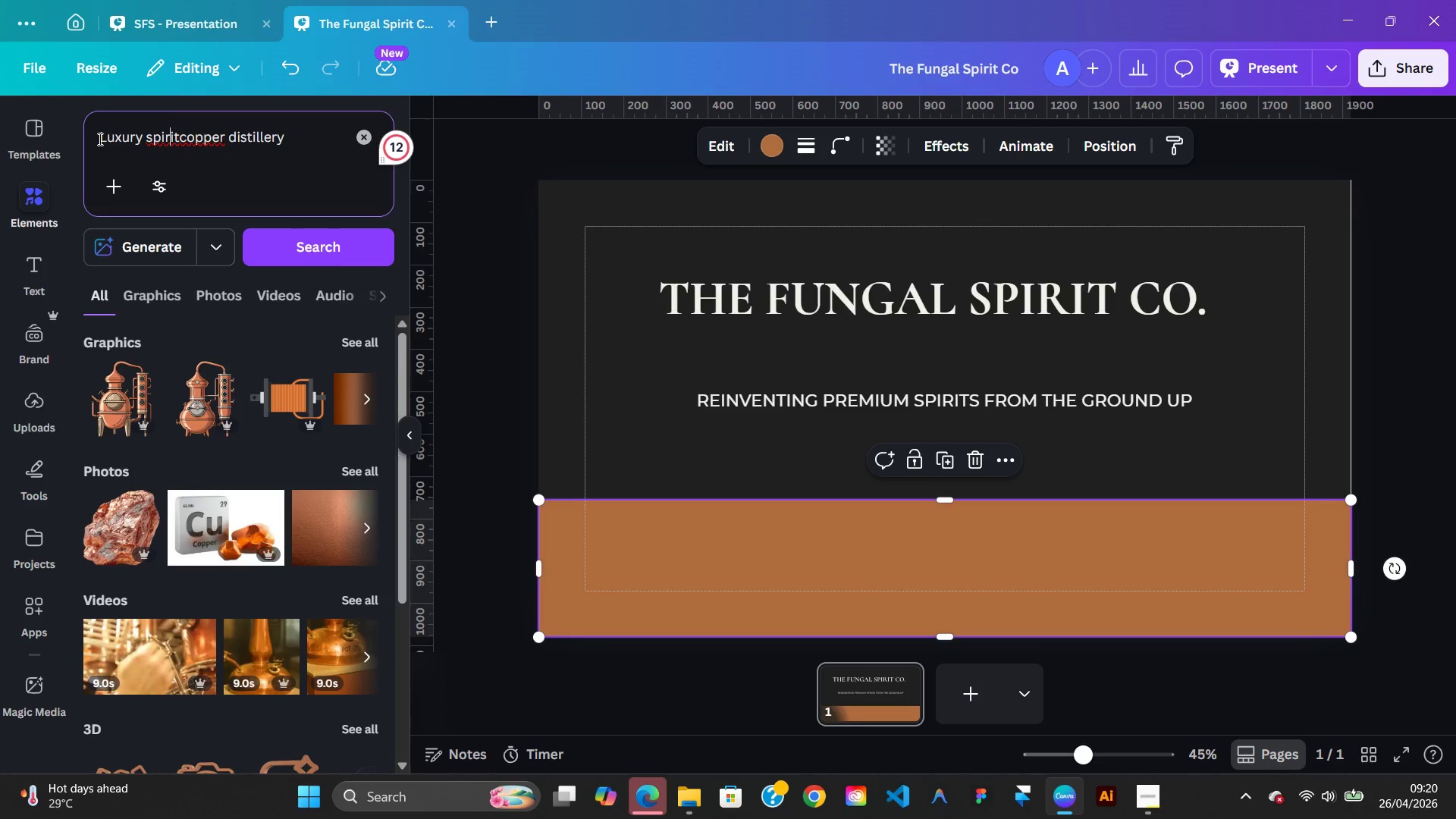 
key(ArrowLeft)
 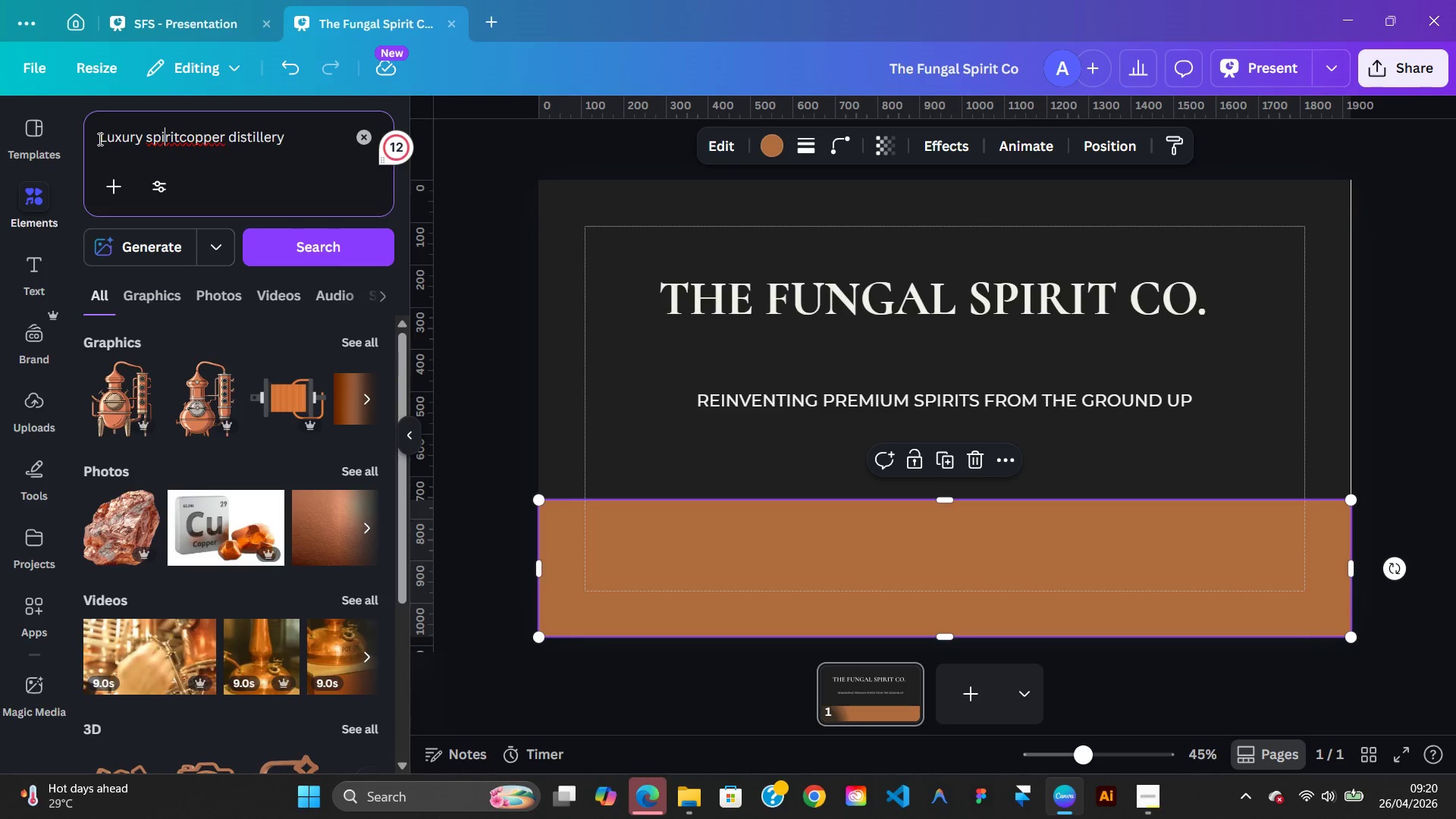 
key(ArrowLeft)
 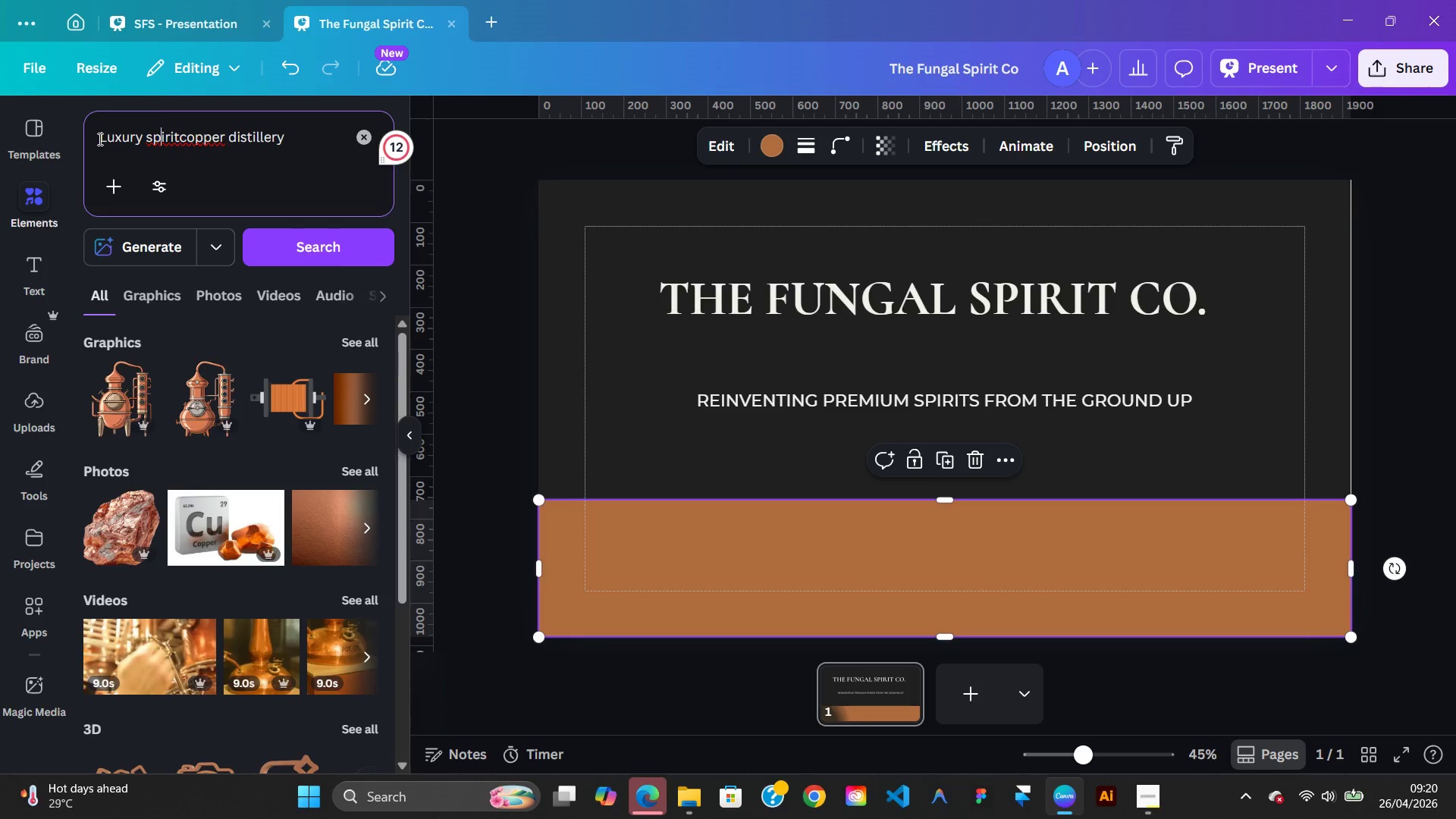 
hold_key(key=ArrowLeft, duration=0.33)
 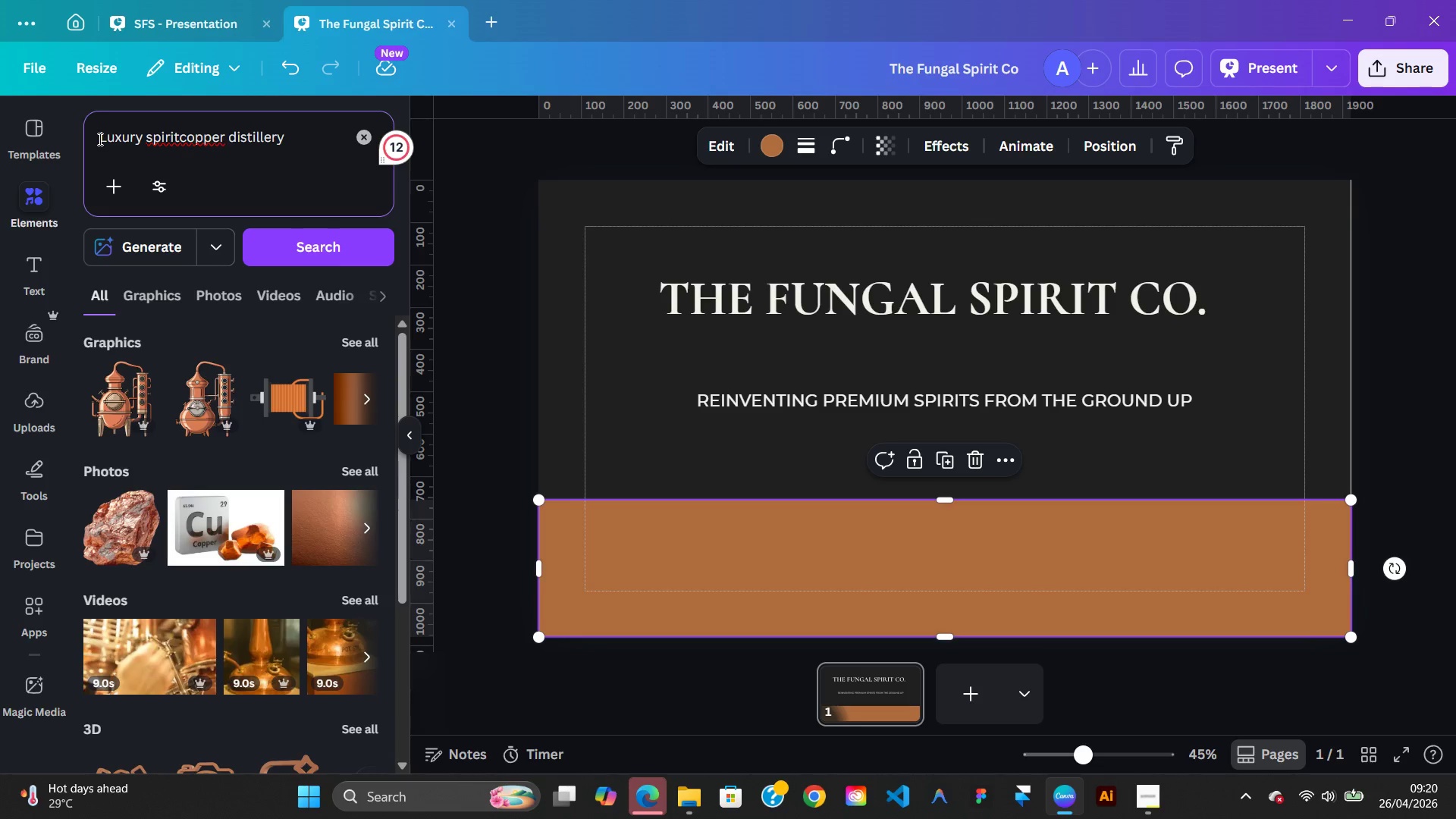 
key(ArrowLeft)
 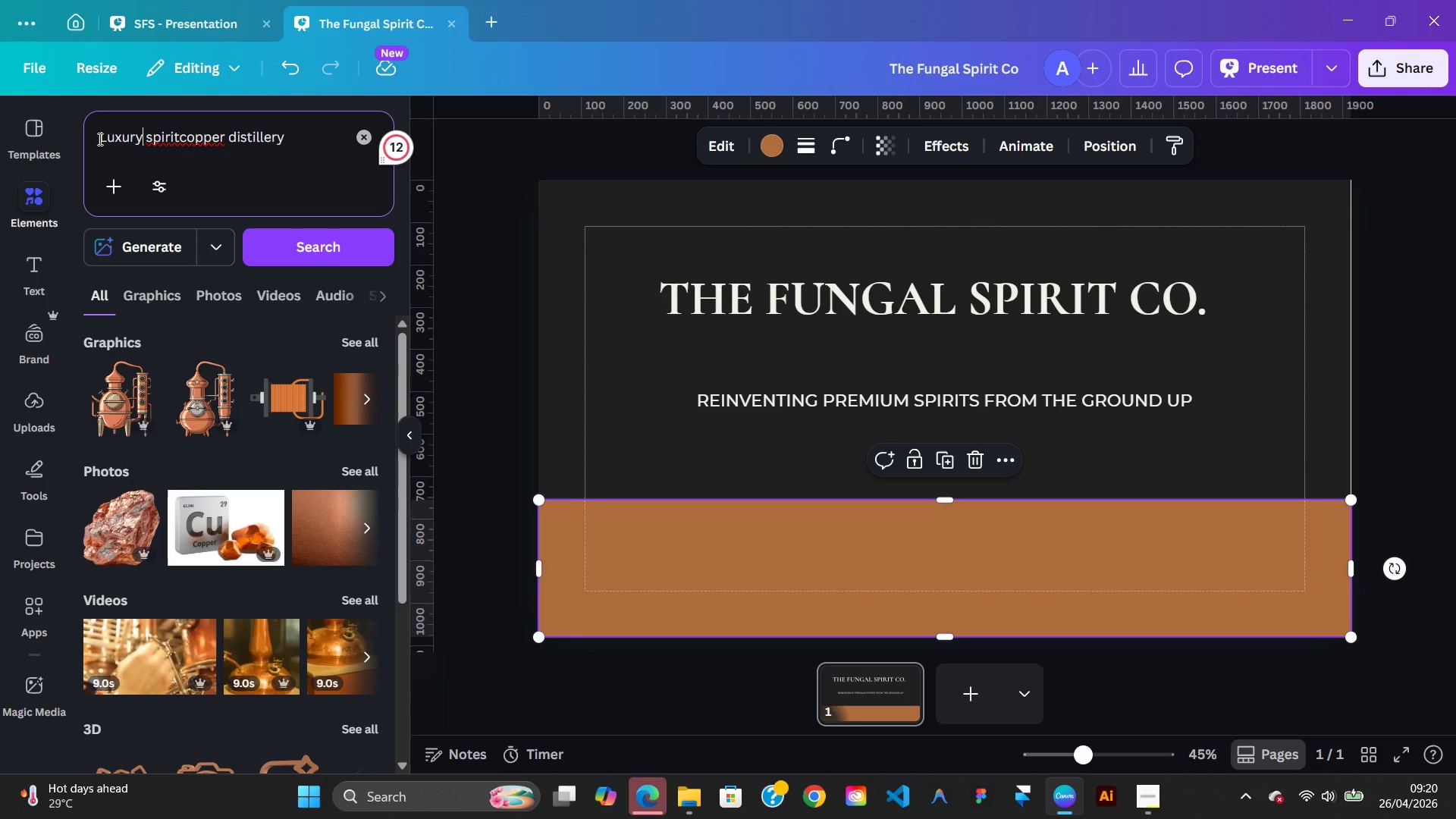 
key(ArrowLeft)
 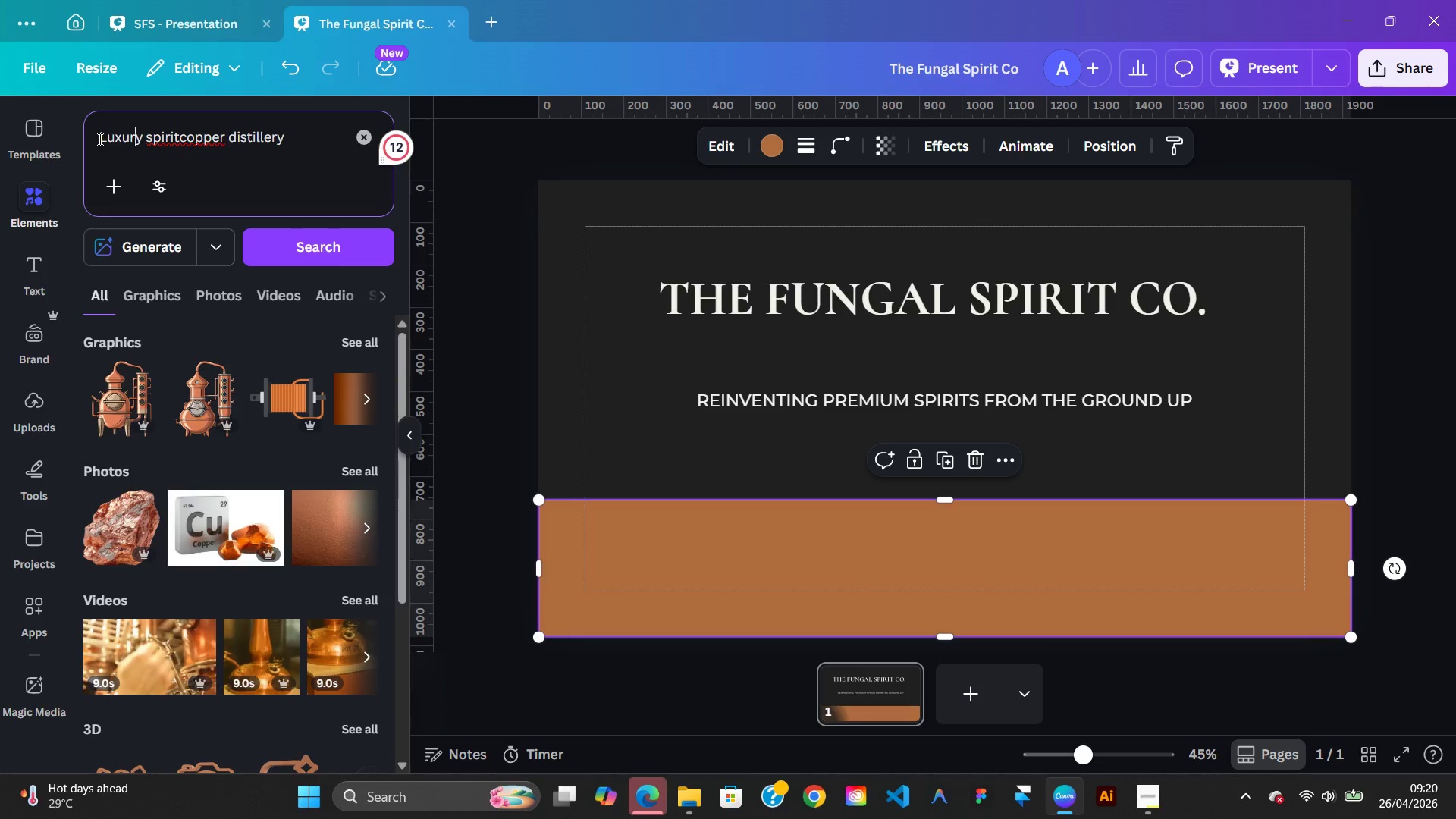 
key(ArrowLeft)
 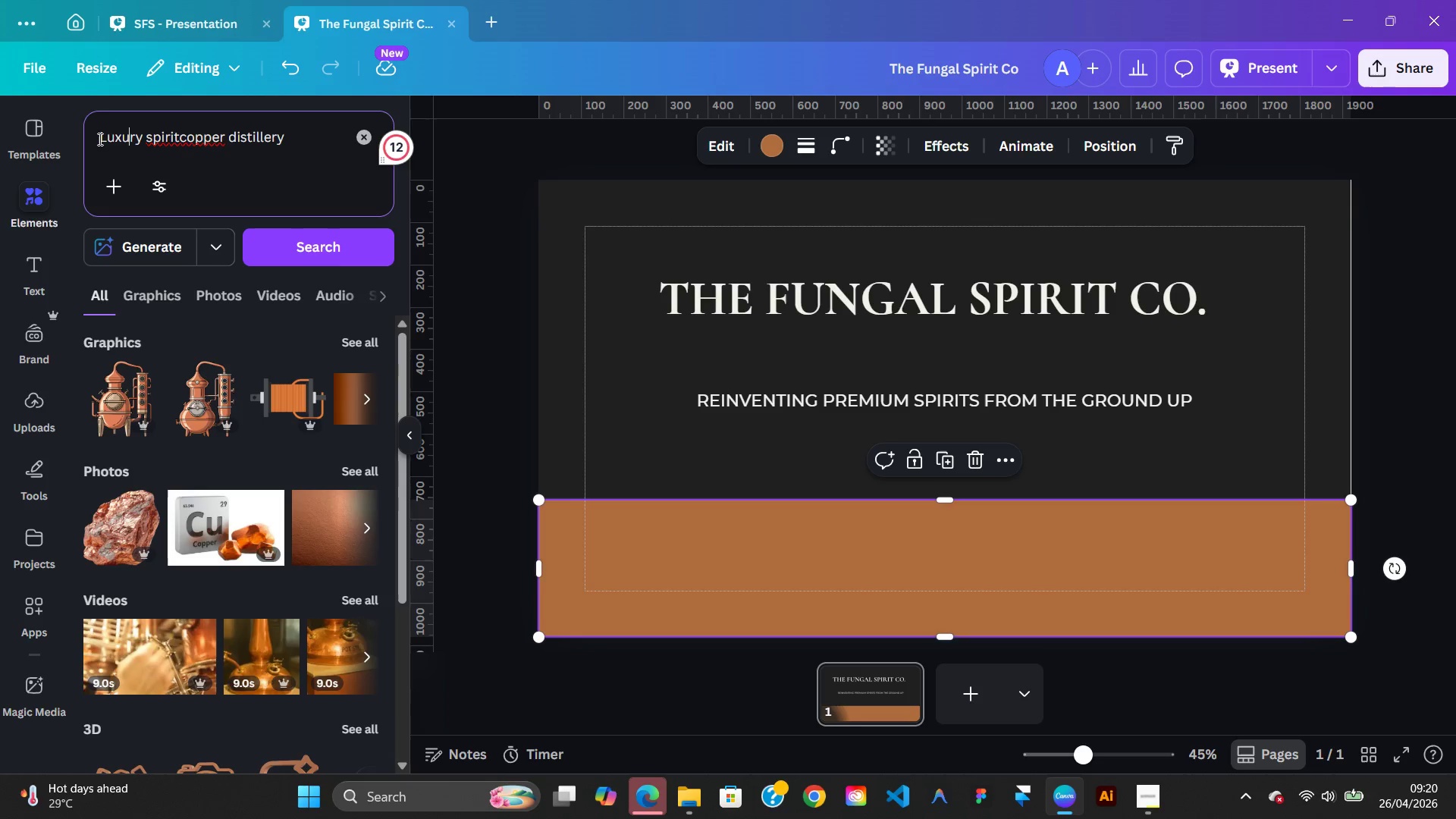 
key(ArrowLeft)
 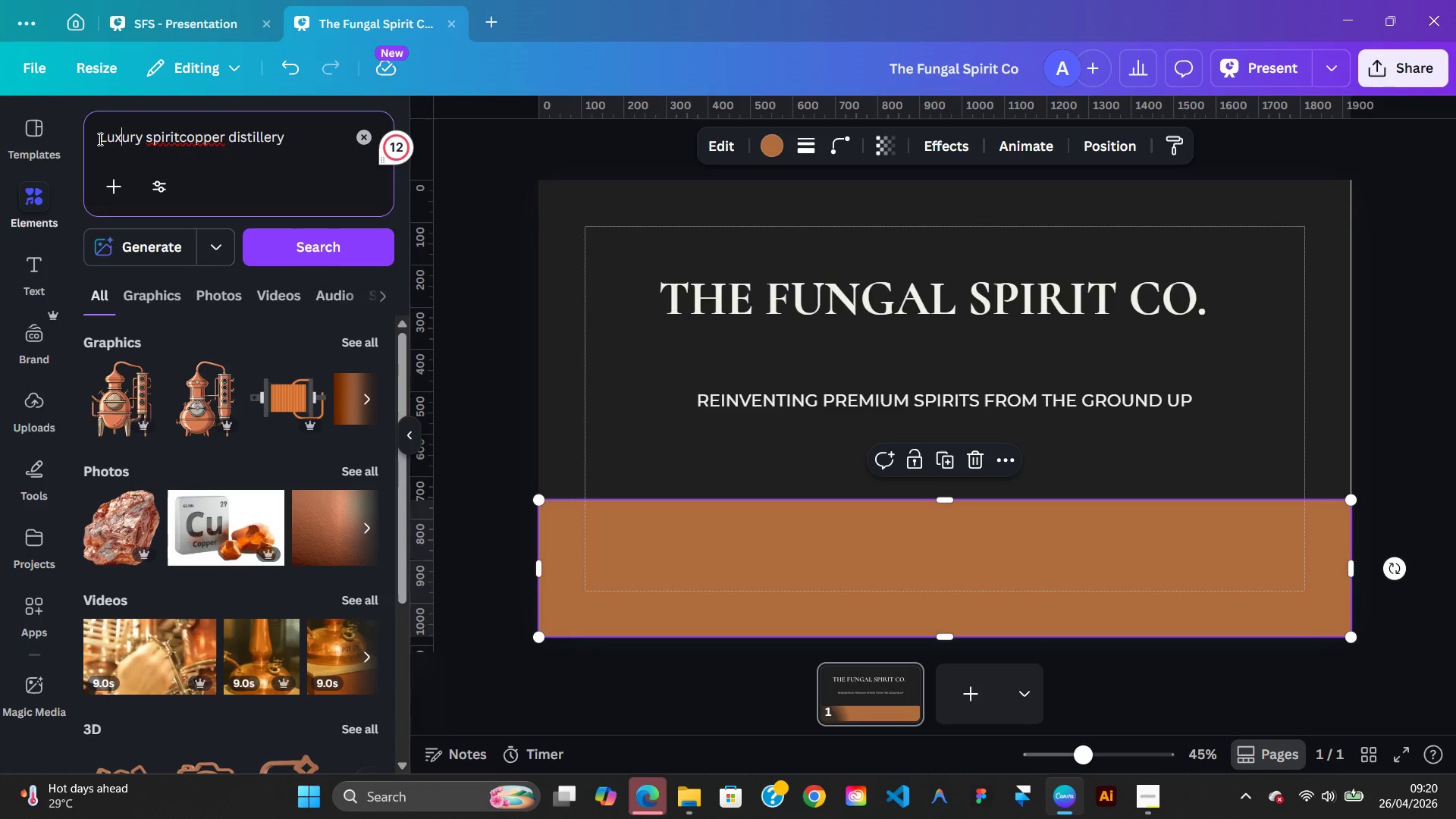 
key(ArrowLeft)
 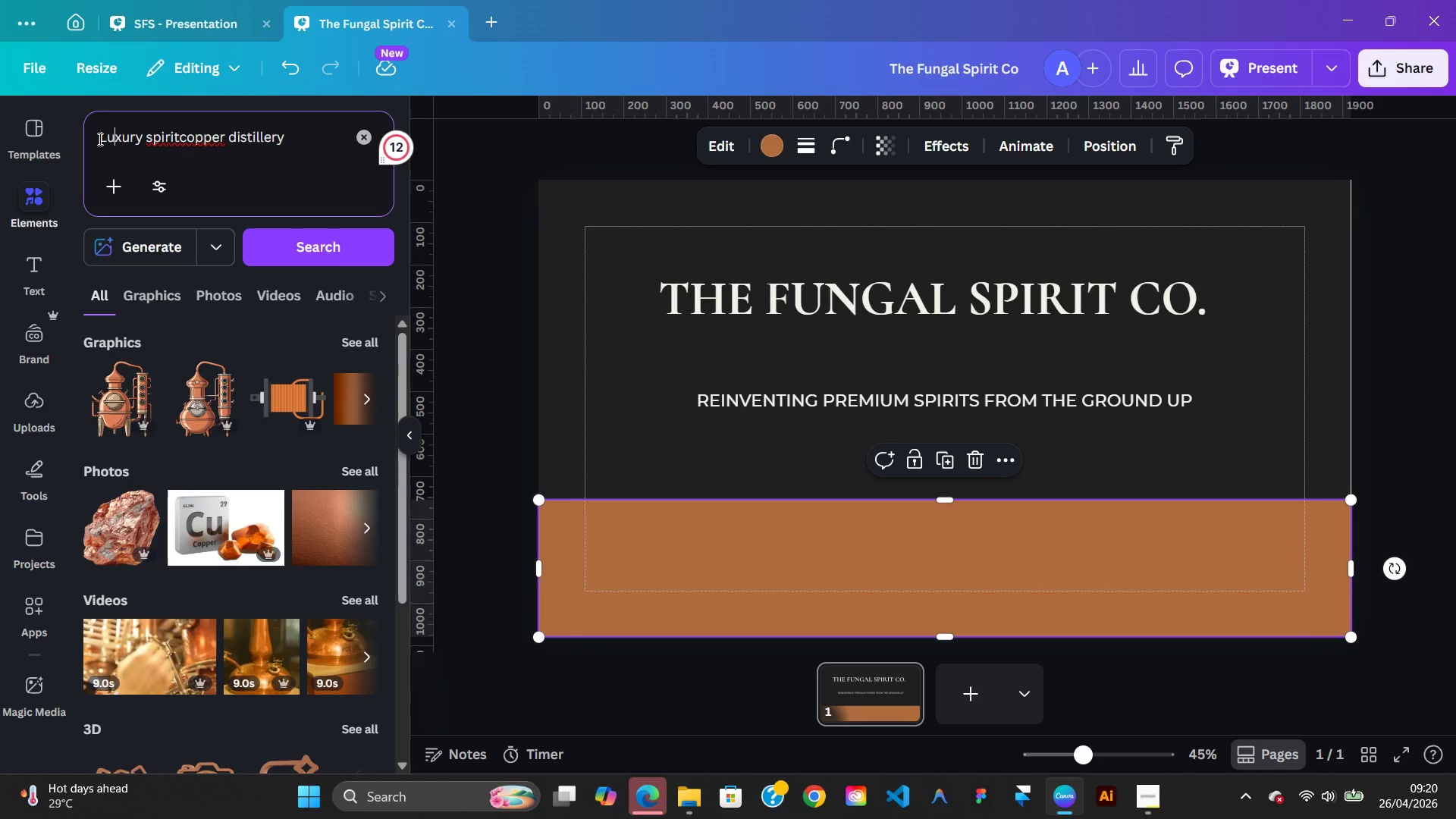 
key(ArrowLeft)
 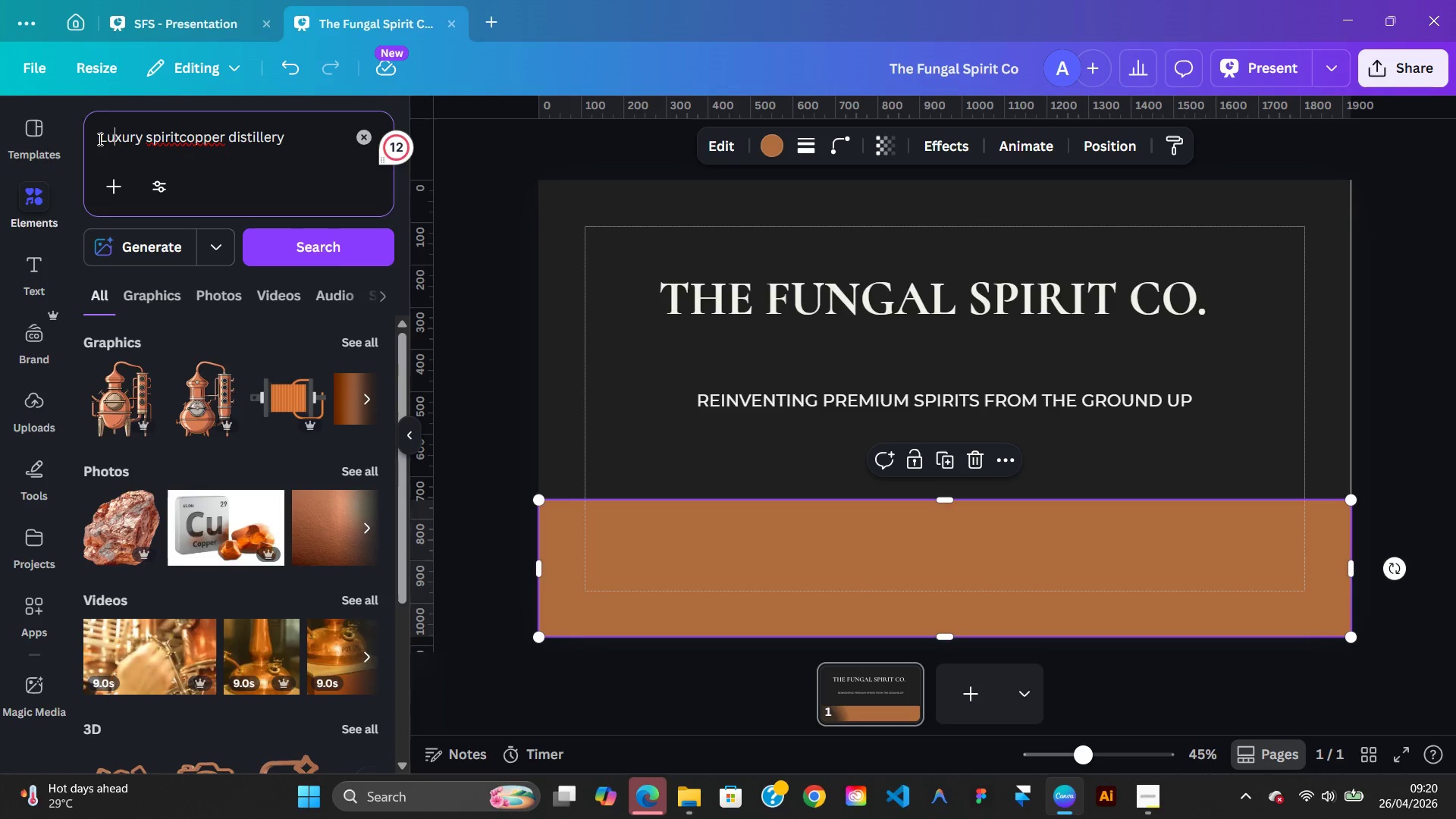 
key(ArrowLeft)
 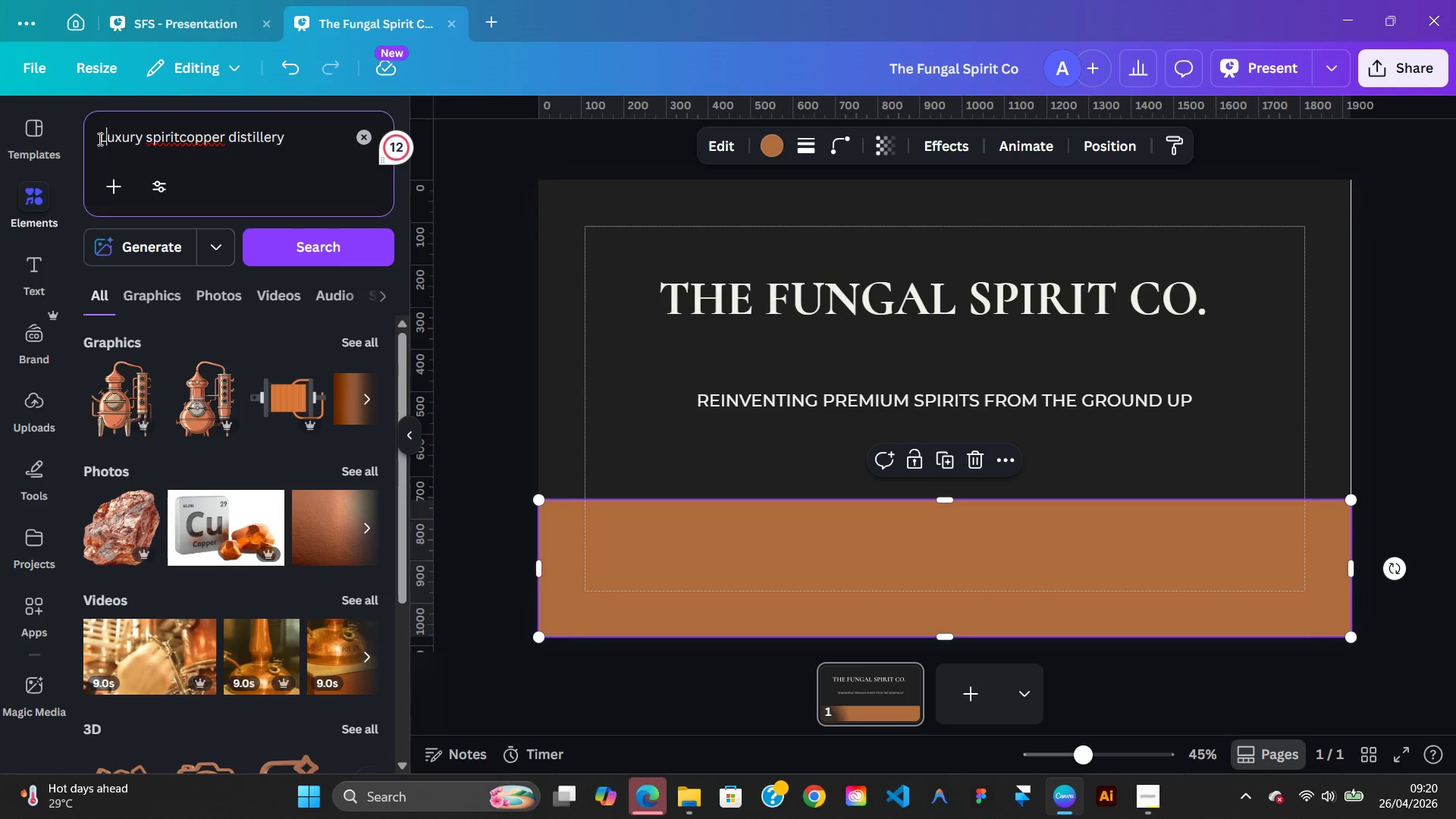 
key(ArrowLeft)
 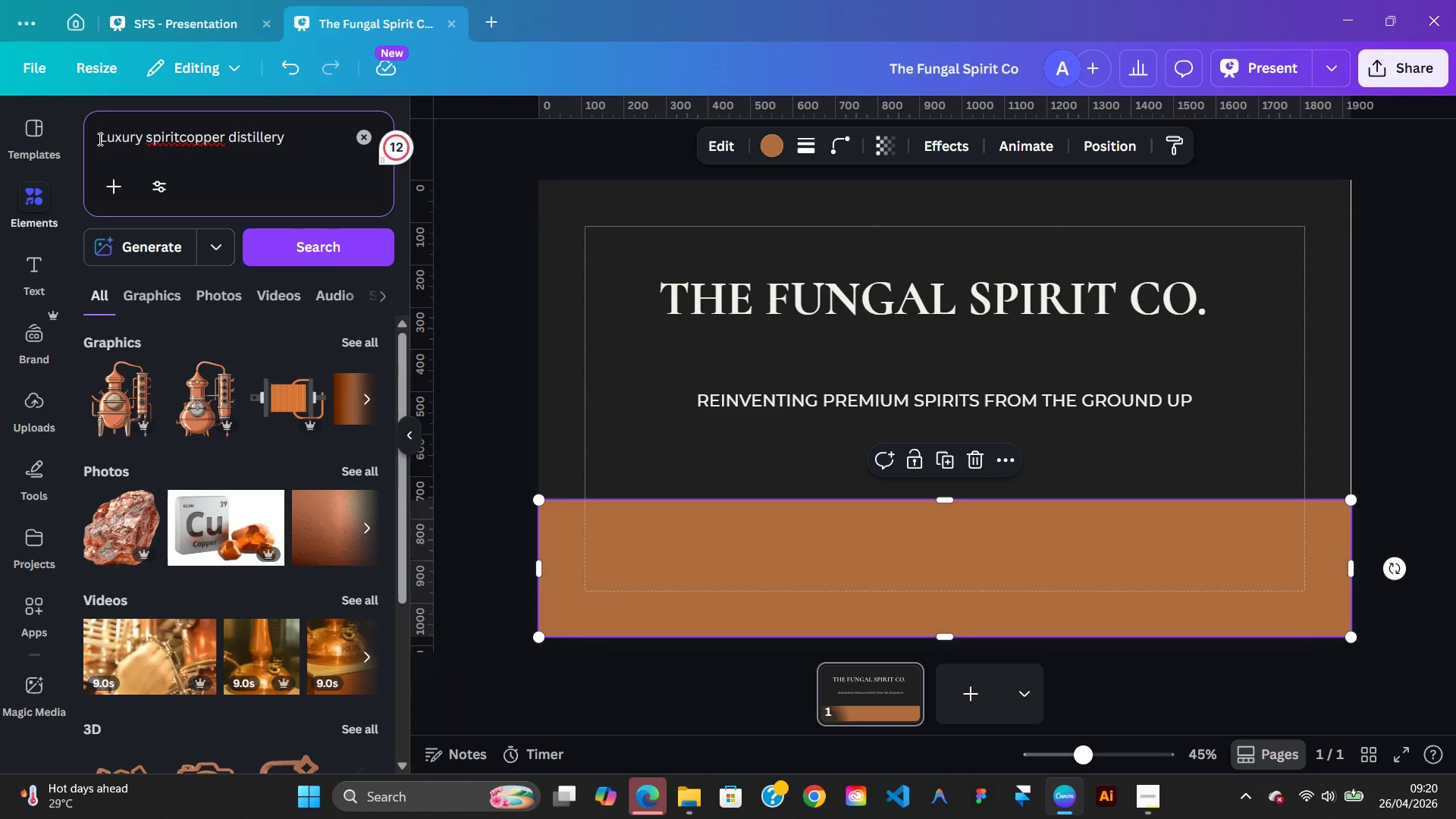 
type(combination of )
 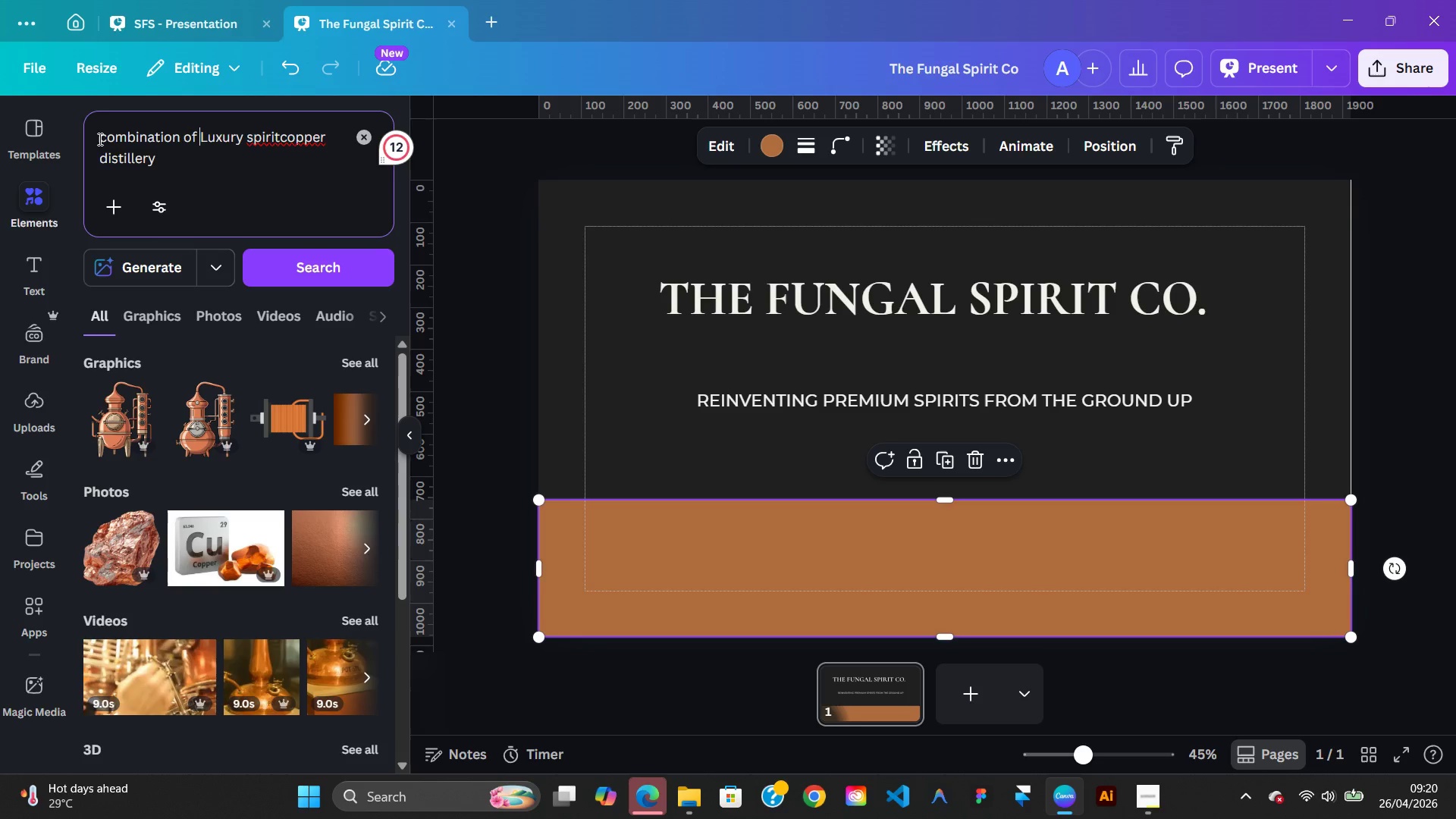 
key(ArrowRight)
 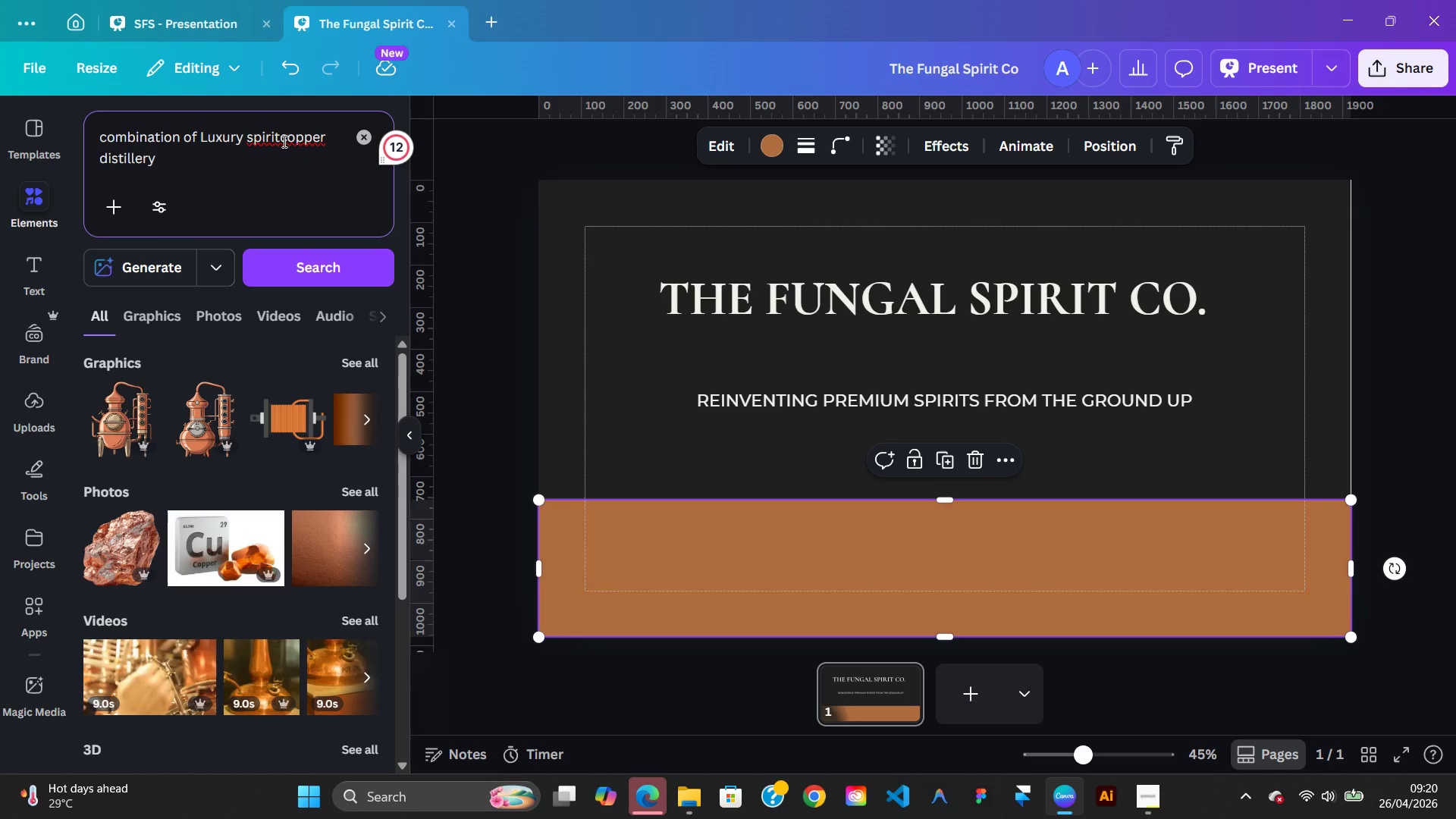 
left_click([281, 140])
 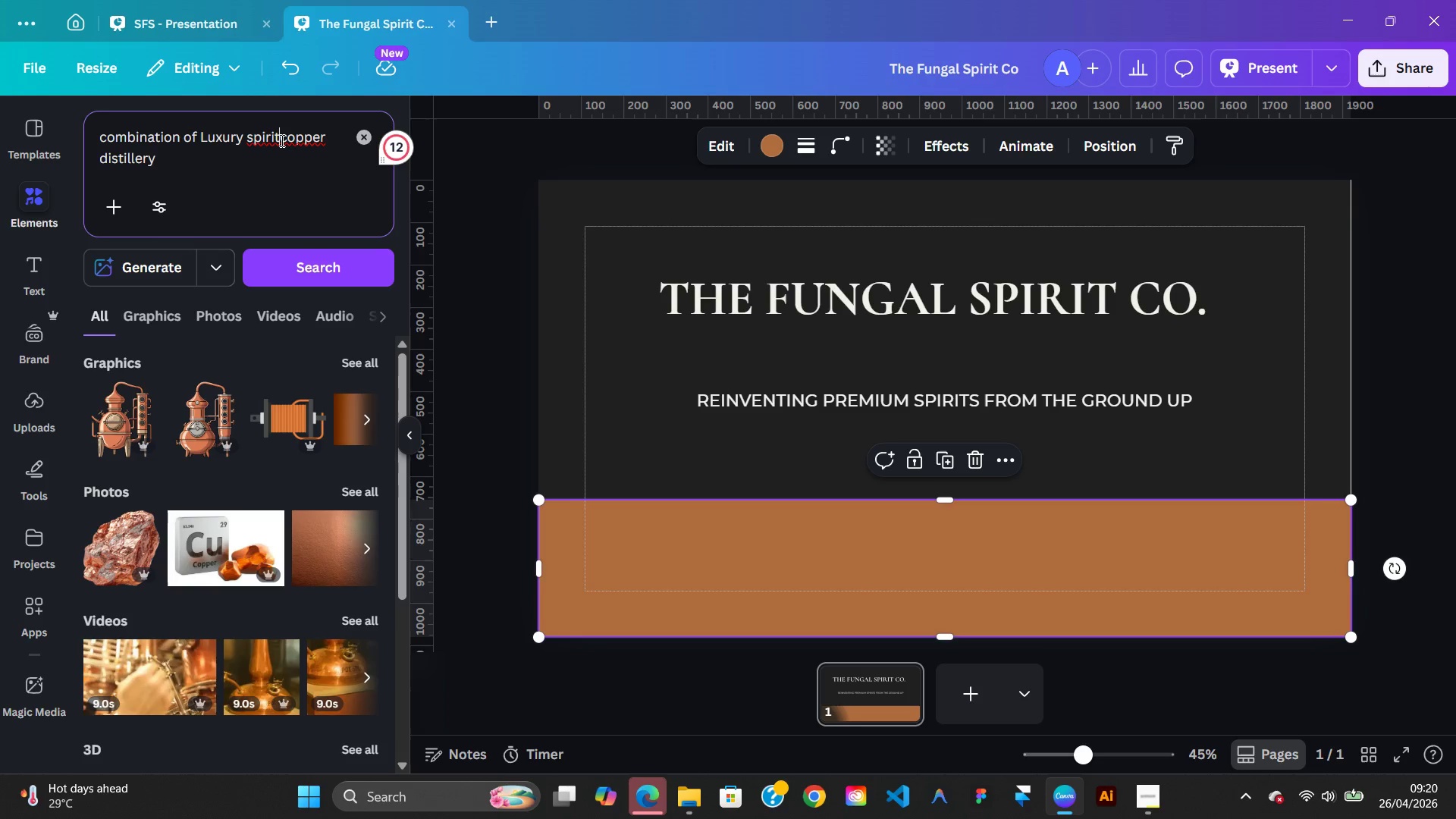 
type( bottle dark, )
 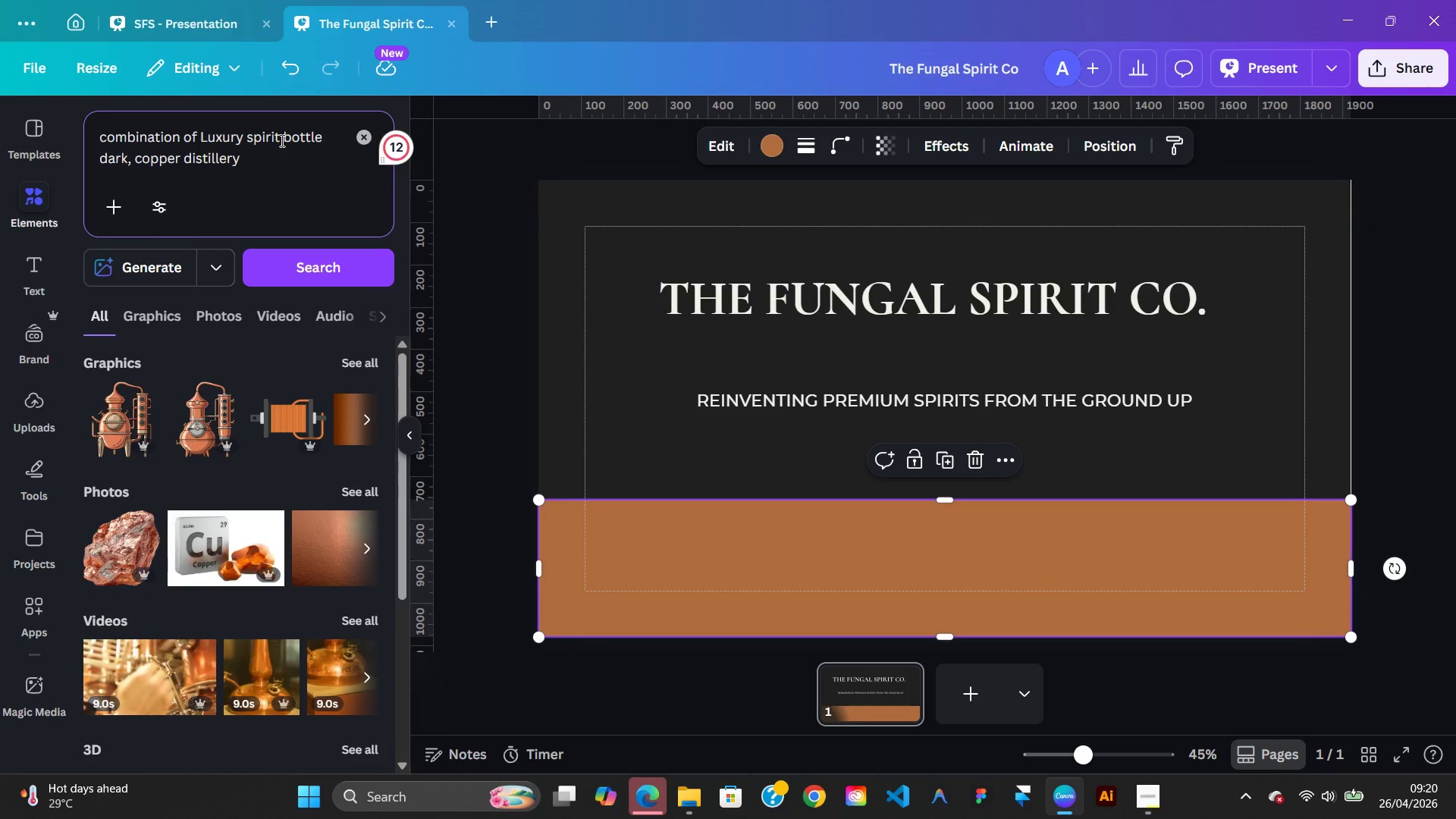 
hold_key(key=ArrowRight, duration=0.83)
 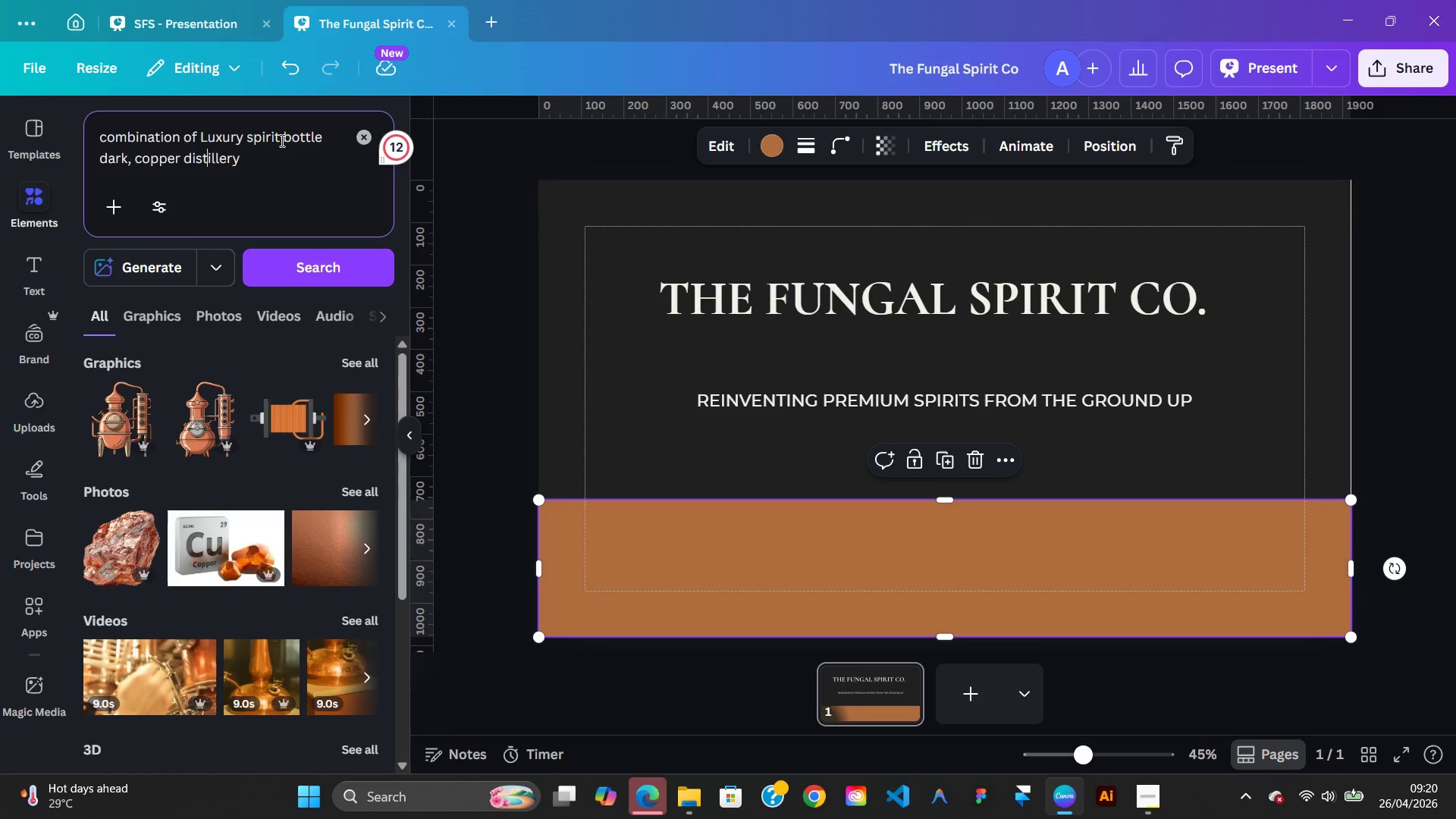 
key(ArrowRight)
 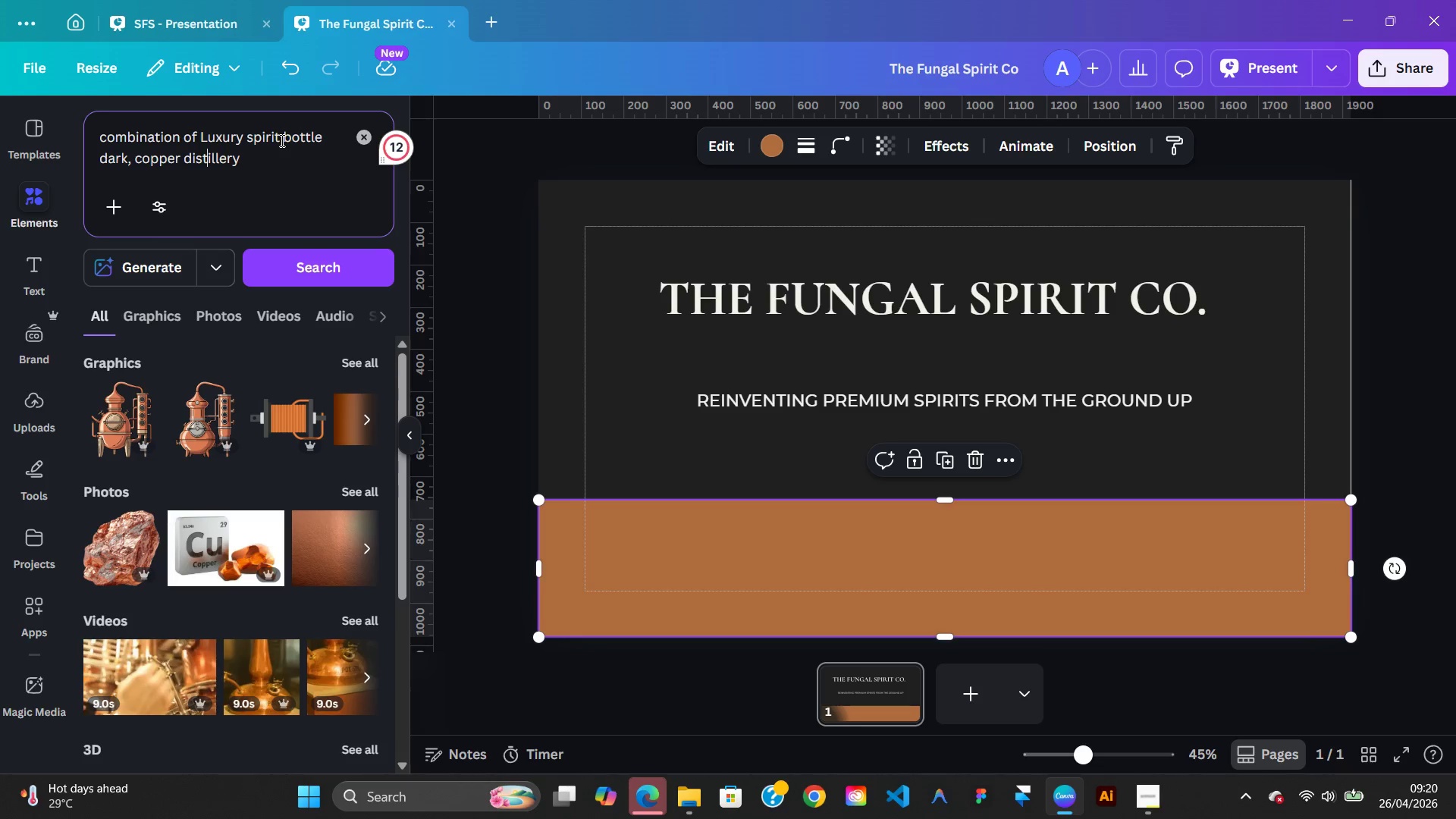 
key(ArrowRight)
 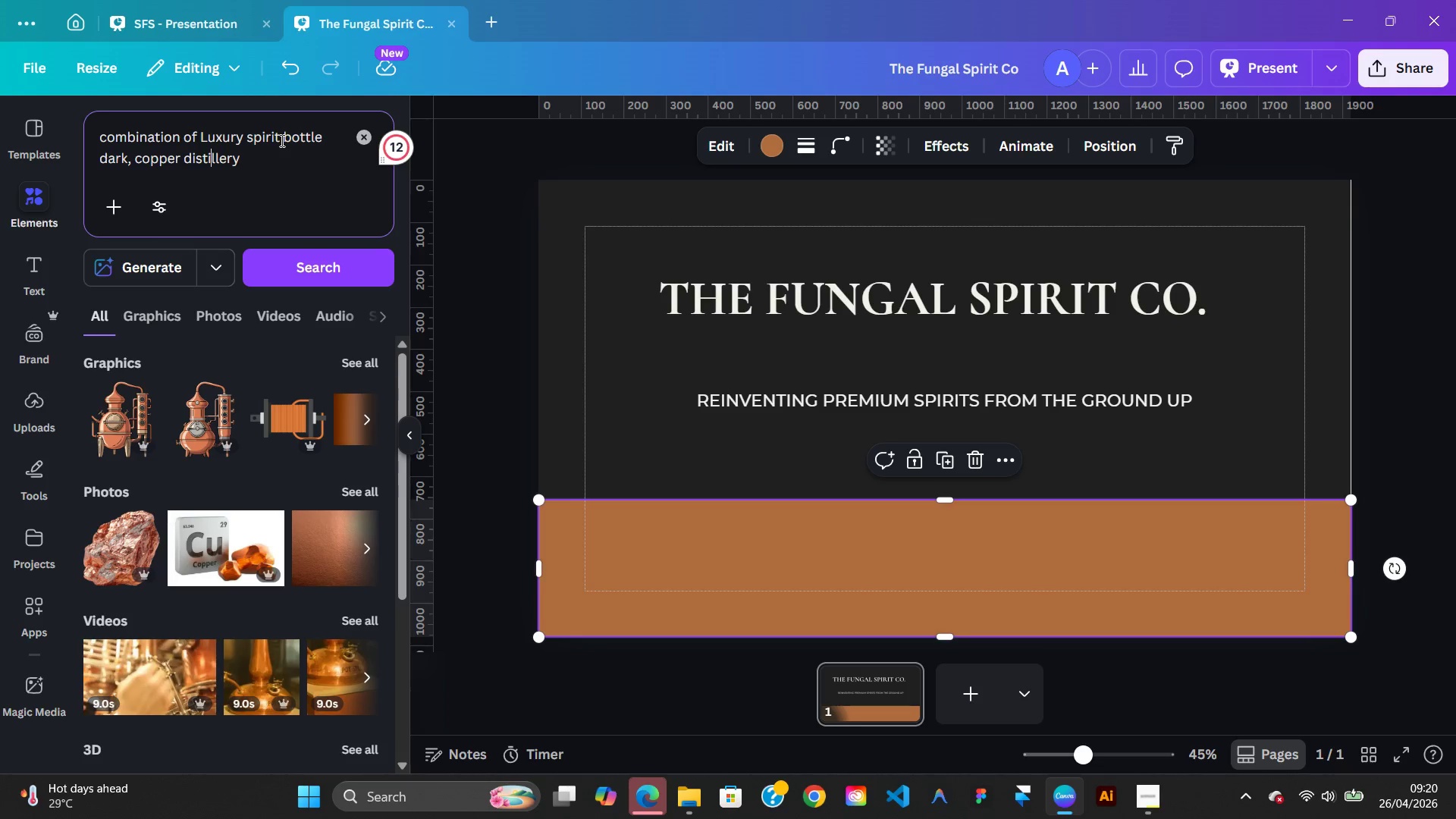 
key(ArrowRight)
 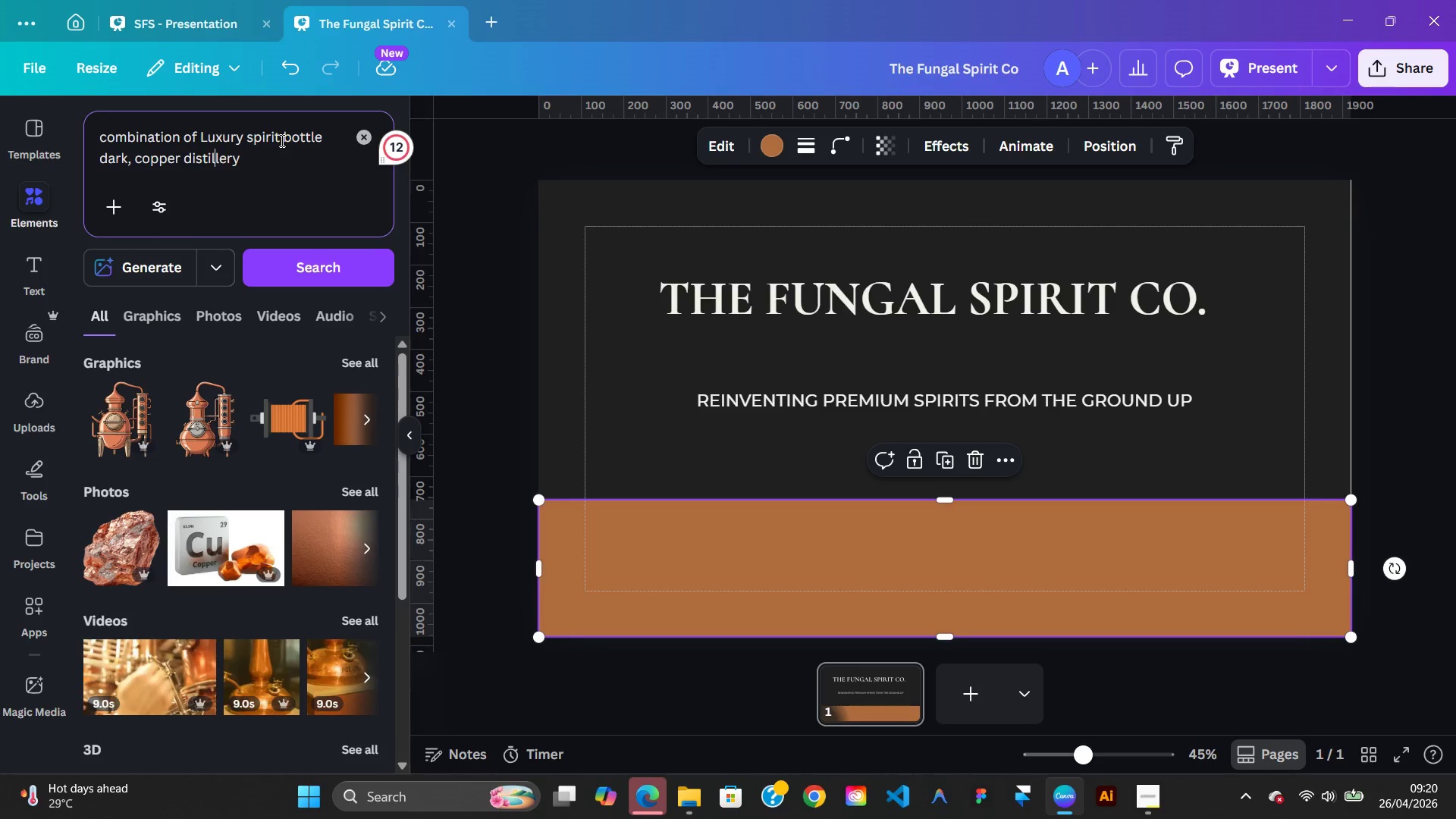 
key(ArrowRight)
 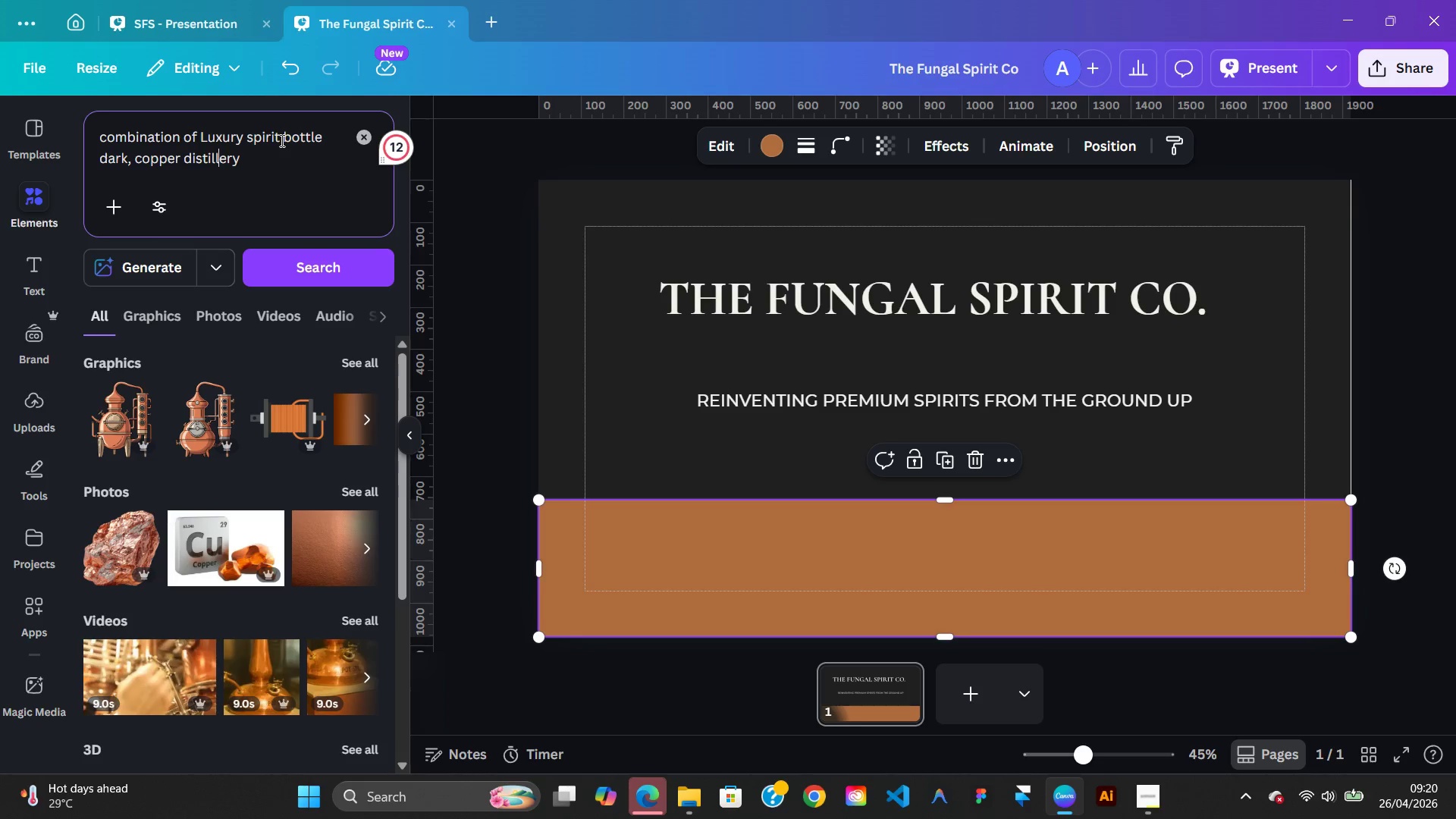 
key(ArrowRight)
 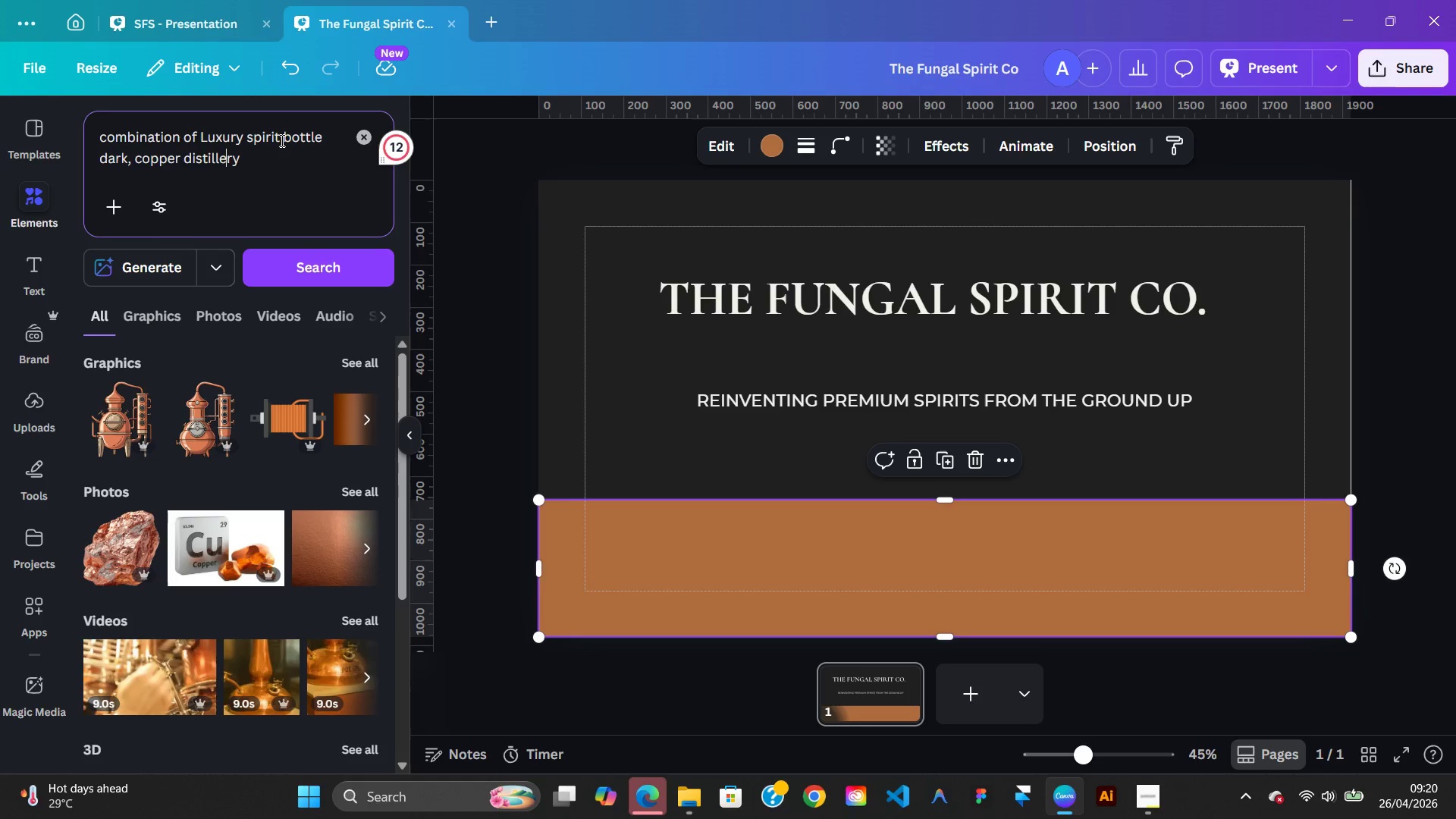 
key(ArrowRight)
 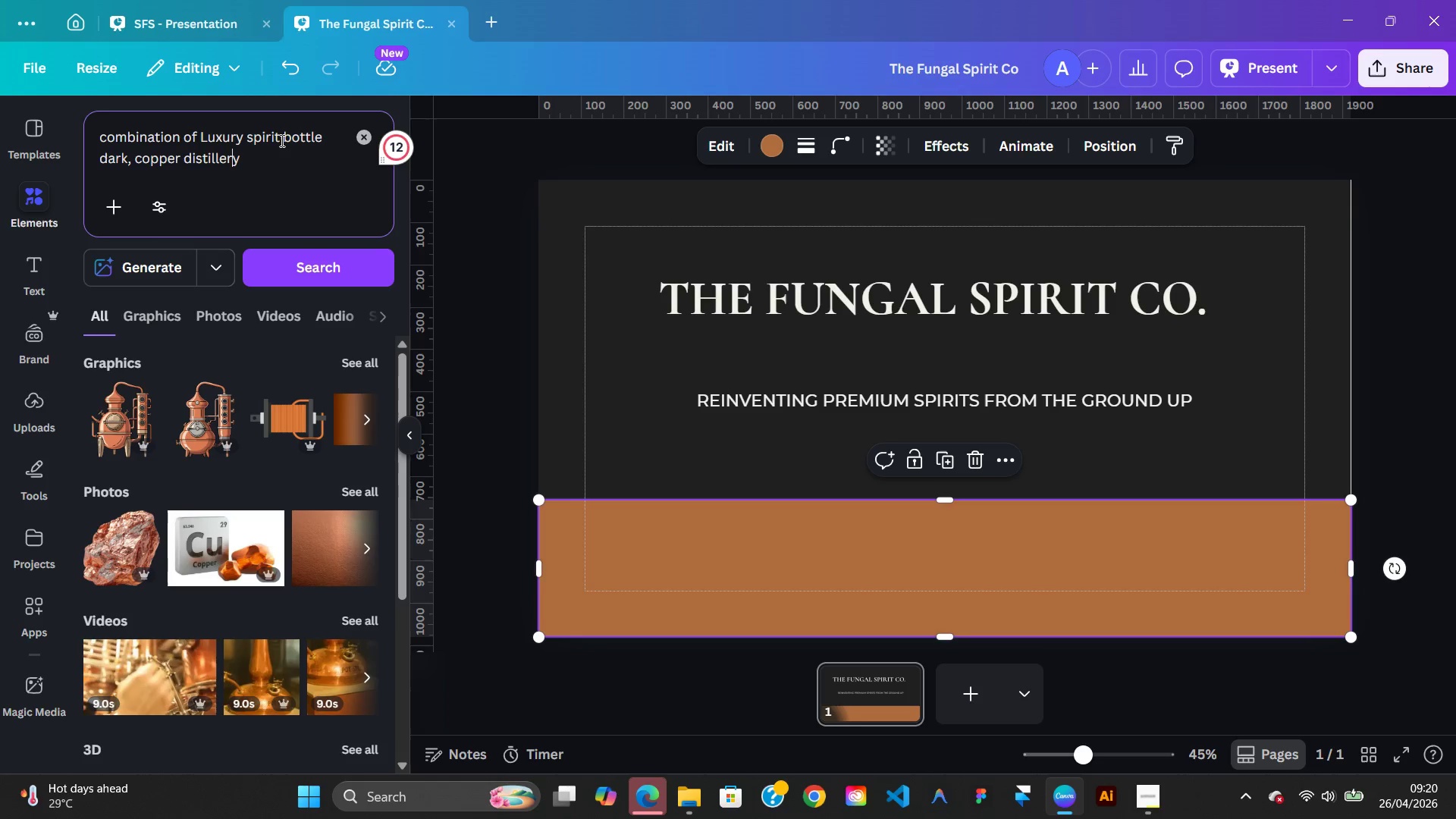 
key(ArrowRight)
 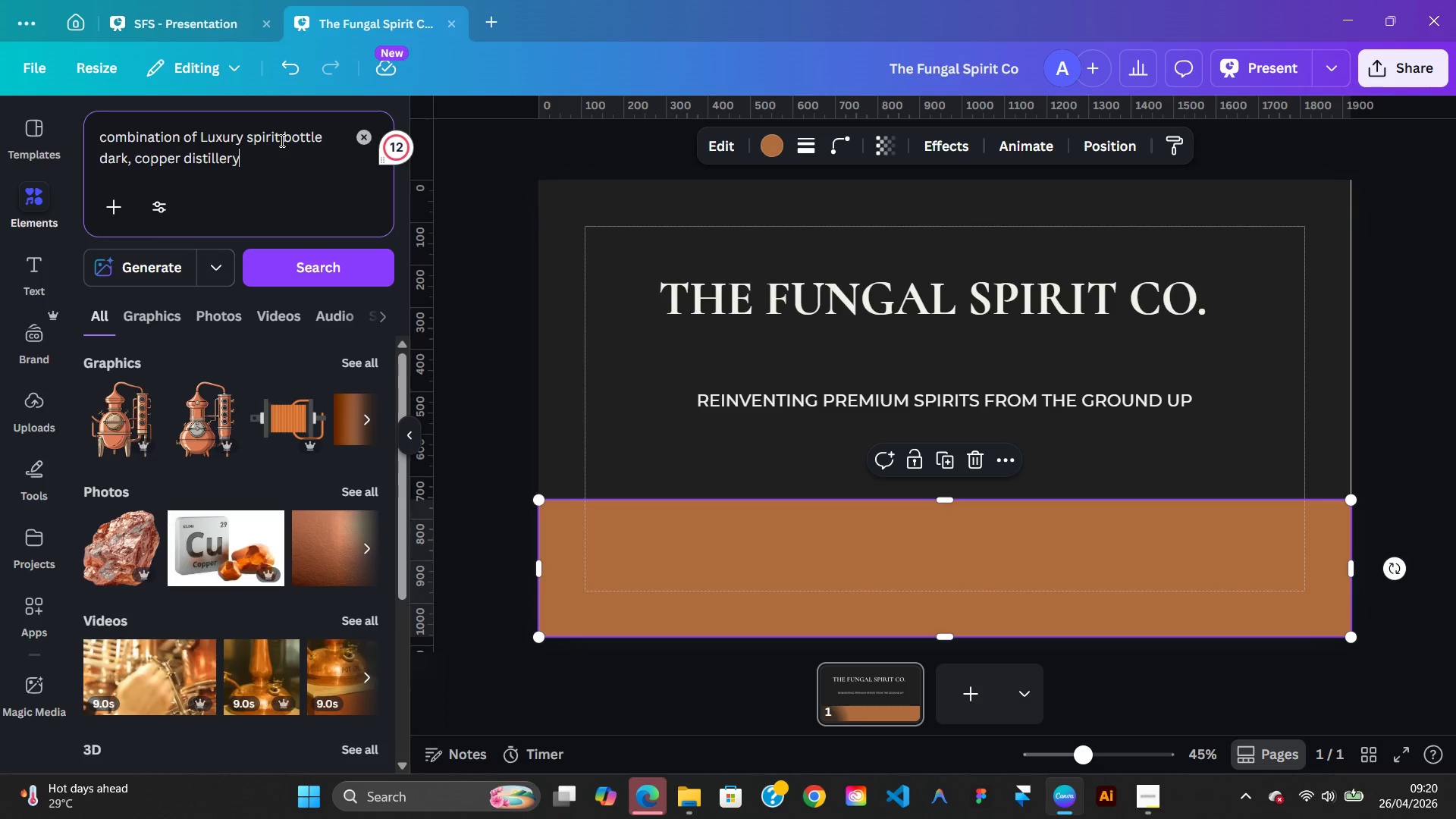 
type(, mushrooms macro dark, moody botic)
key(Backspace)
key(Backspace)
type(anical)
 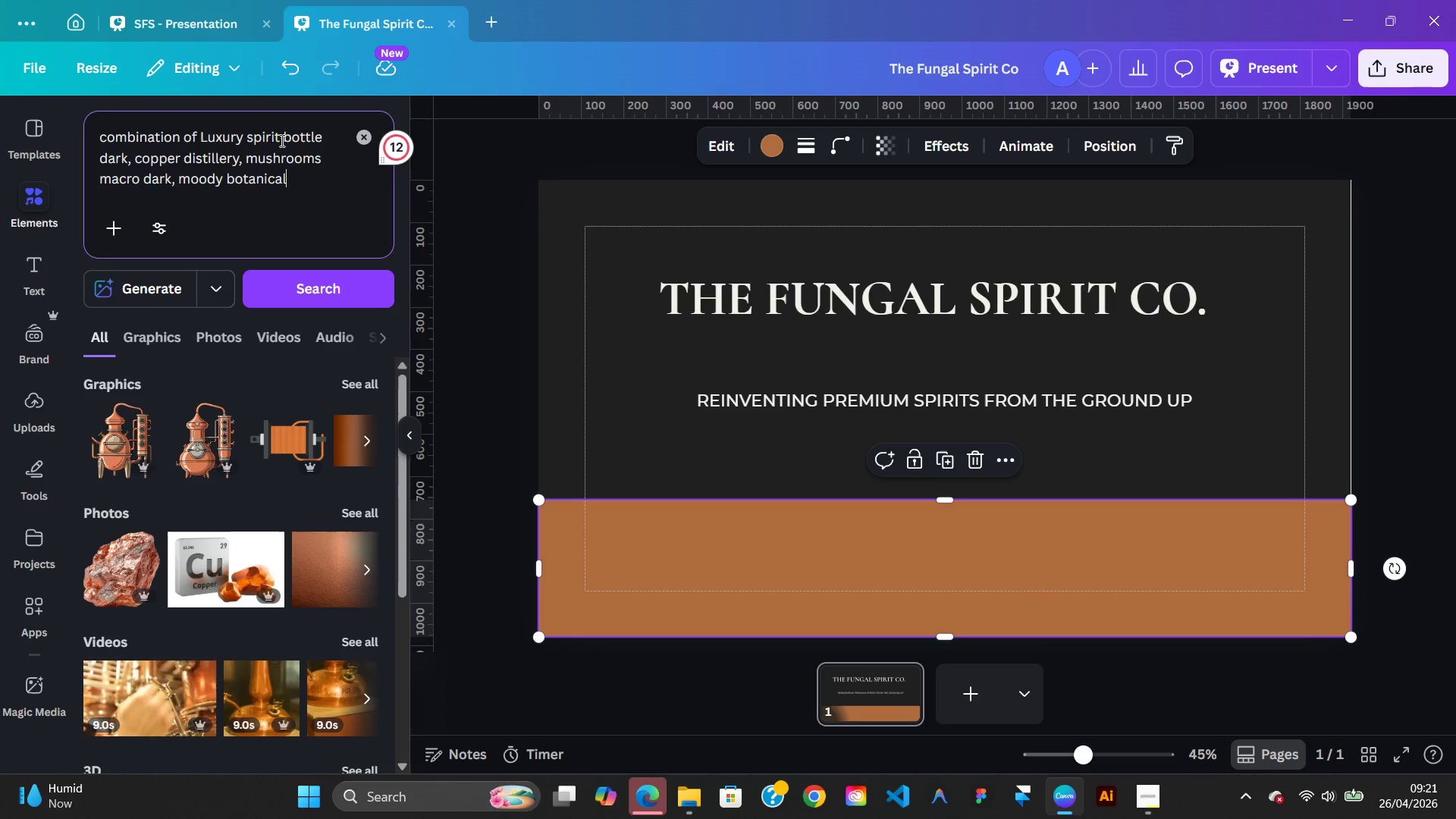 
type(, )
key(Backspace)
key(Backspace)
type( and premium bar shelp)
key(Backspace)
type(f clean im)
key(Backspace)
key(Backspace)
type(pictures)
 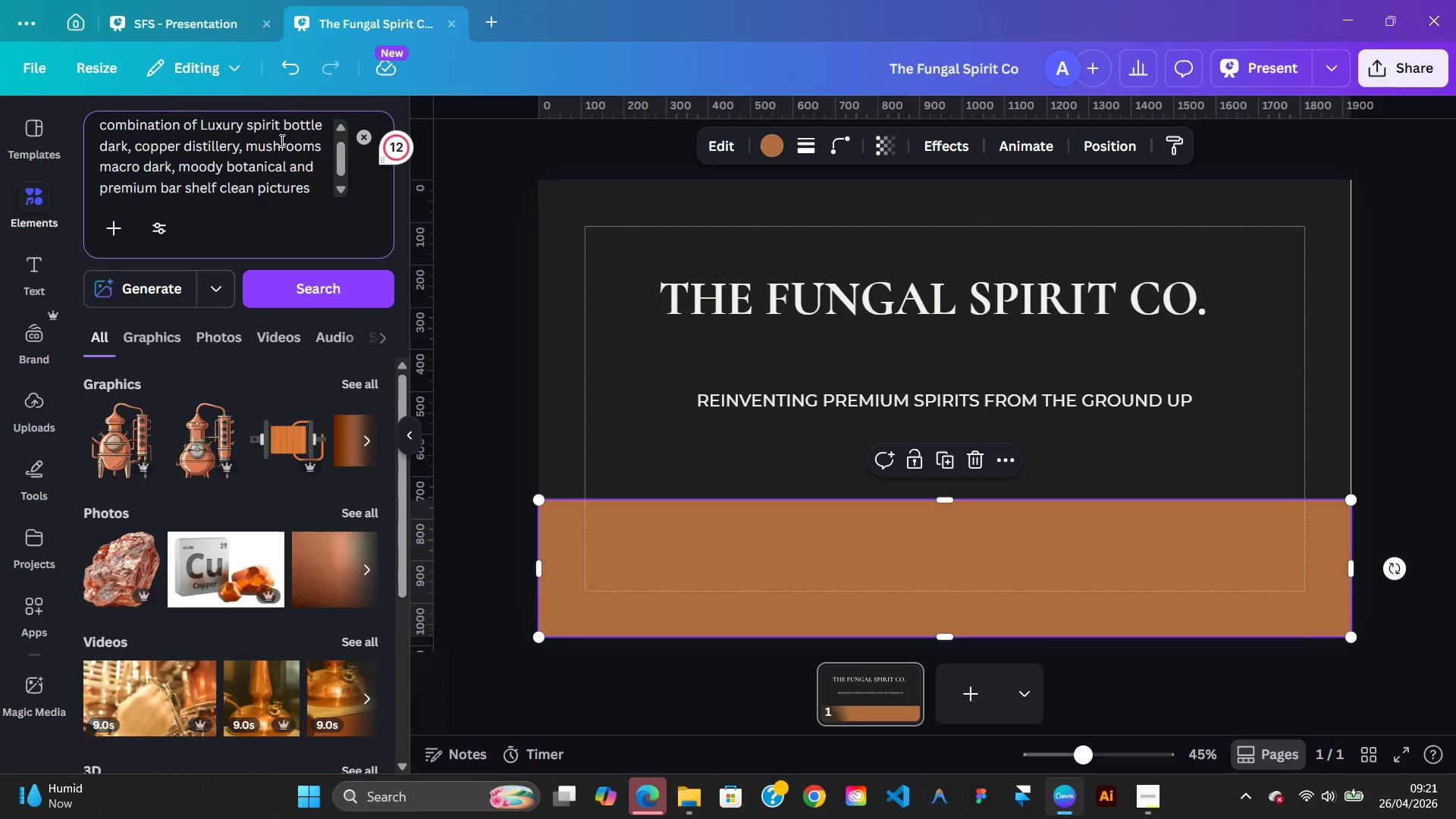 
key(Enter)
 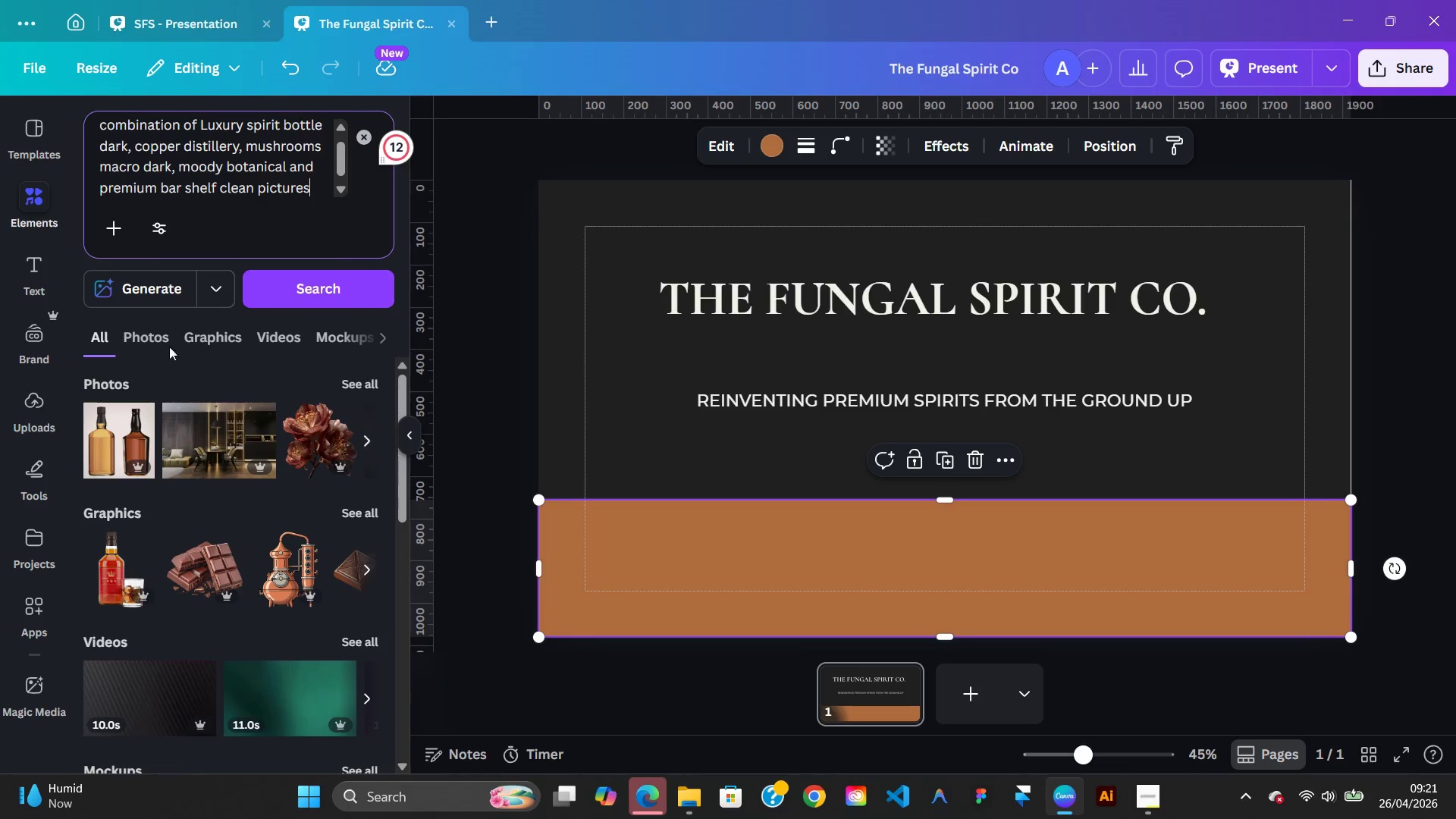 
left_click([169, 298])
 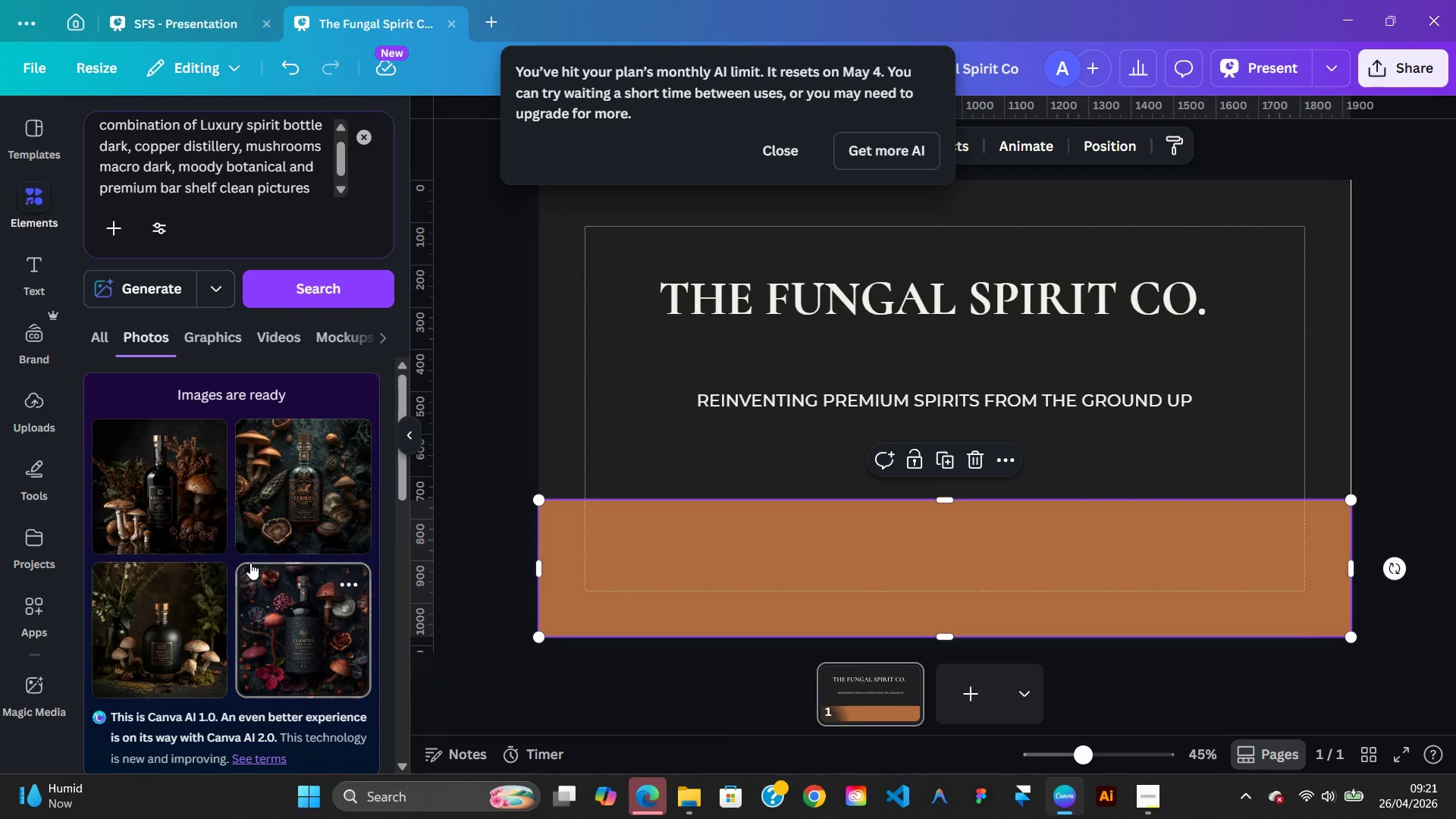 
wait(27.88)
 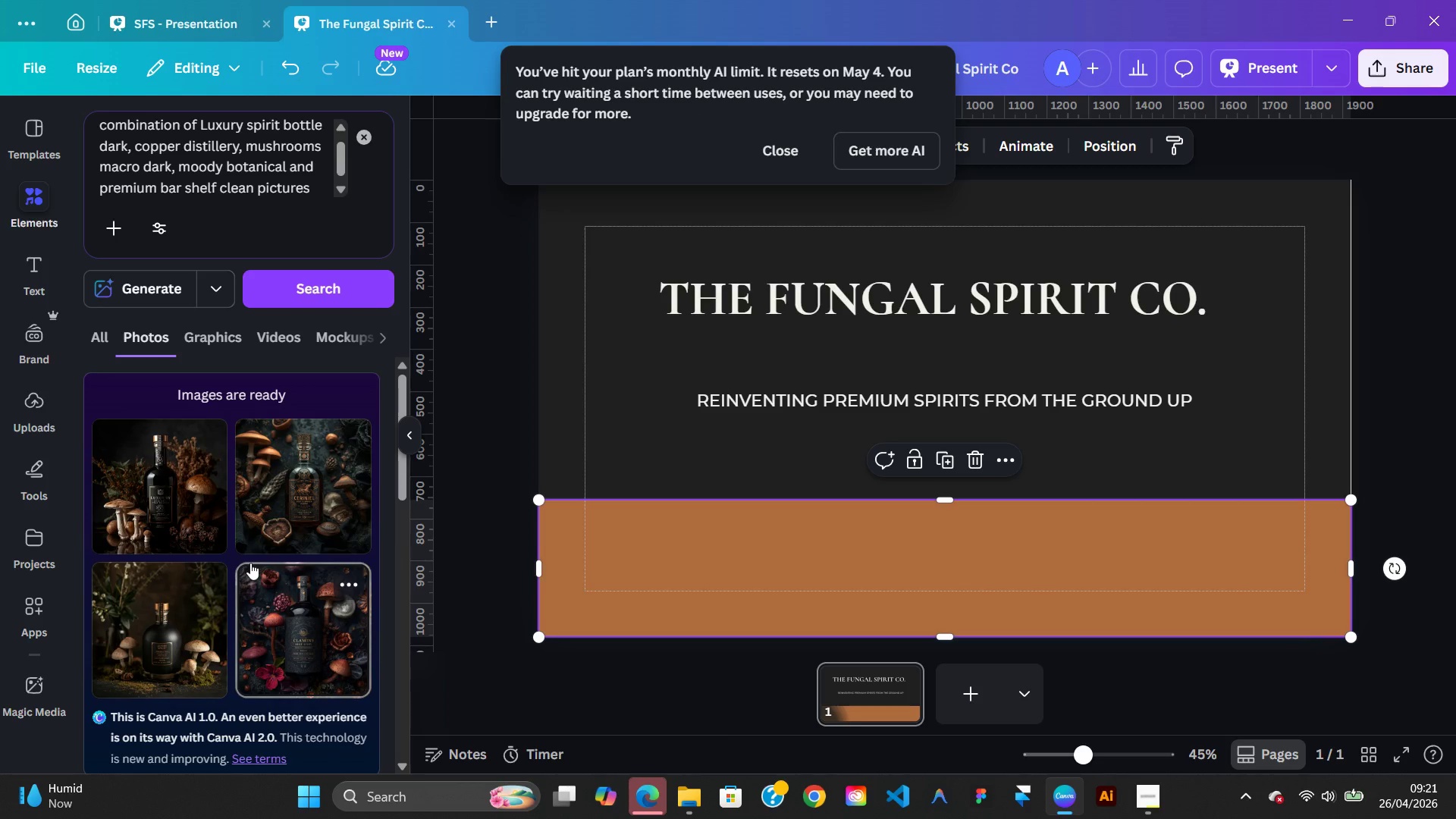 
left_click([223, 16])
 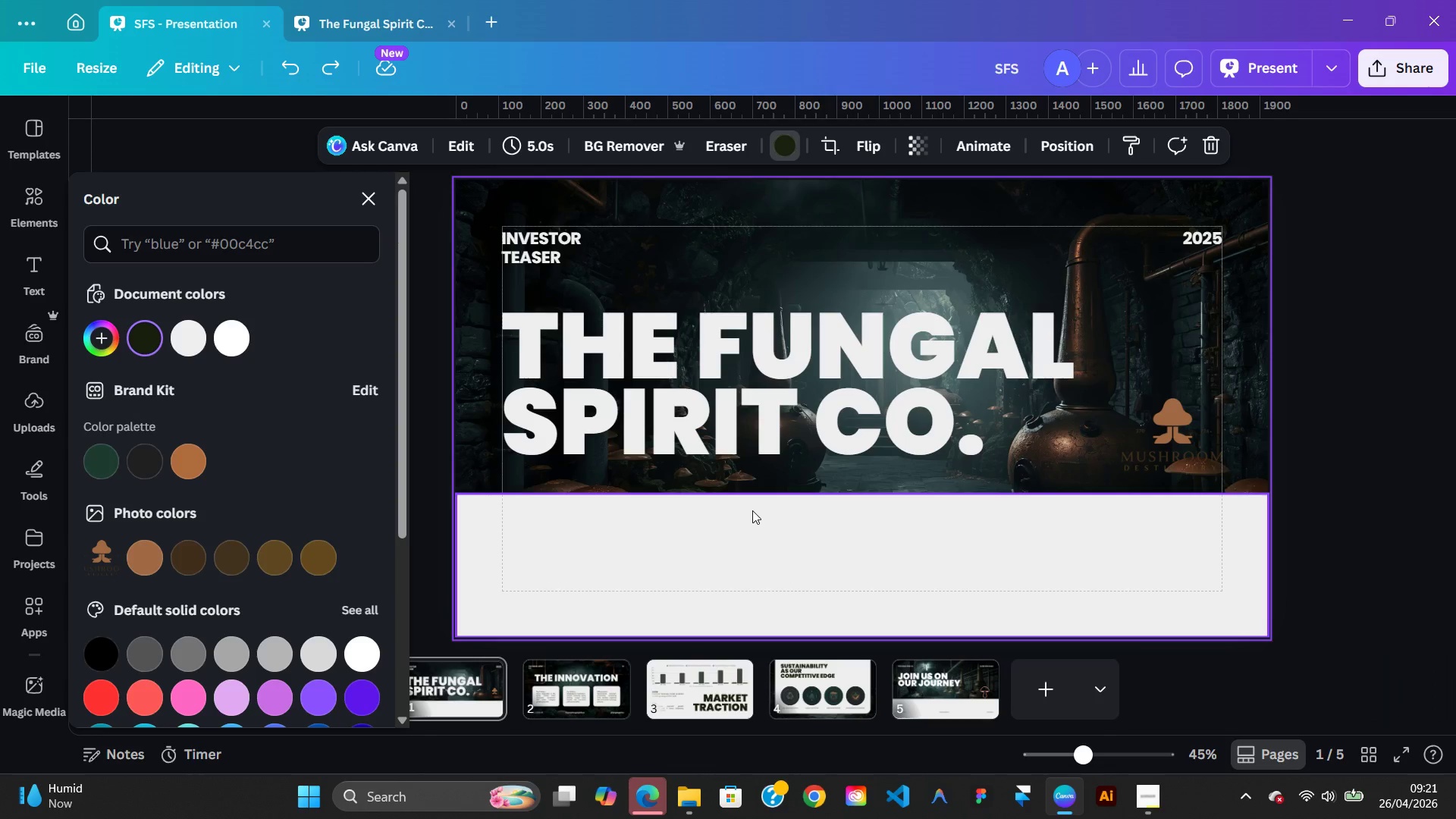 
key(ArrowLeft)
 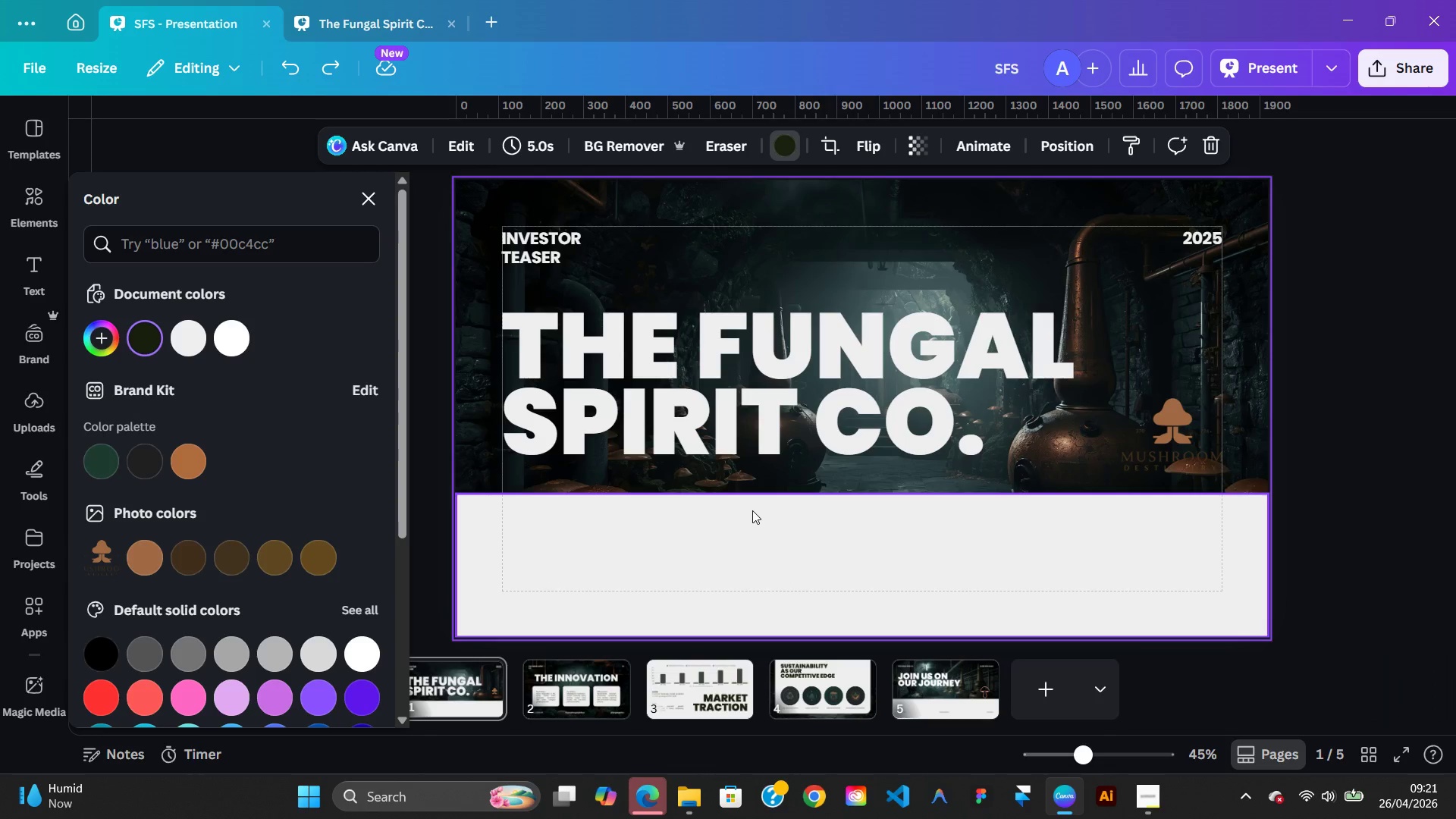 
key(ArrowLeft)
 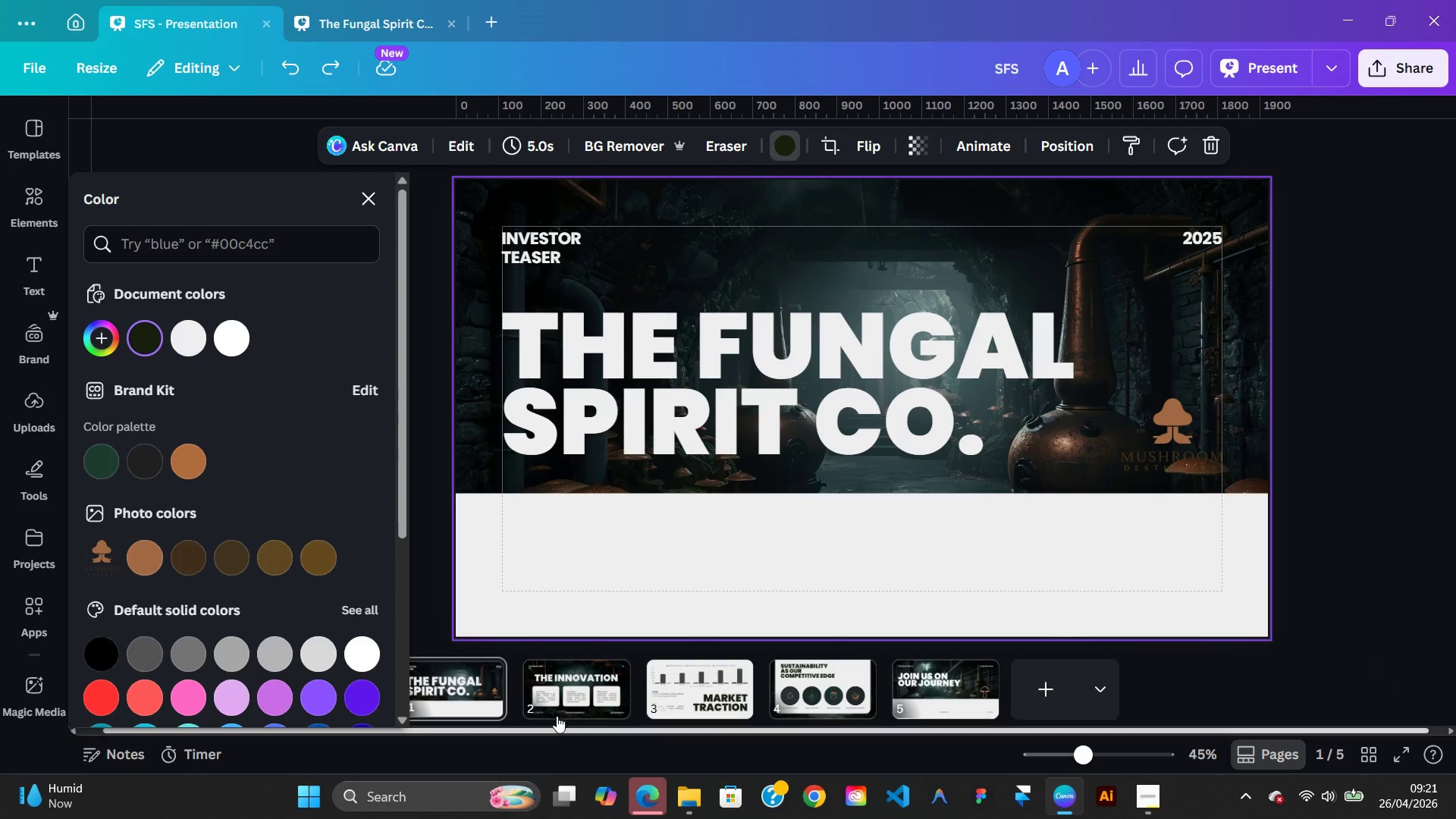 
left_click([586, 692])
 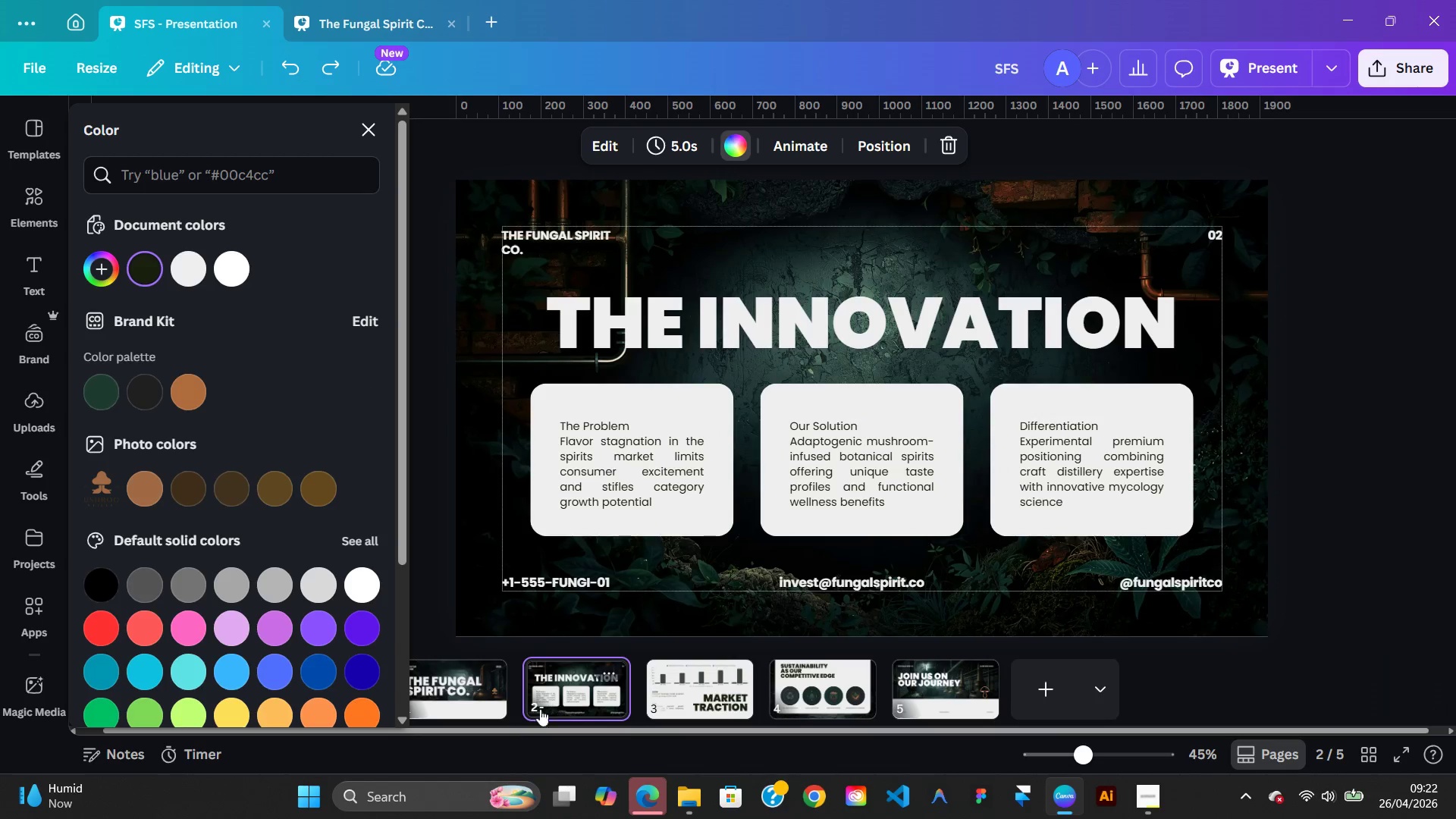 
left_click([479, 711])
 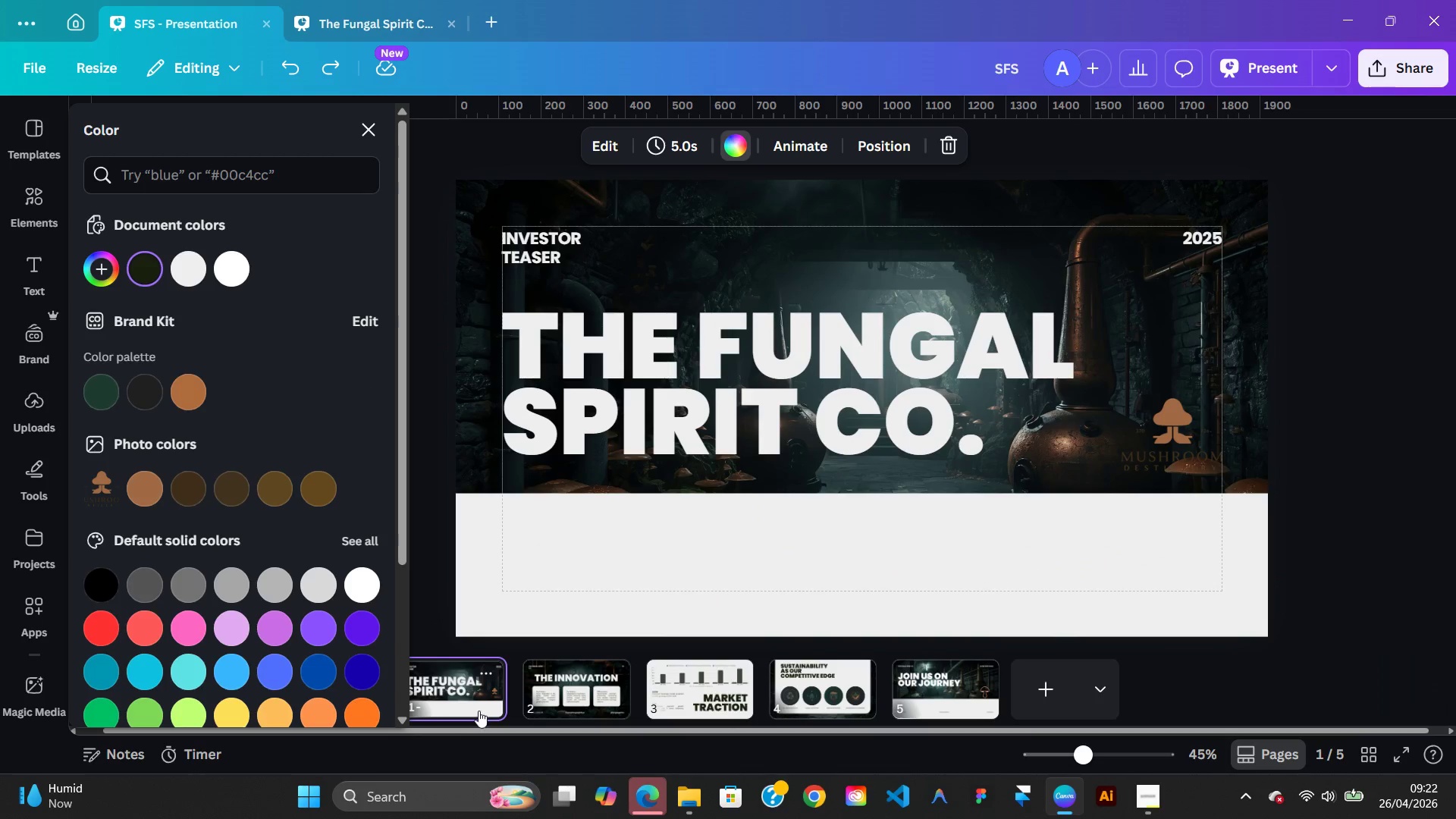 
left_click([555, 674])
 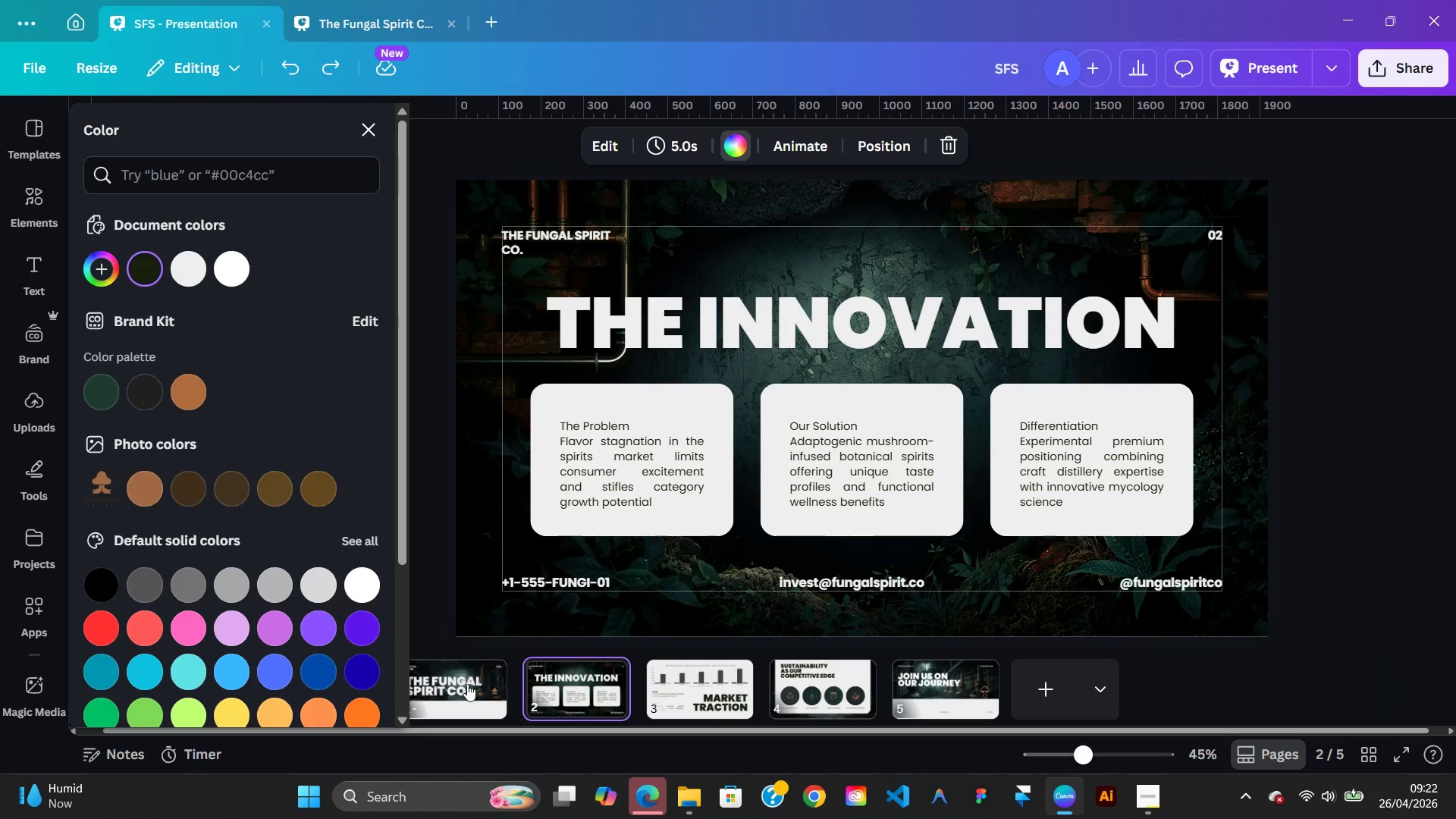 
left_click([453, 687])
 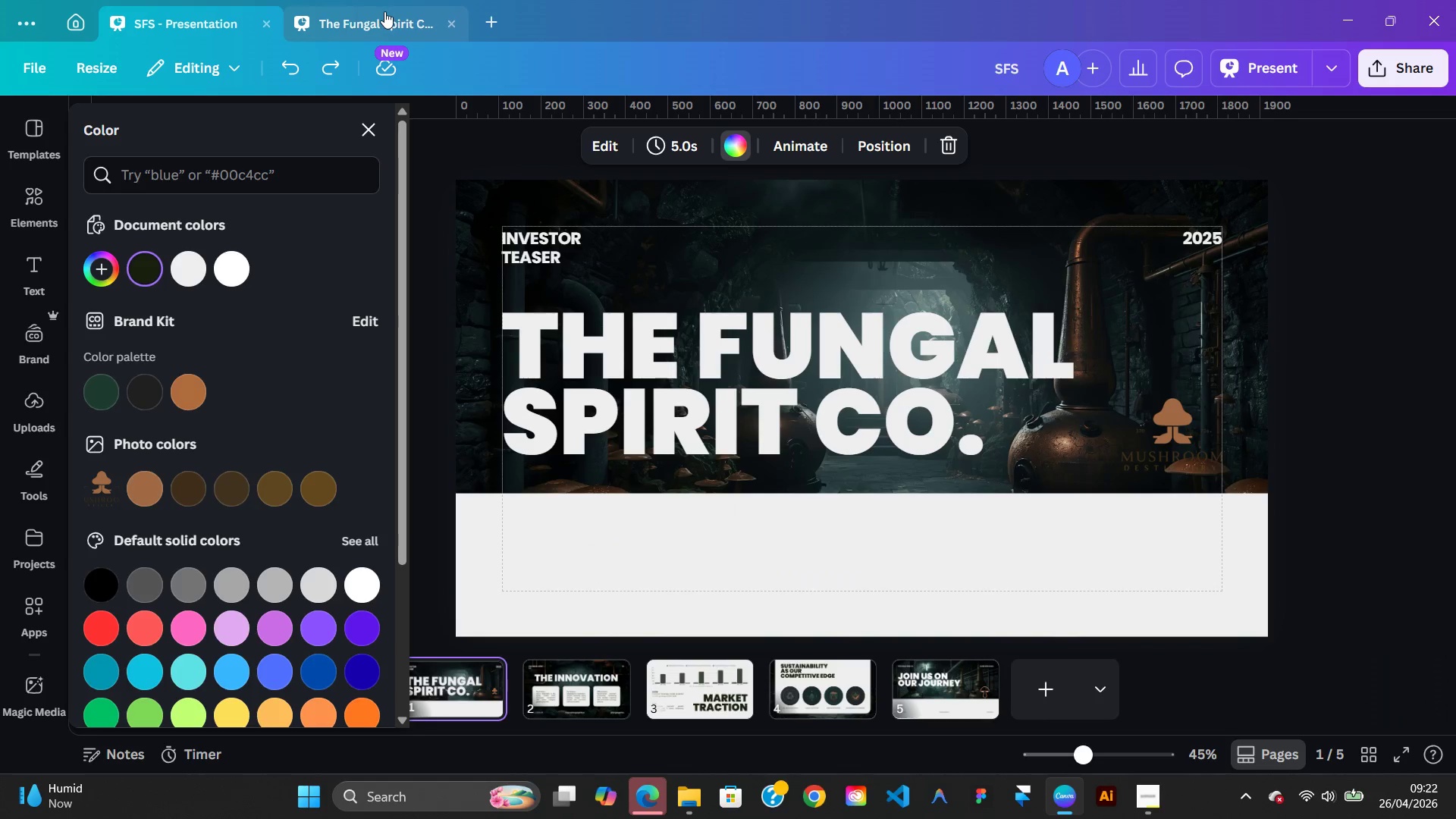 
left_click([384, 11])
 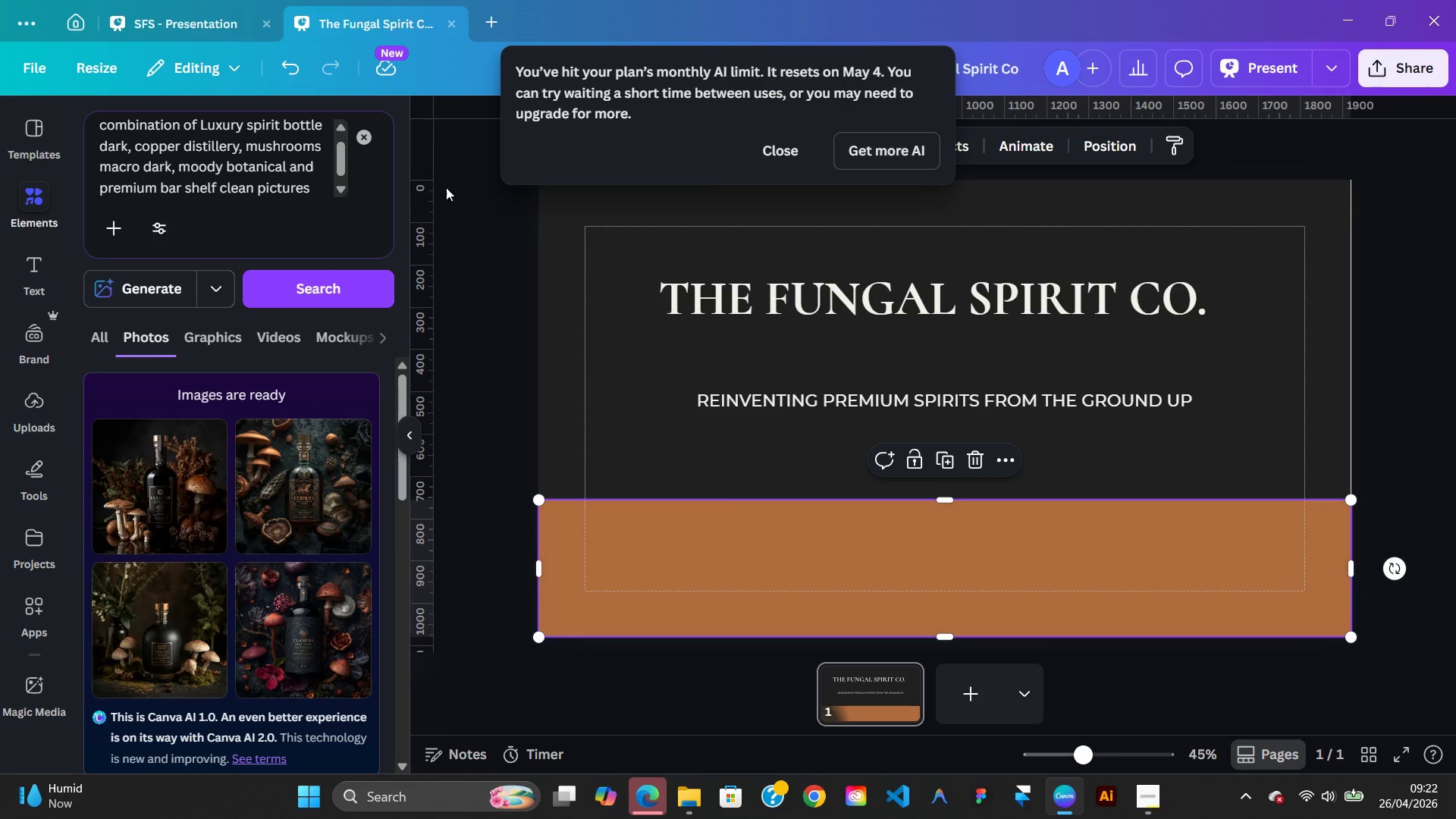 
mouse_move([348, 444])
 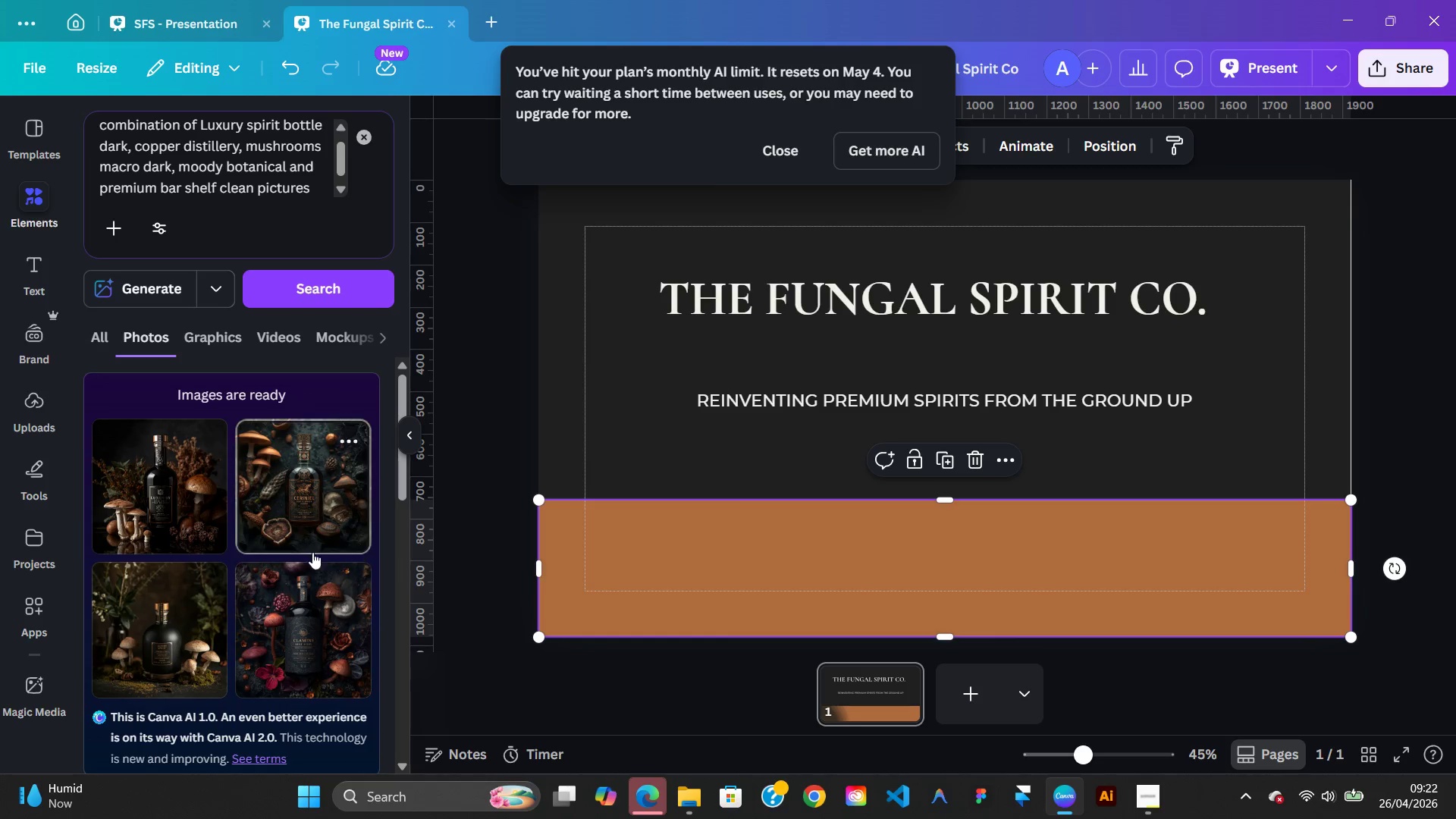 
mouse_move([210, 561])
 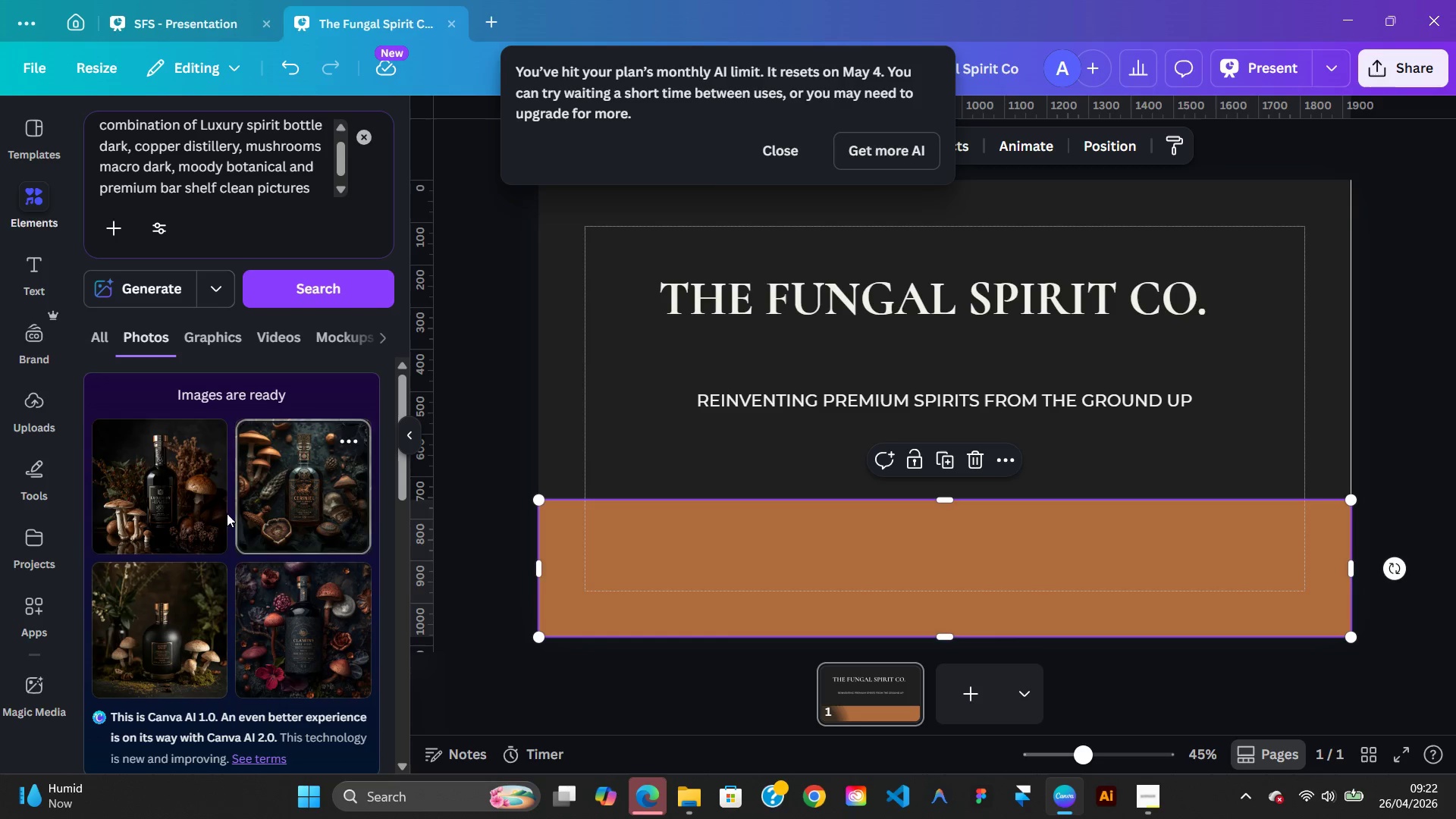 
mouse_move([231, 506])
 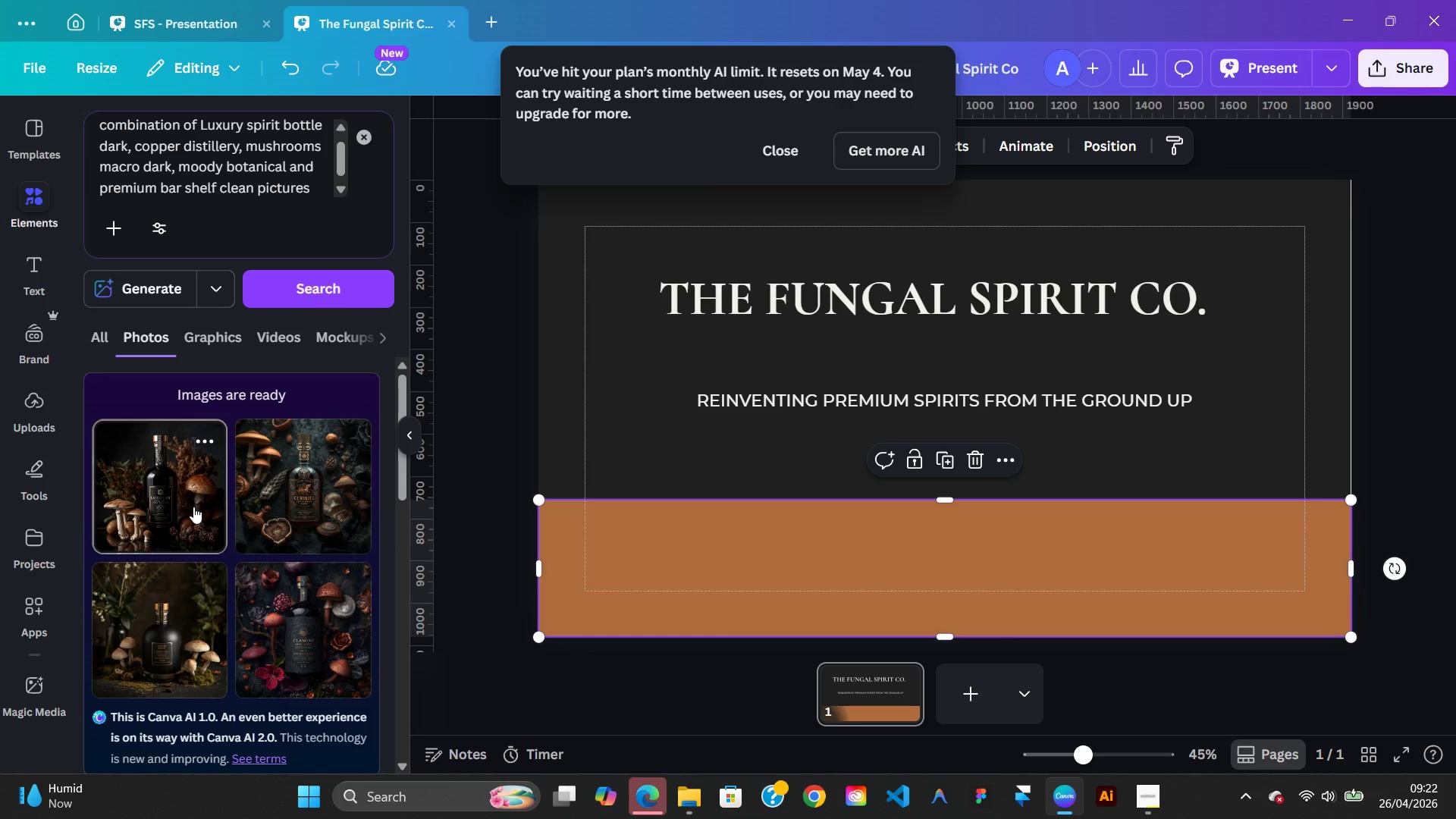 
left_click([193, 507])
 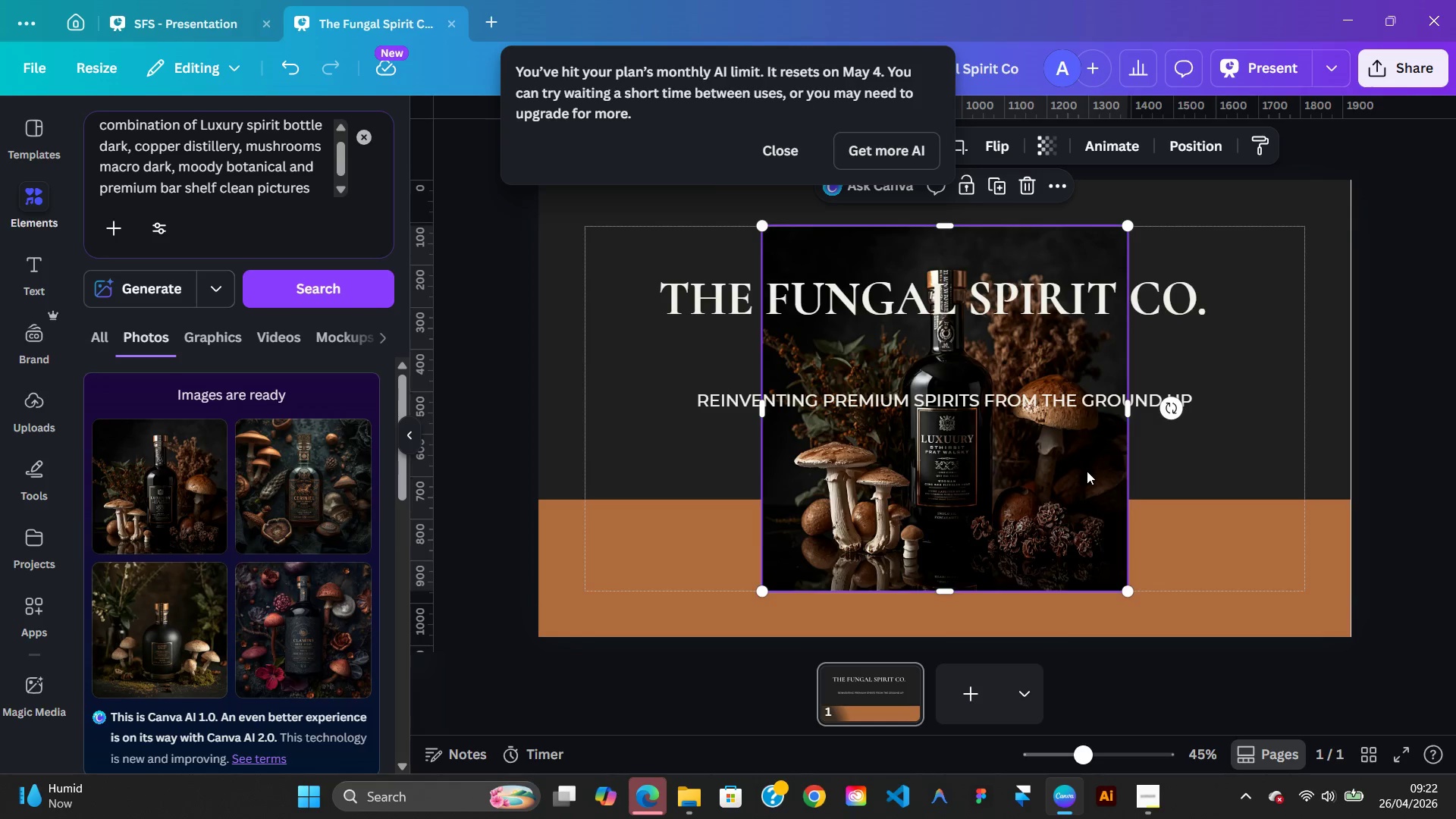 
left_click_drag(start_coordinate=[1087, 472], to_coordinate=[863, 403])
 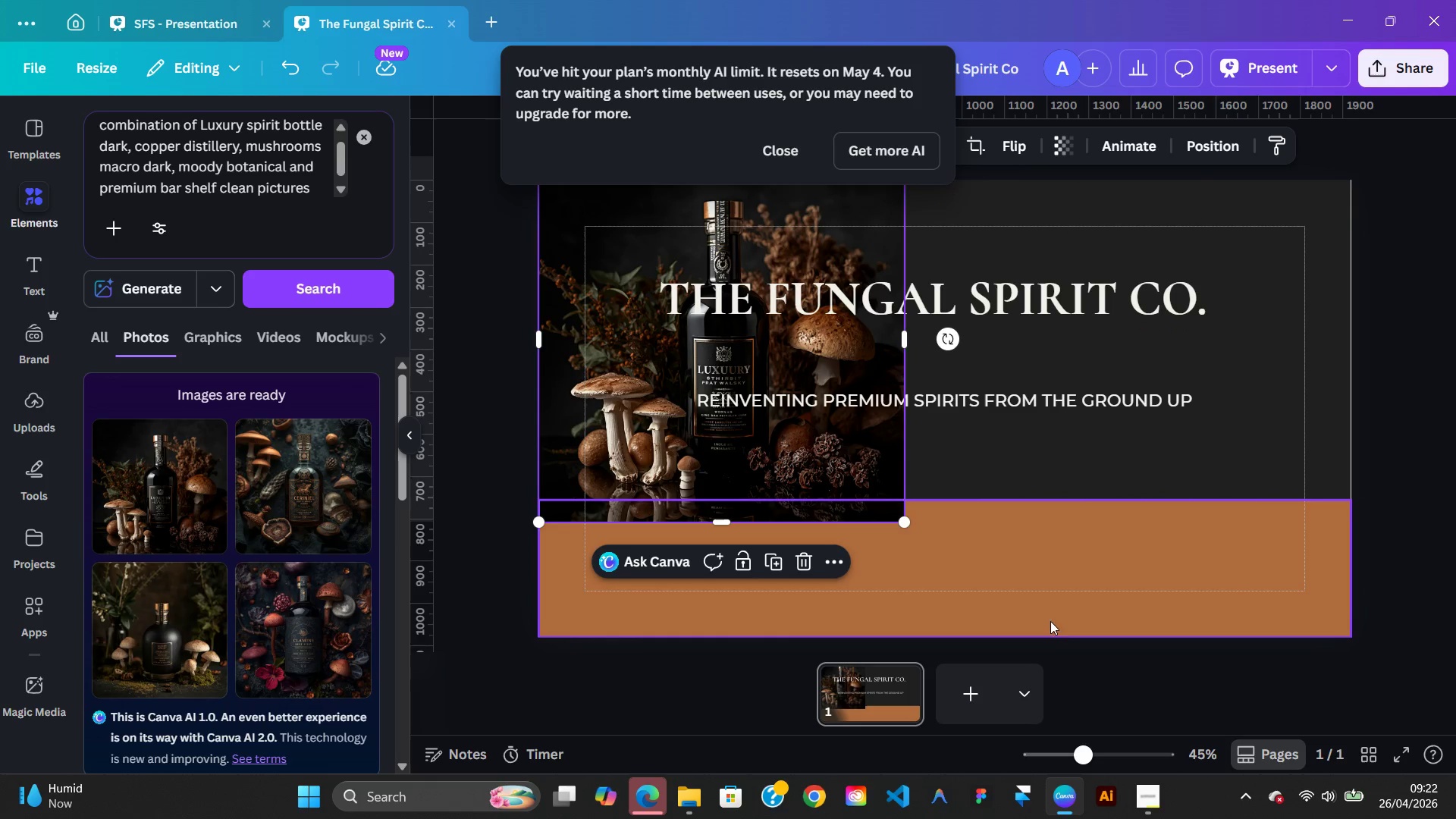 
left_click([999, 697])
 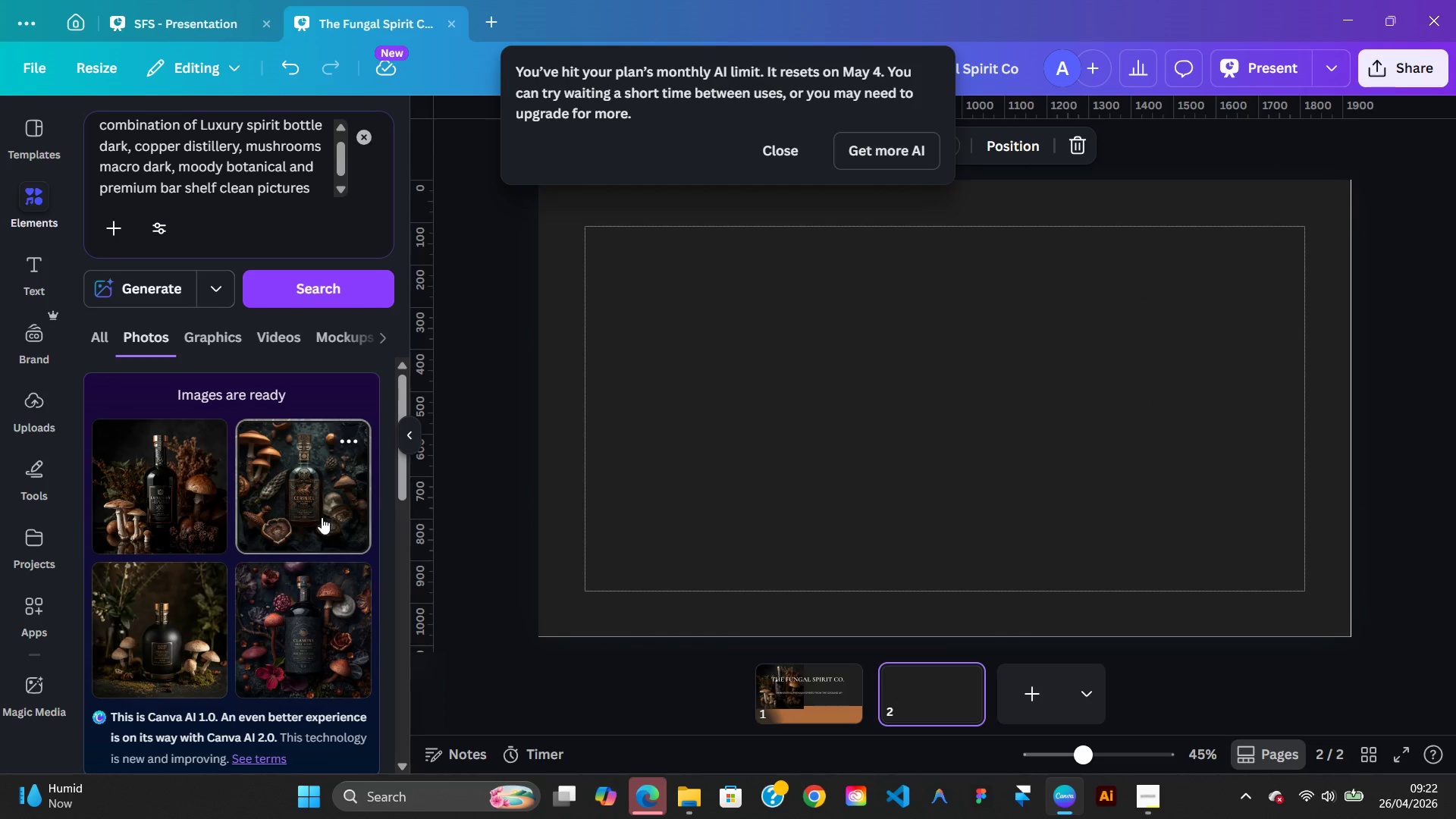 
left_click([322, 517])
 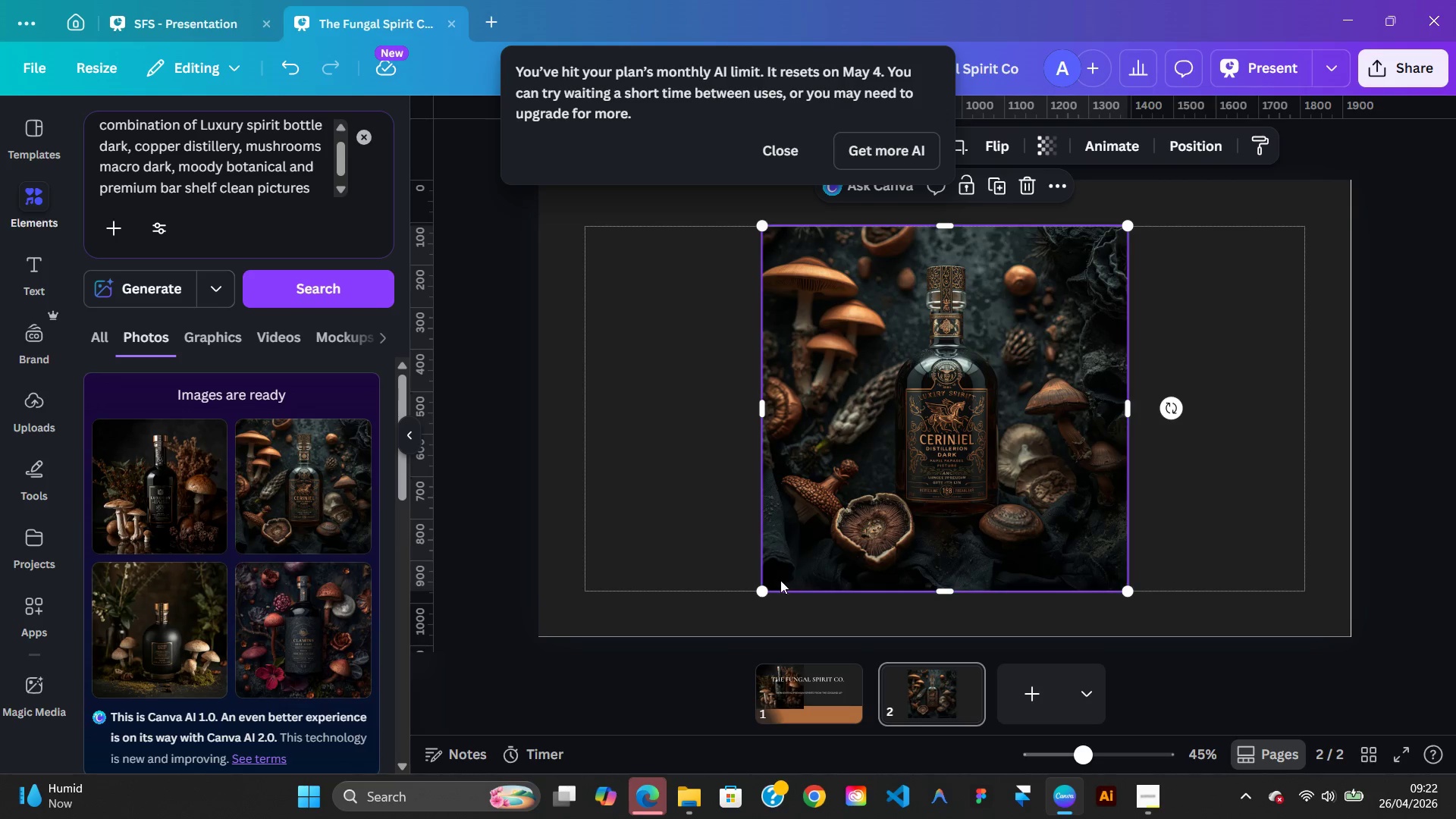 
left_click_drag(start_coordinate=[761, 588], to_coordinate=[1024, 361])
 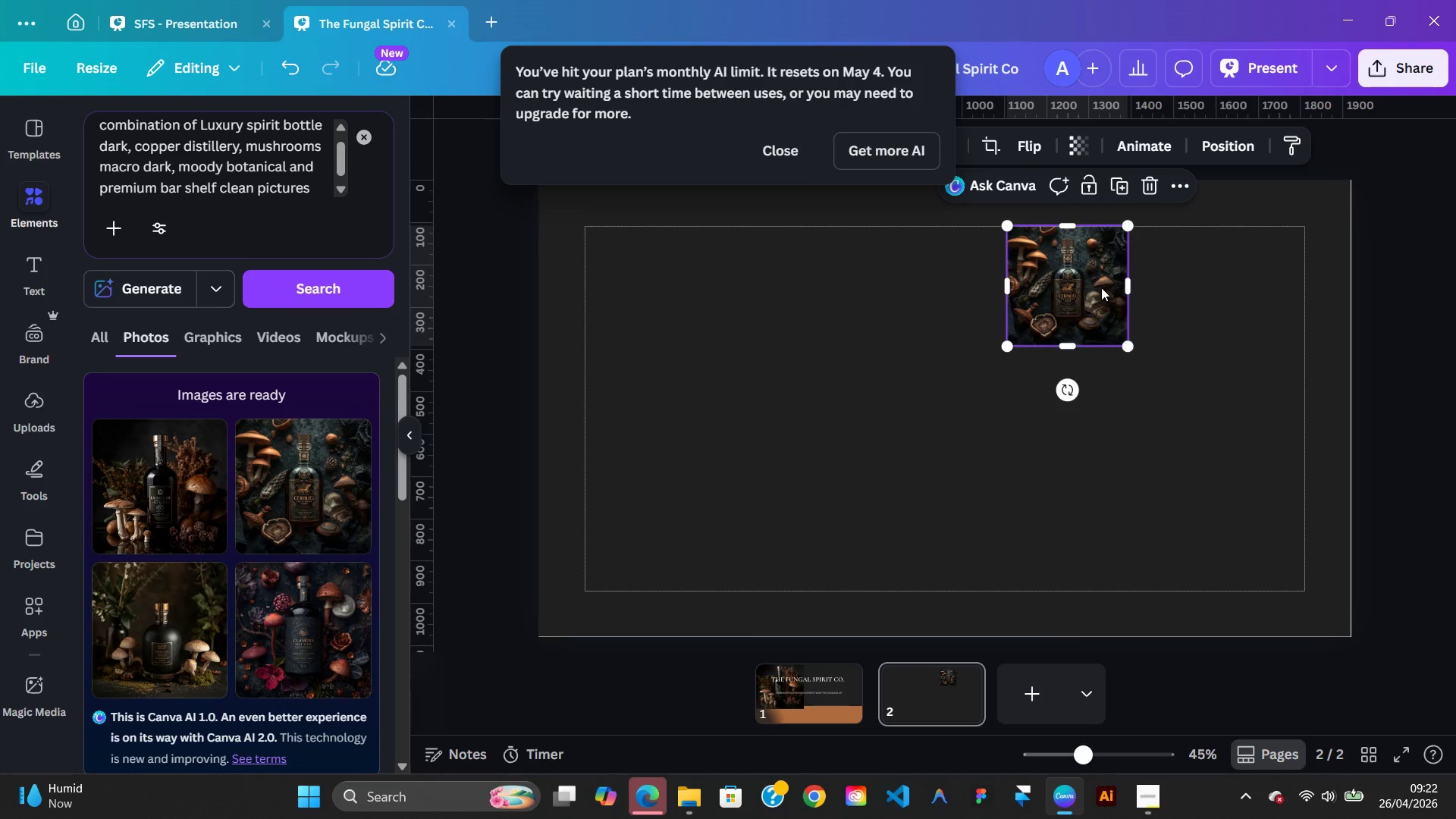 
left_click_drag(start_coordinate=[1101, 287], to_coordinate=[1317, 291])
 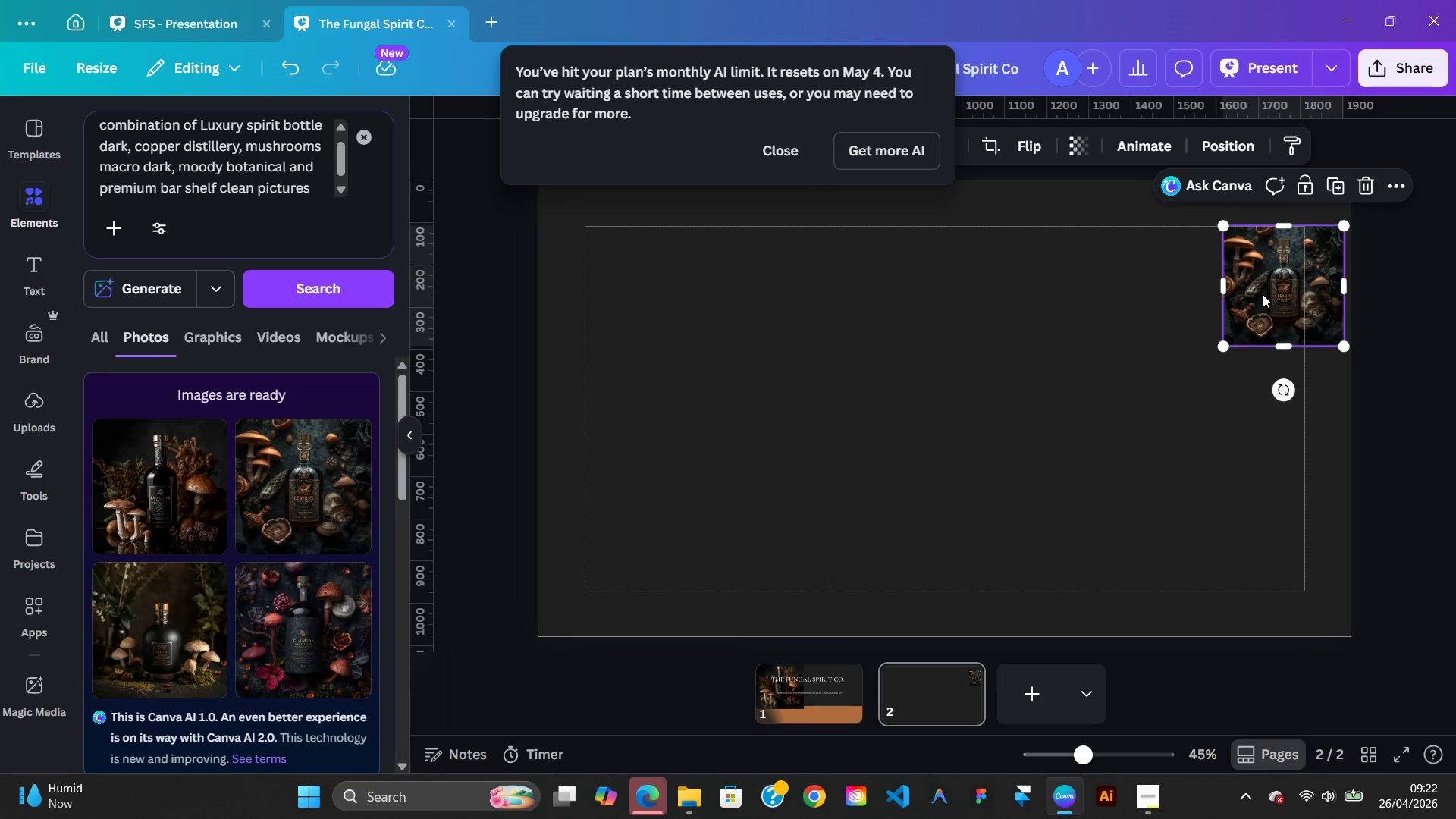 
left_click_drag(start_coordinate=[1263, 294], to_coordinate=[1206, 287])
 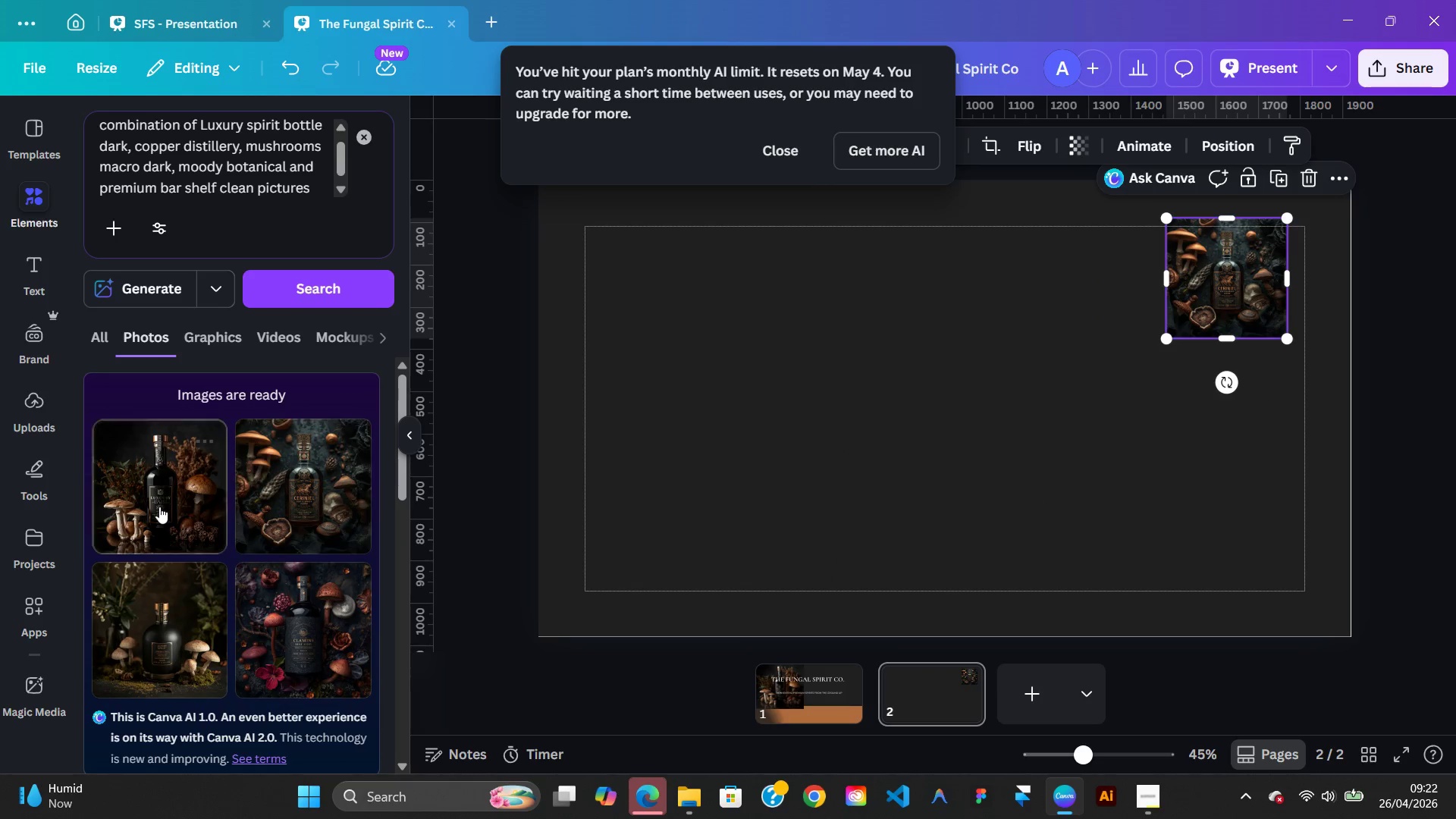 
left_click([159, 507])
 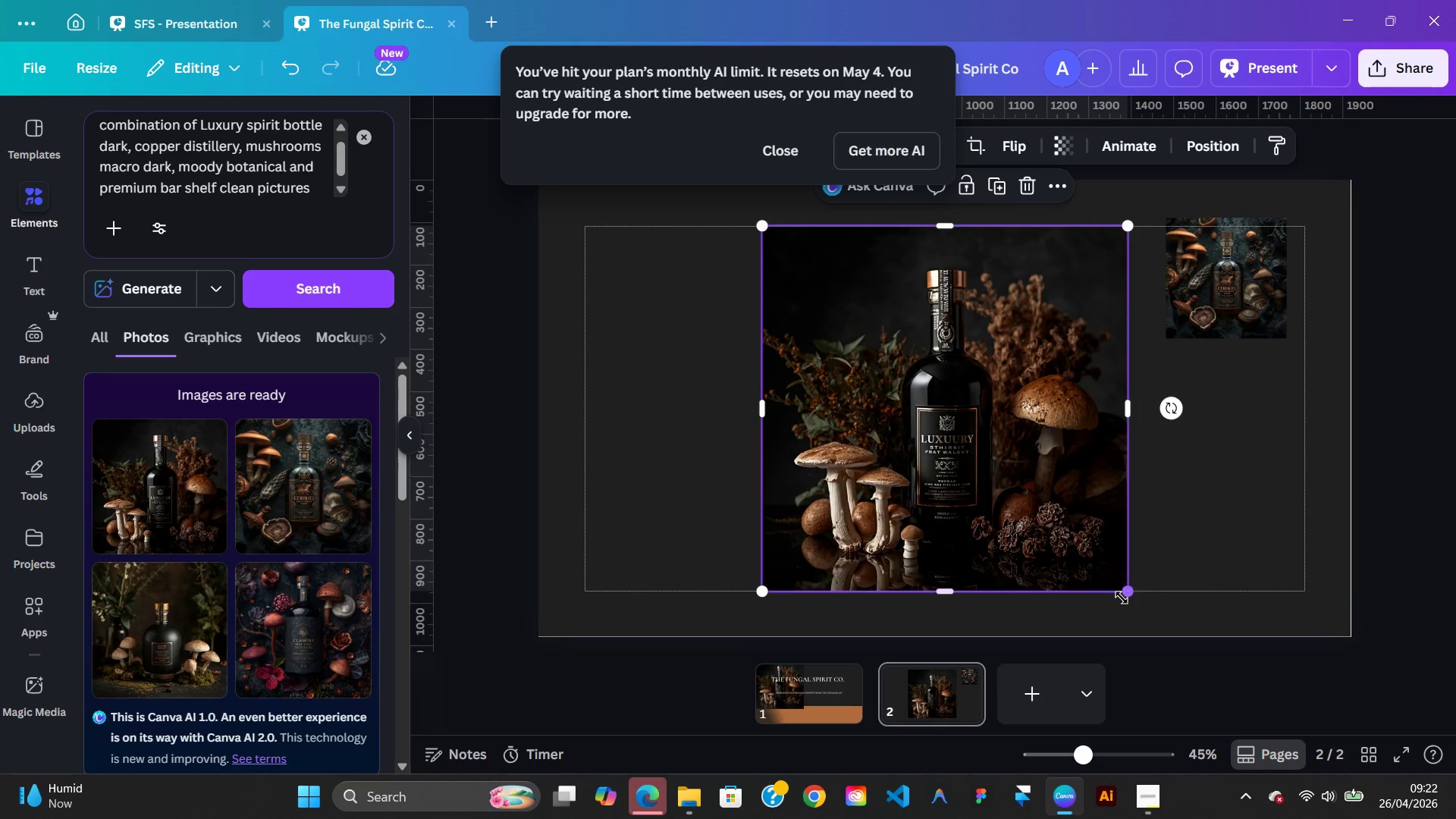 
left_click_drag(start_coordinate=[1126, 598], to_coordinate=[855, 453])
 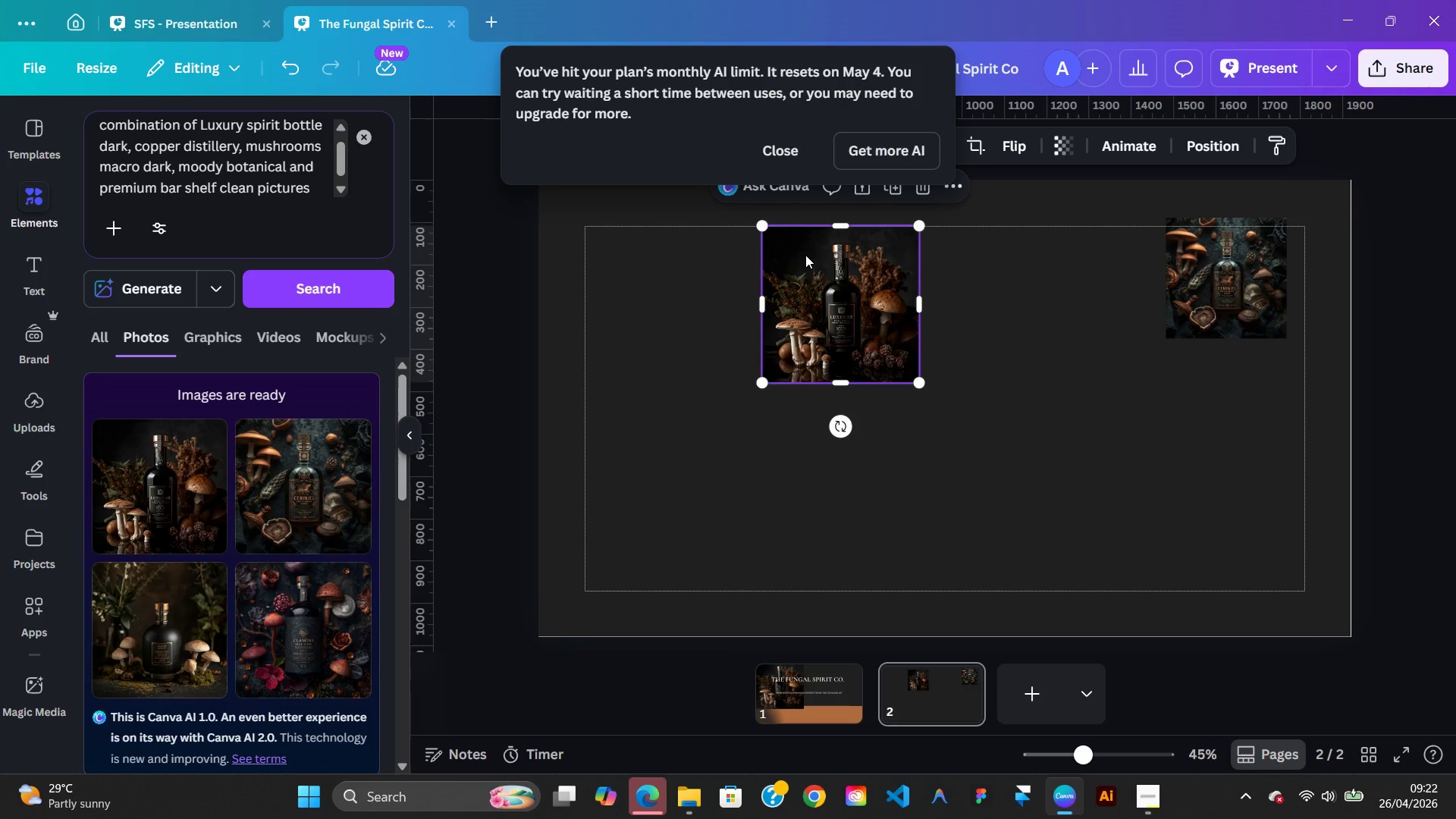 
left_click_drag(start_coordinate=[805, 255], to_coordinate=[619, 243])
 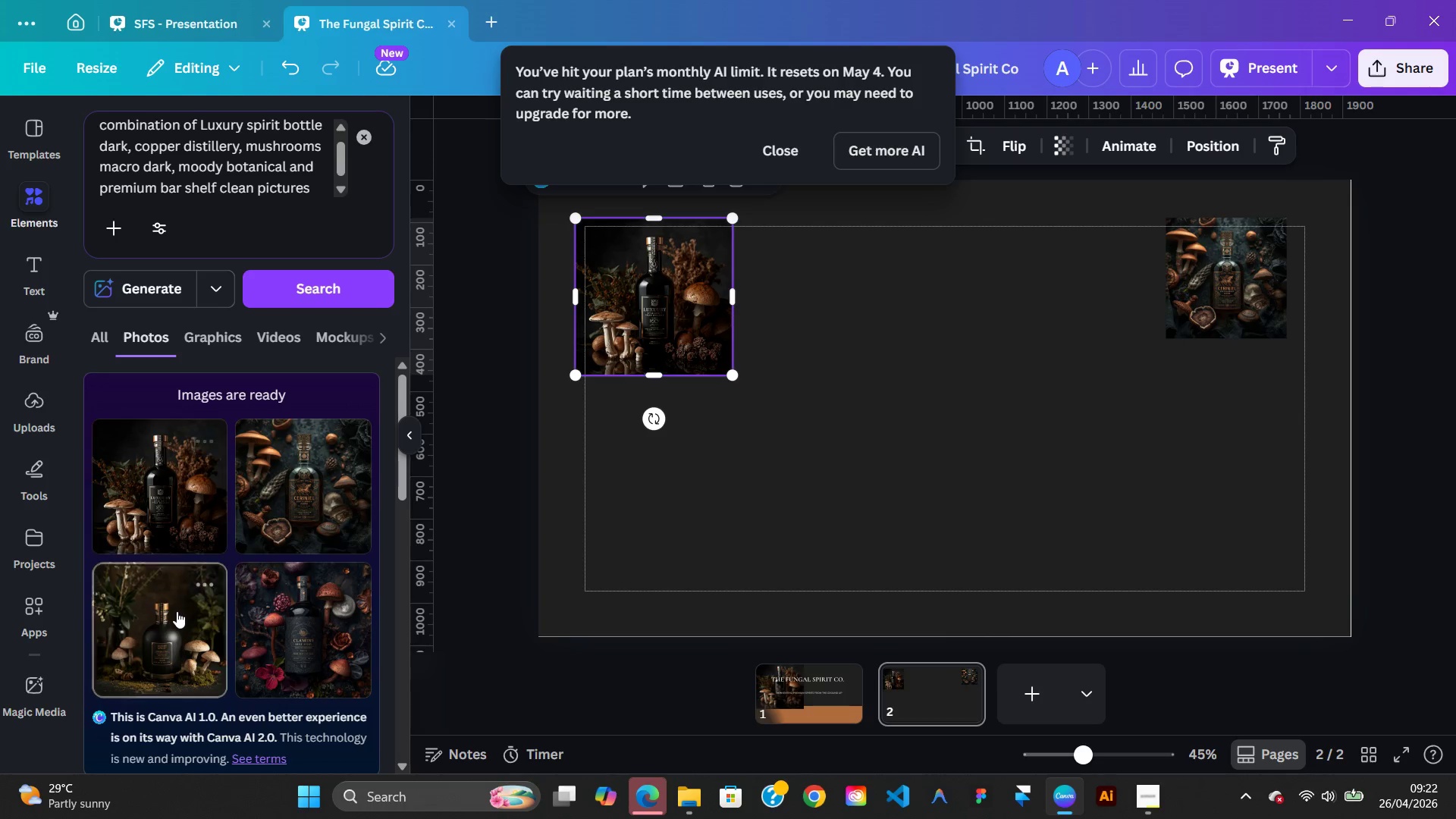 
left_click([177, 611])
 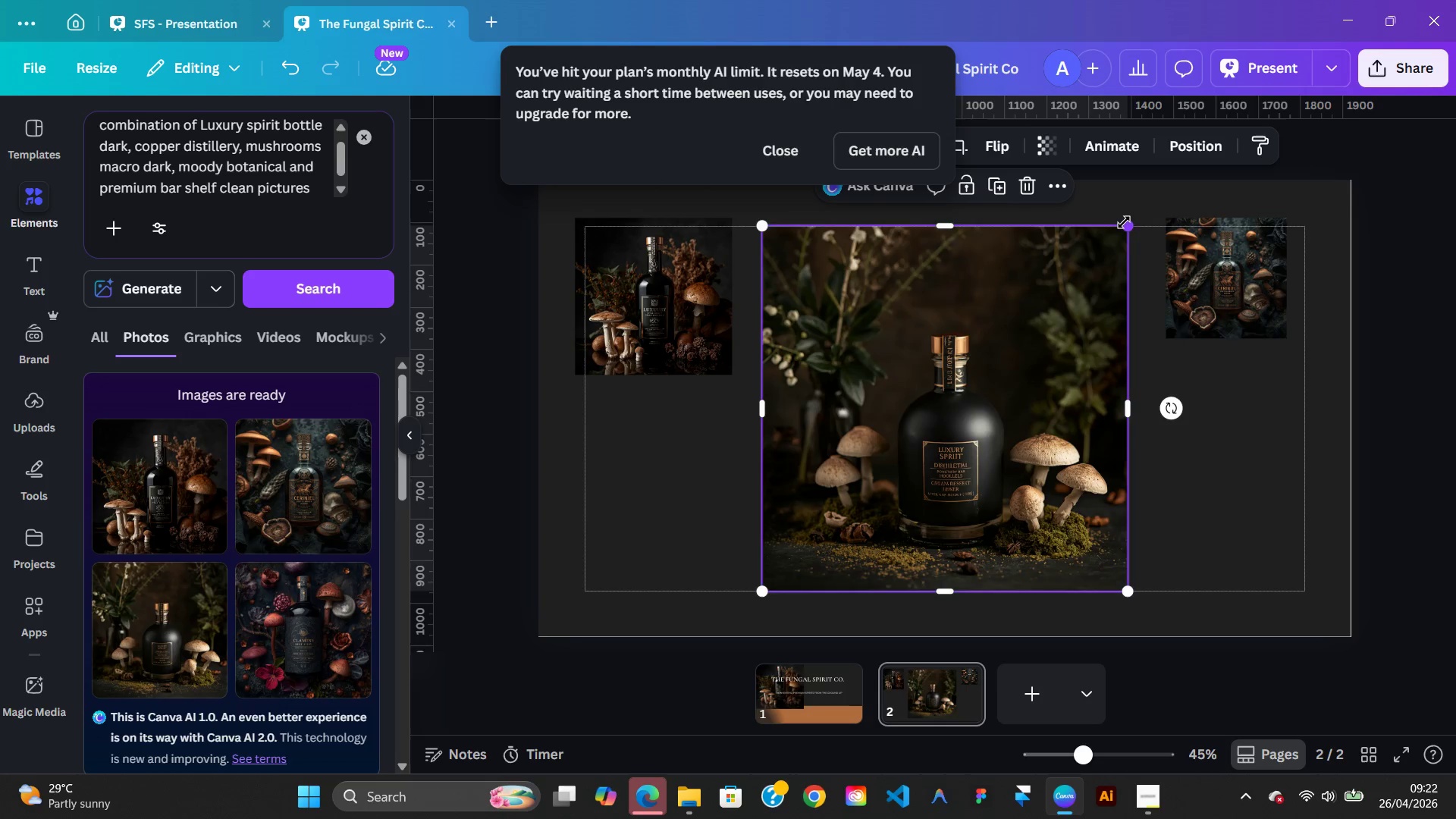 
left_click_drag(start_coordinate=[1128, 222], to_coordinate=[951, 413])
 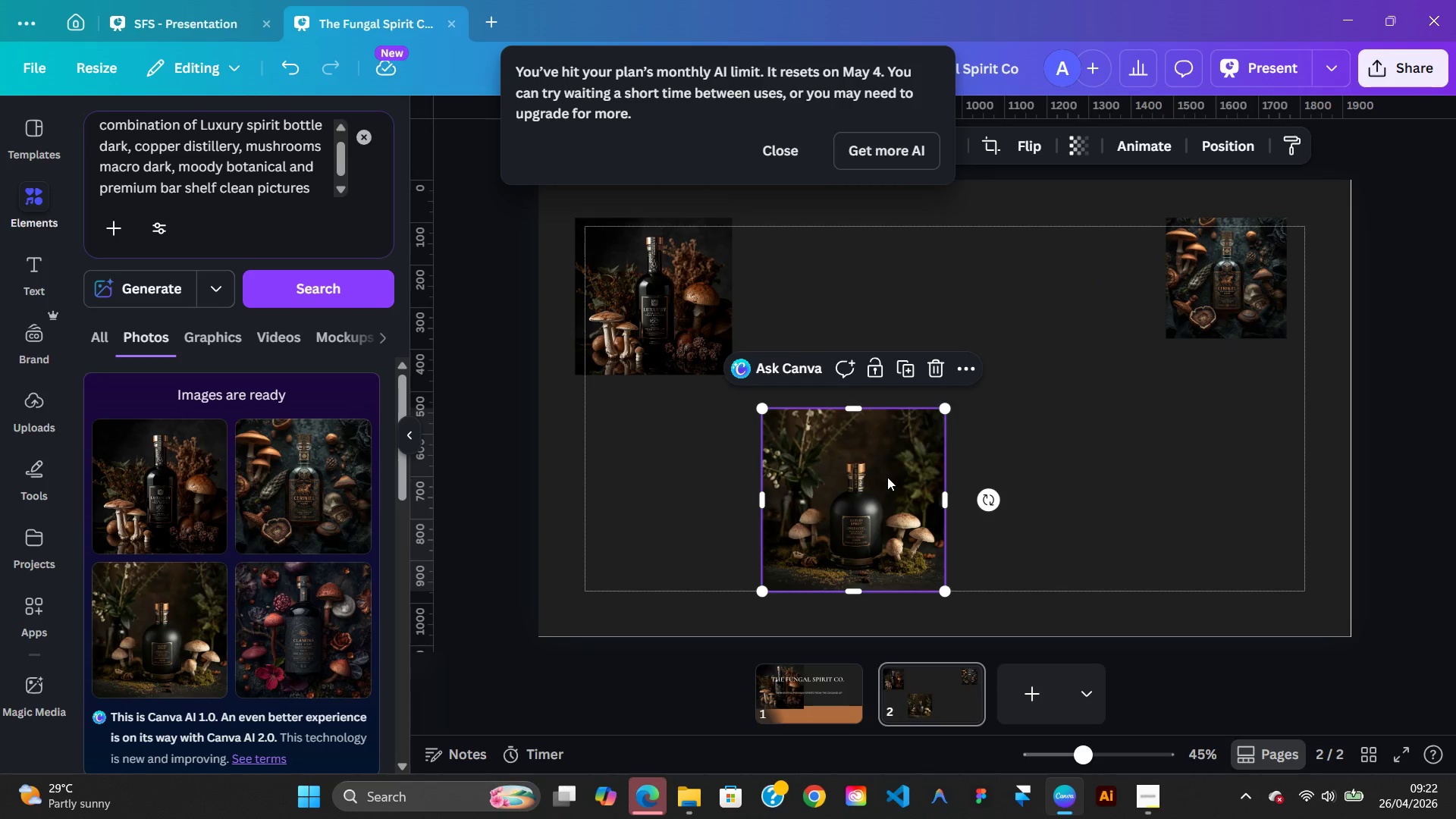 
left_click_drag(start_coordinate=[887, 477], to_coordinate=[737, 492])
 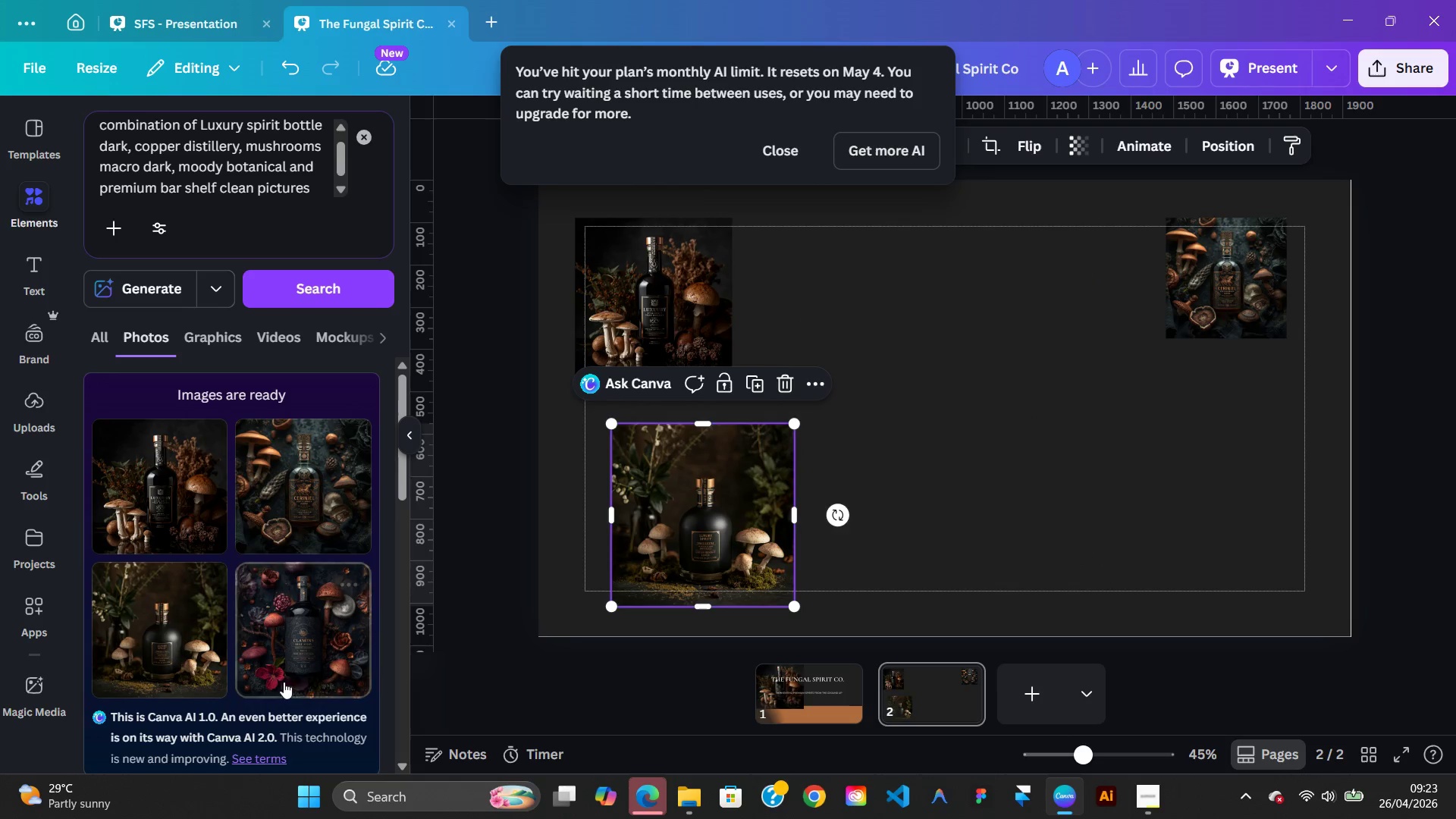 
left_click([296, 675])
 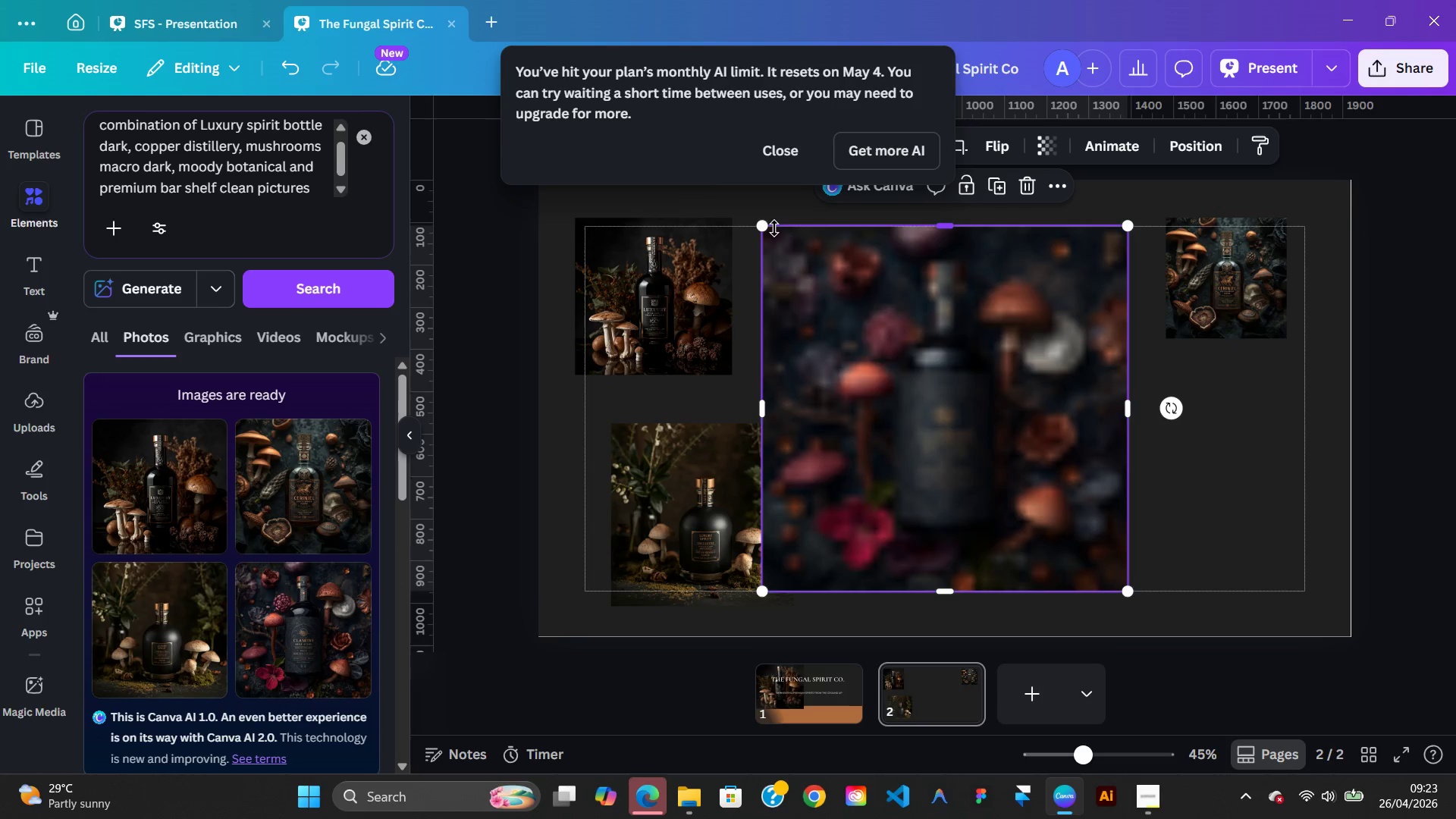 
left_click_drag(start_coordinate=[763, 228], to_coordinate=[1016, 356])
 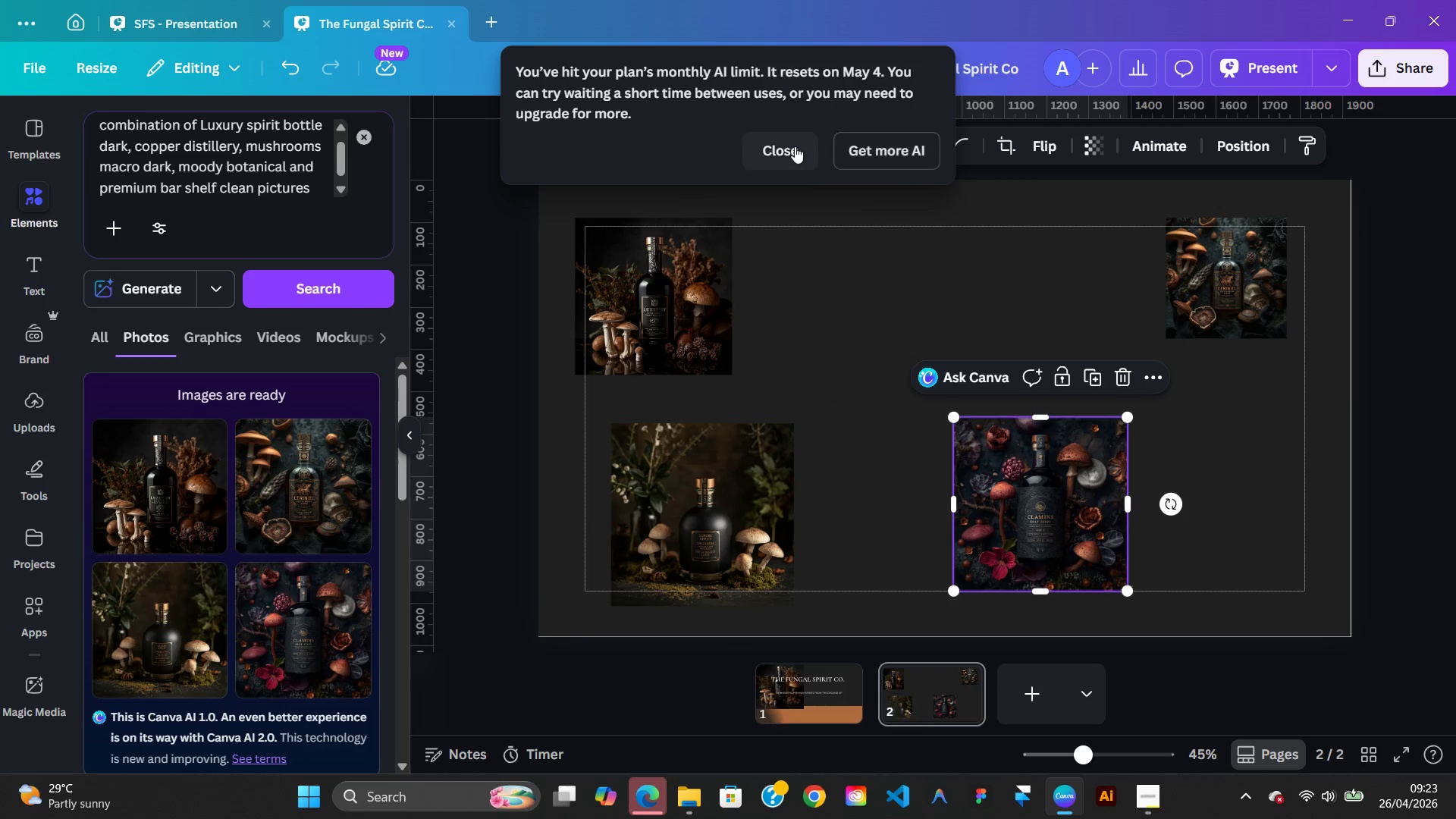 
left_click([794, 146])
 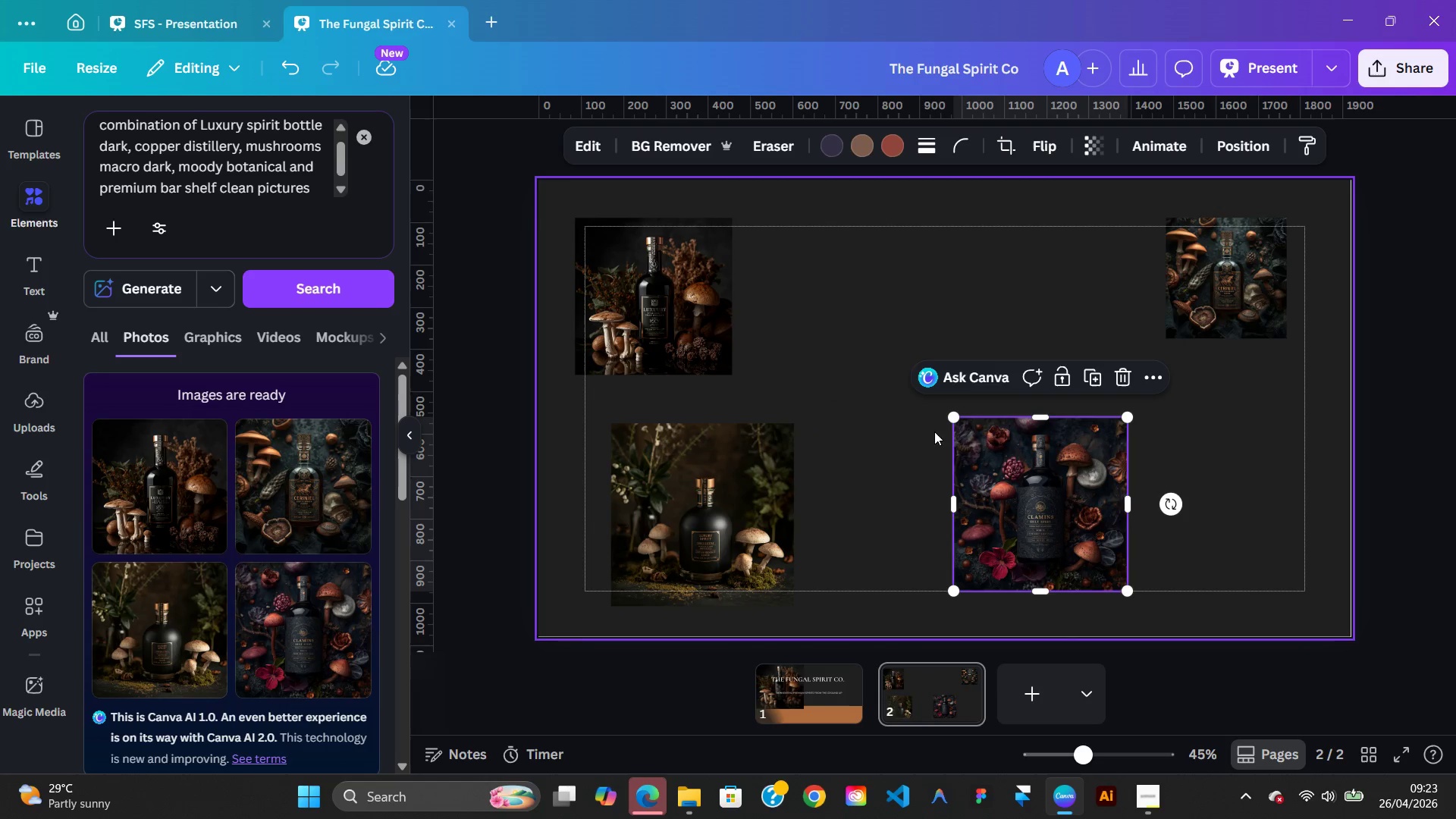 
left_click([903, 439])
 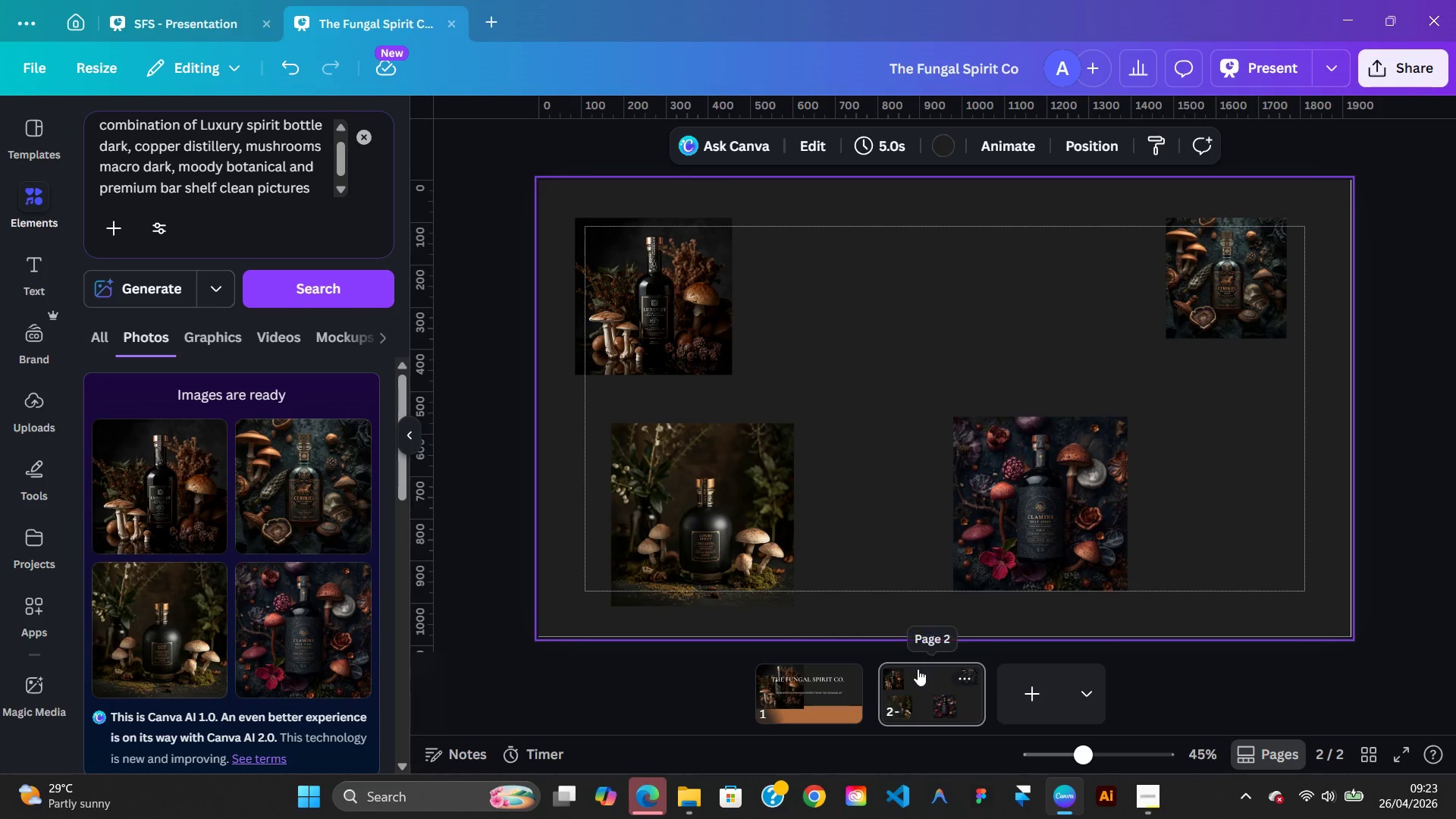 
left_click([838, 702])
 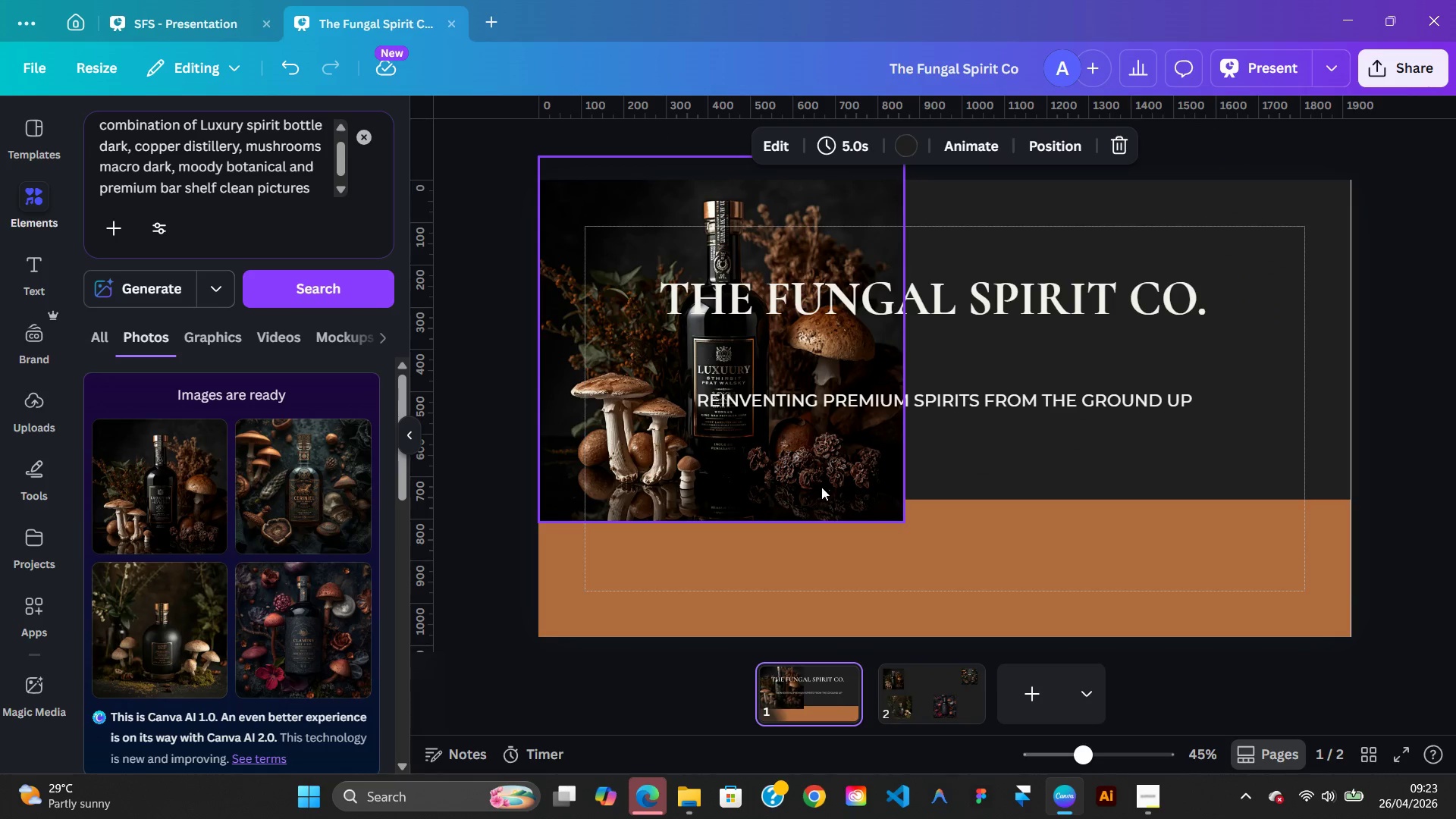 
left_click_drag(start_coordinate=[823, 487], to_coordinate=[819, 505])
 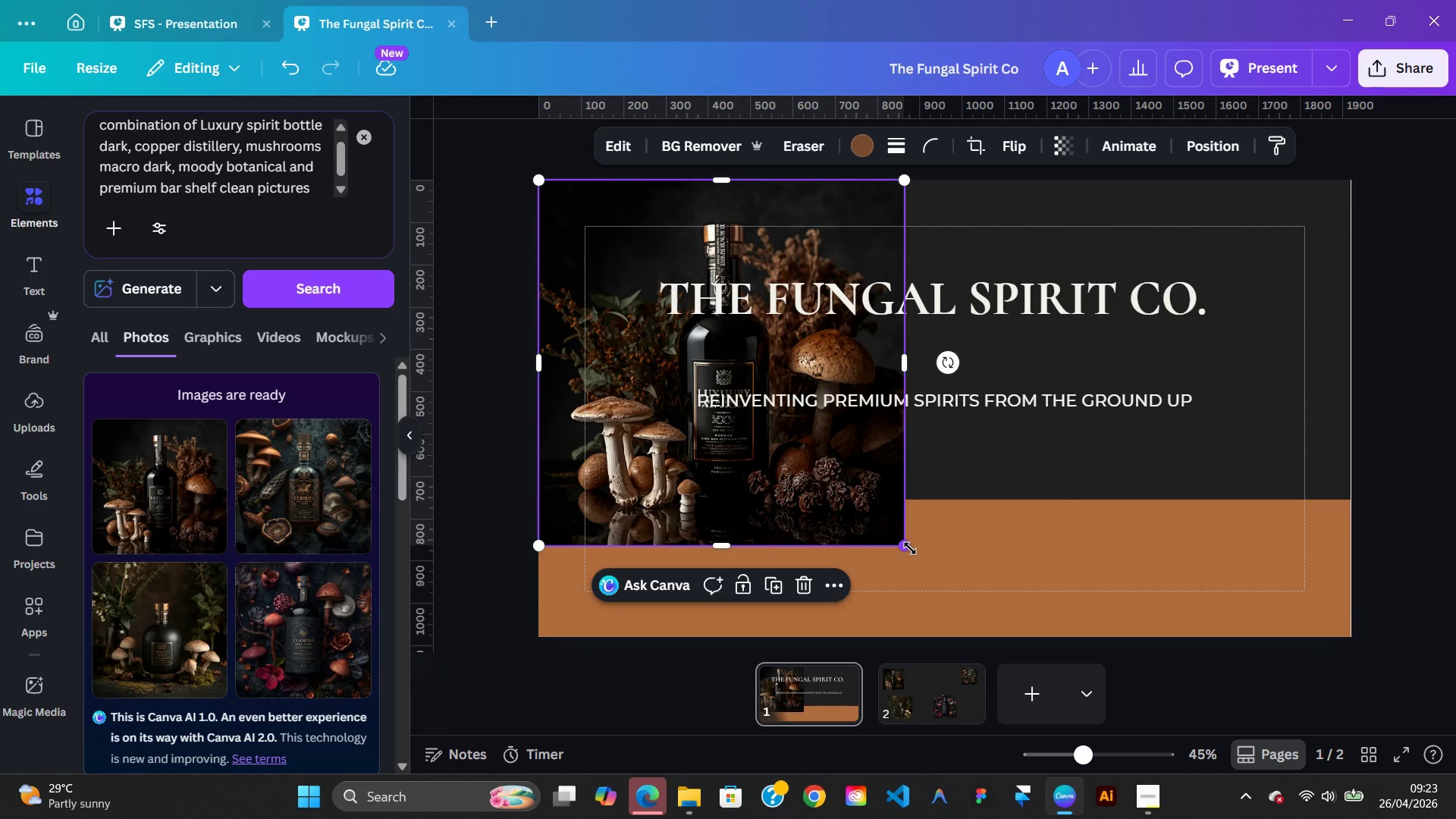 
left_click([910, 548])
 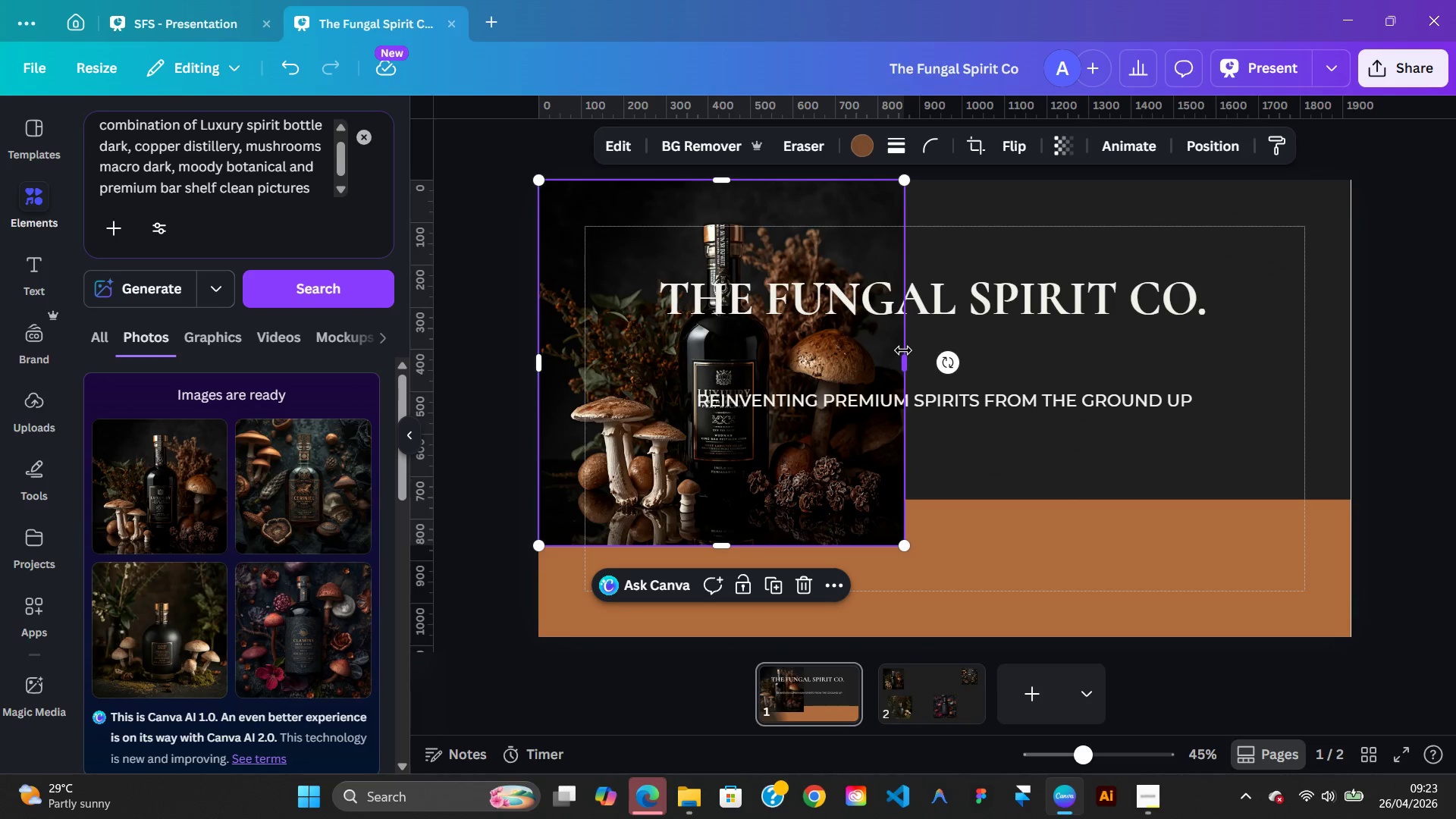 
left_click_drag(start_coordinate=[905, 352], to_coordinate=[979, 367])
 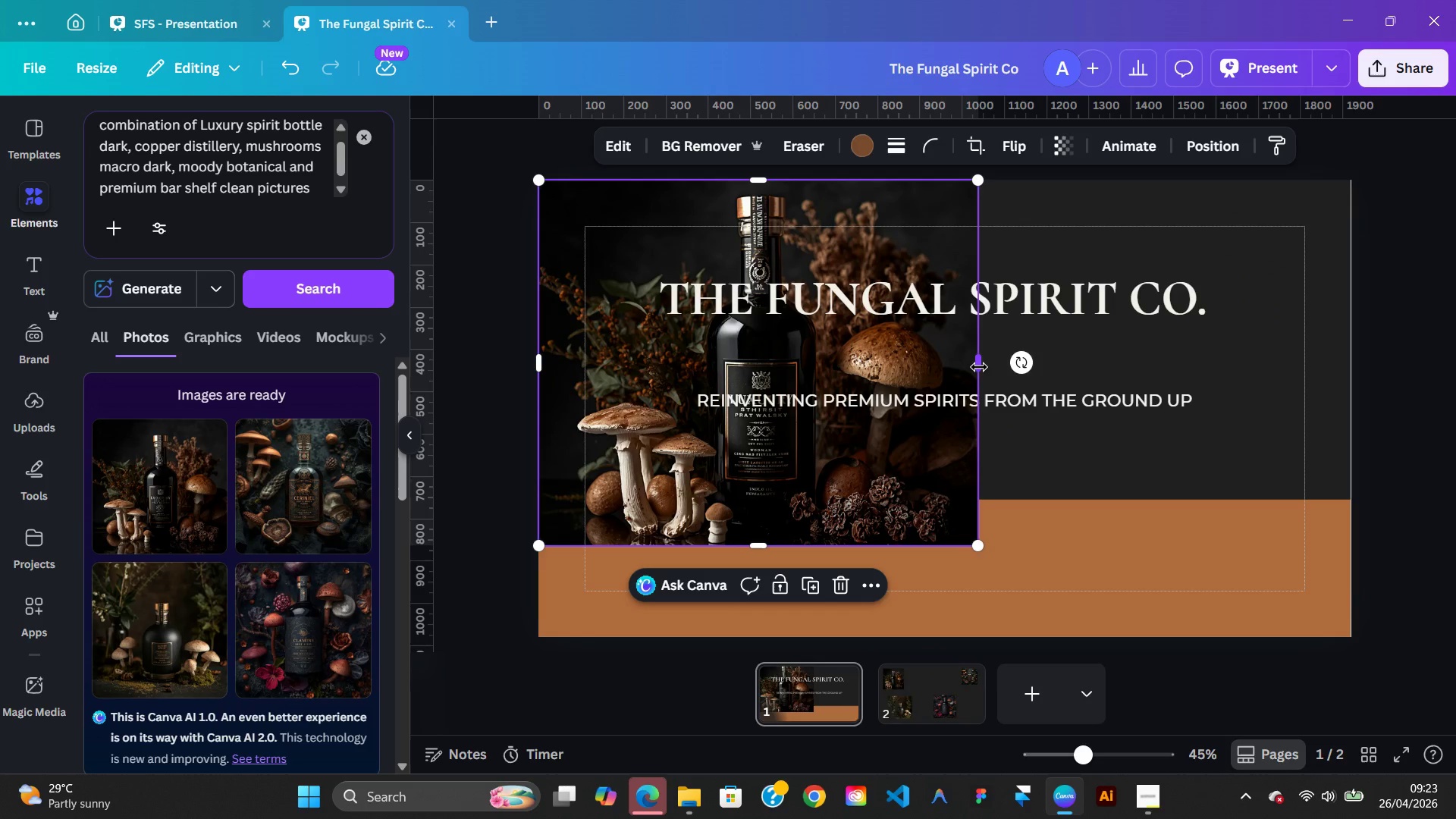 
key(Control+Z)
 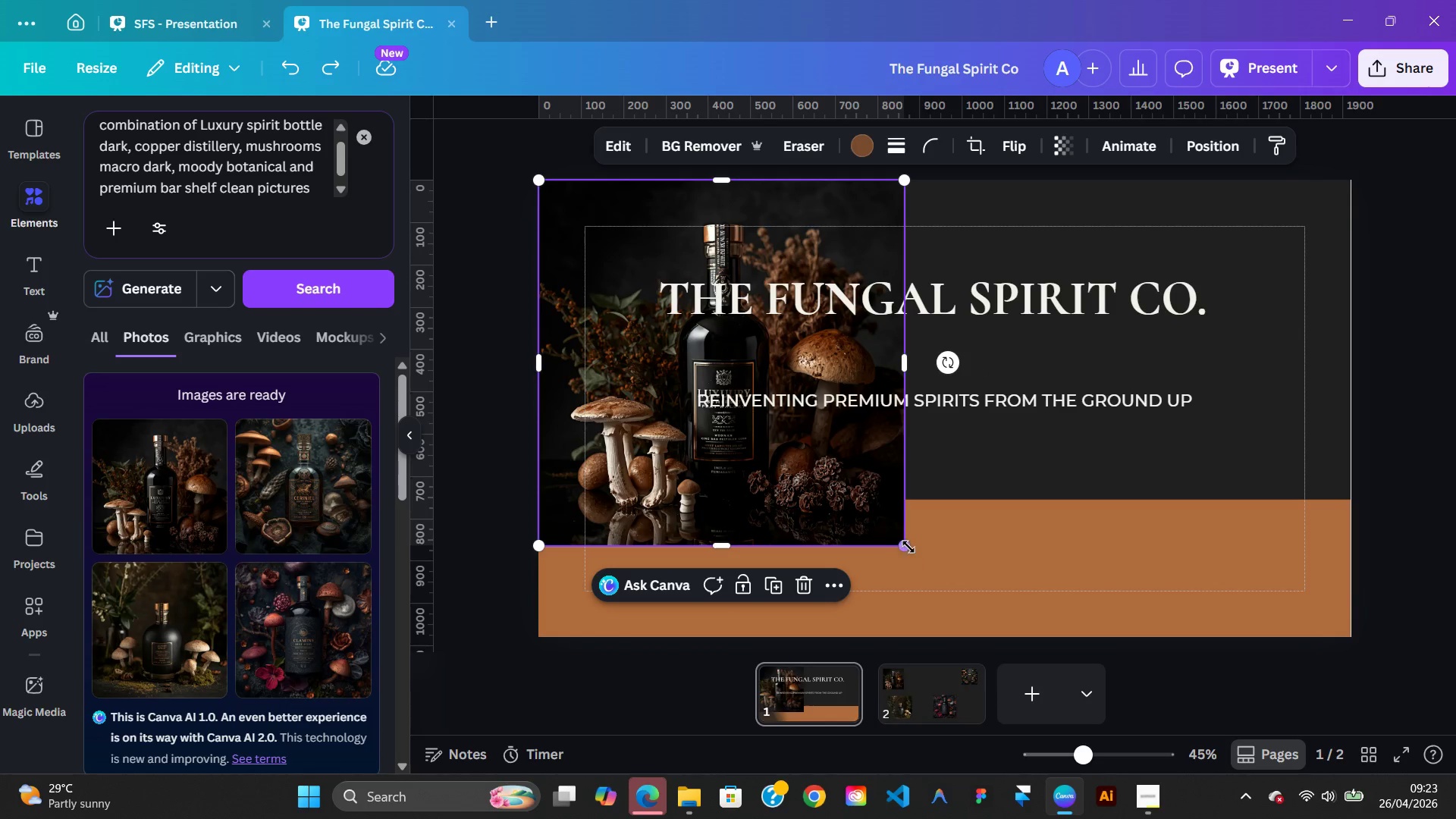 
left_click_drag(start_coordinate=[906, 546], to_coordinate=[1455, 818])
 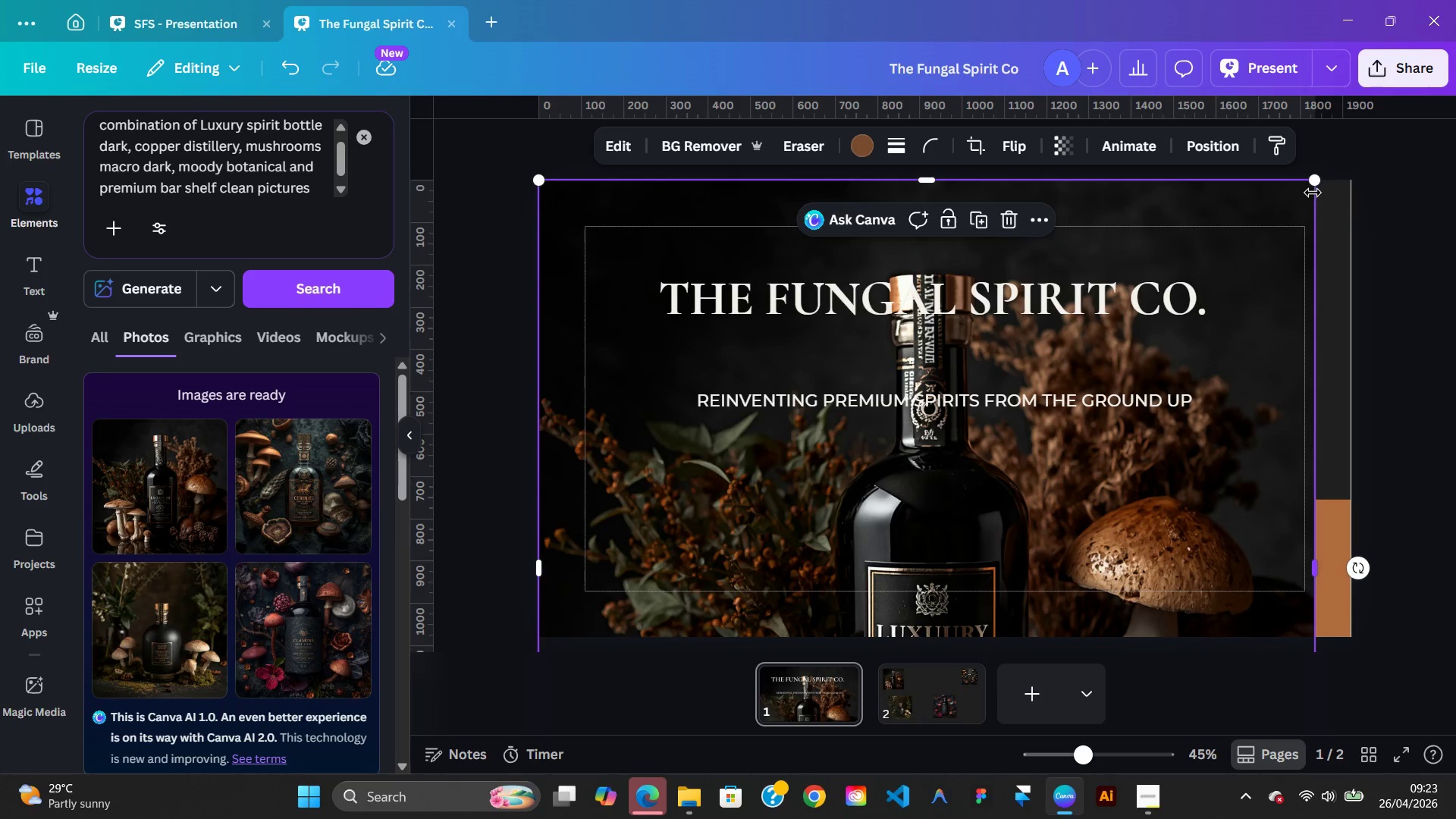 
left_click_drag(start_coordinate=[1320, 183], to_coordinate=[1355, 146])
 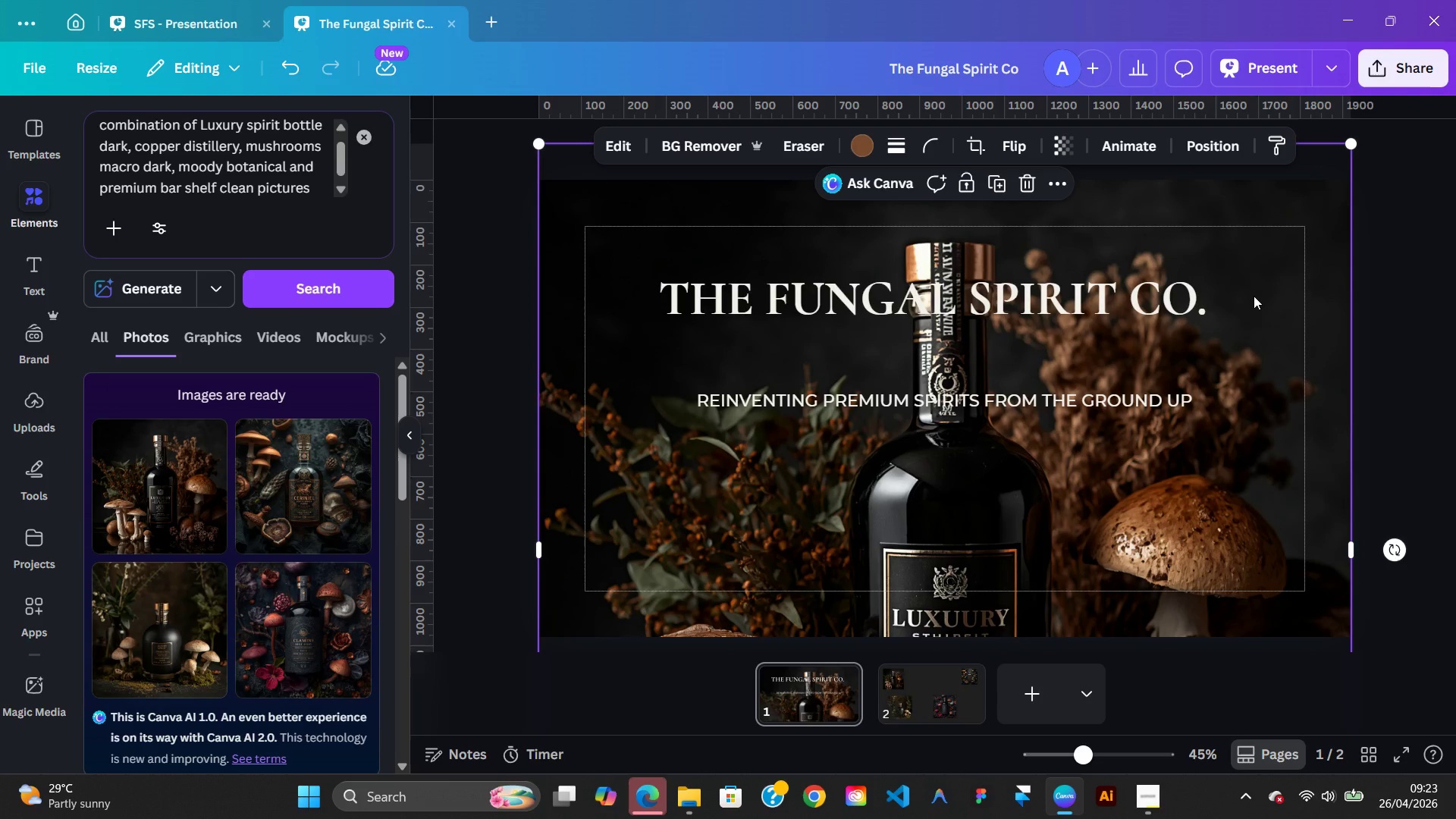 
left_click_drag(start_coordinate=[1254, 296], to_coordinate=[1252, 164])
 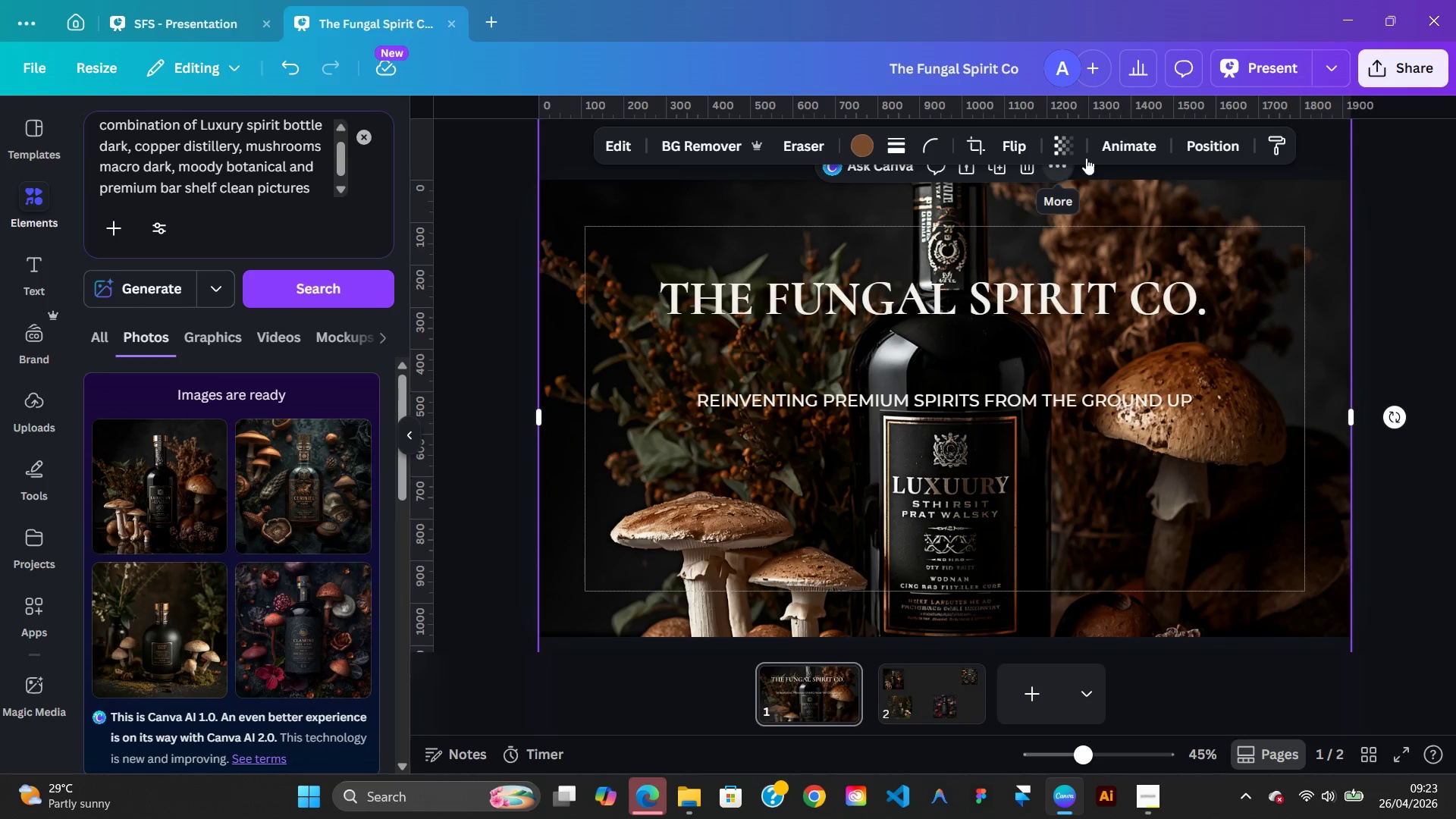 
left_click([1203, 143])
 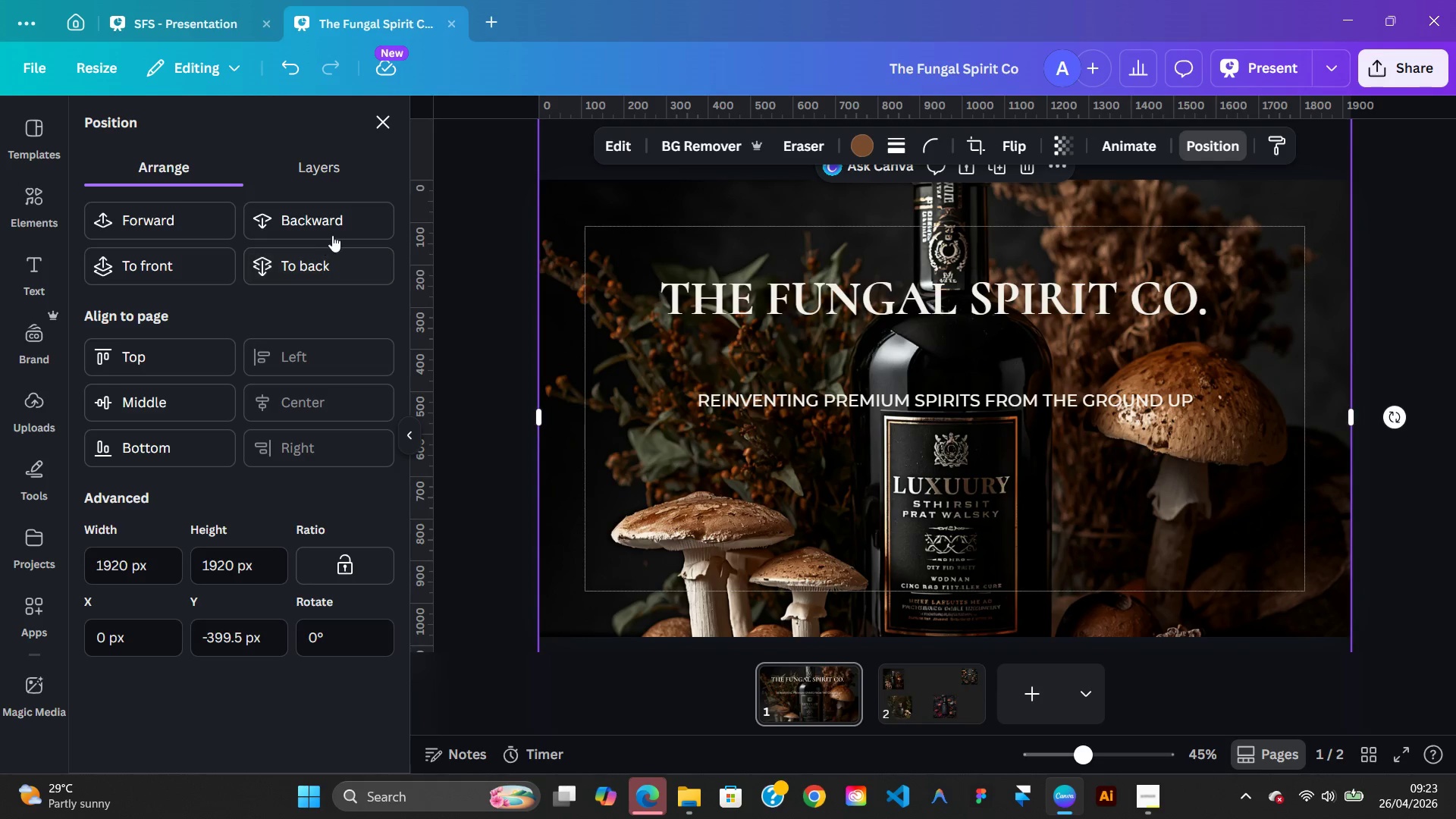 
left_click([335, 234])
 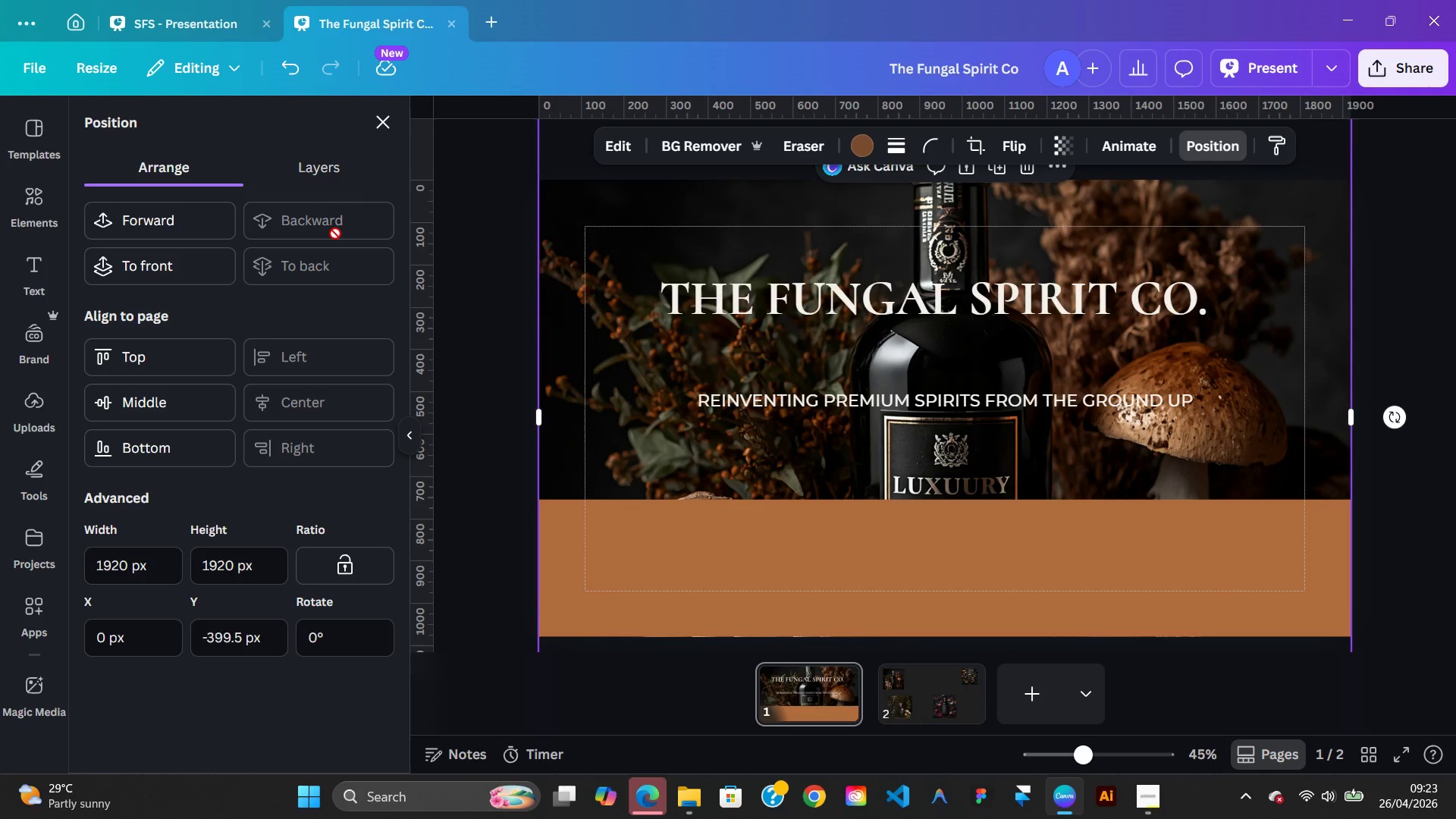 
left_click([335, 234])
 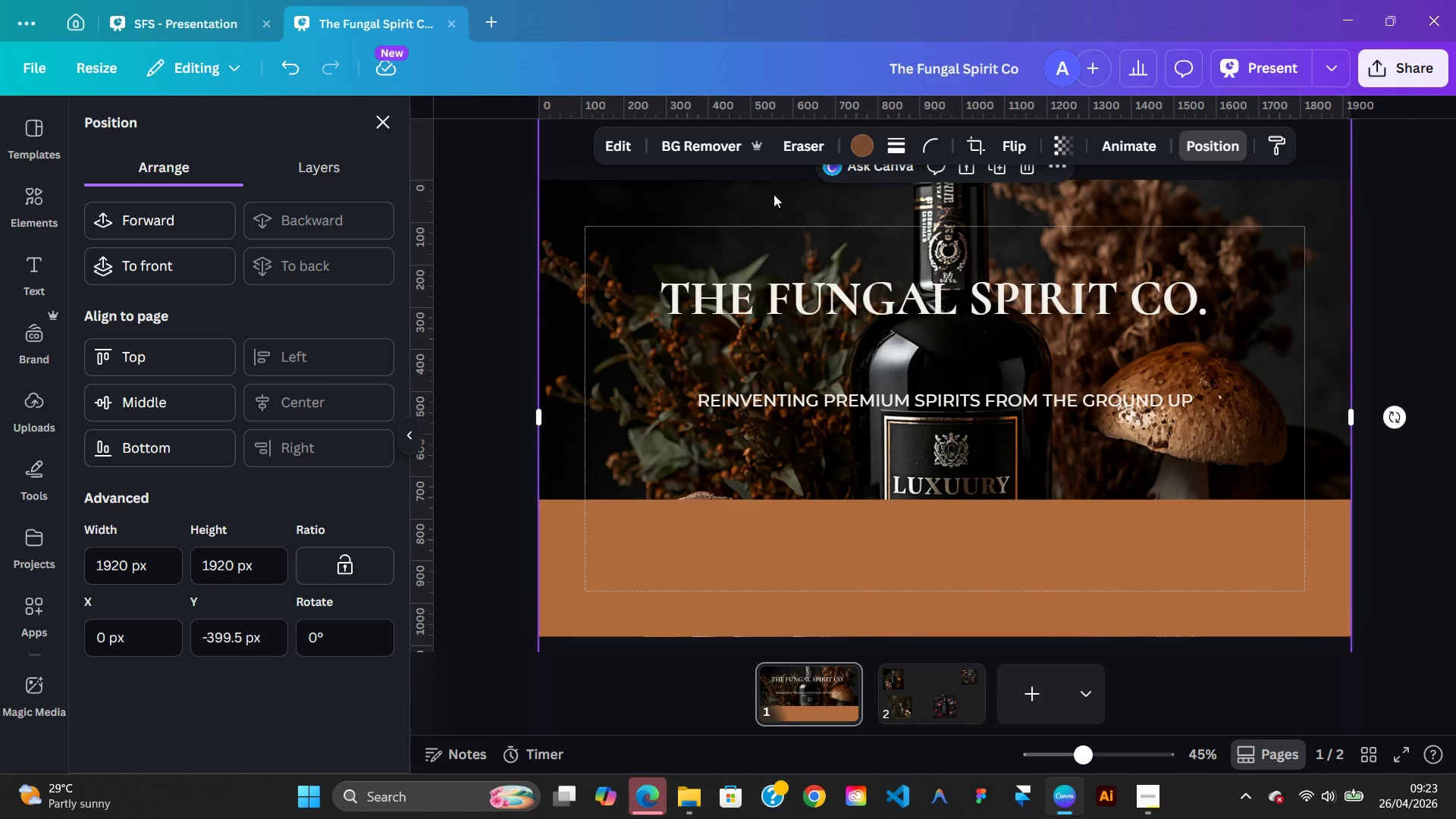 
left_click([786, 210])
 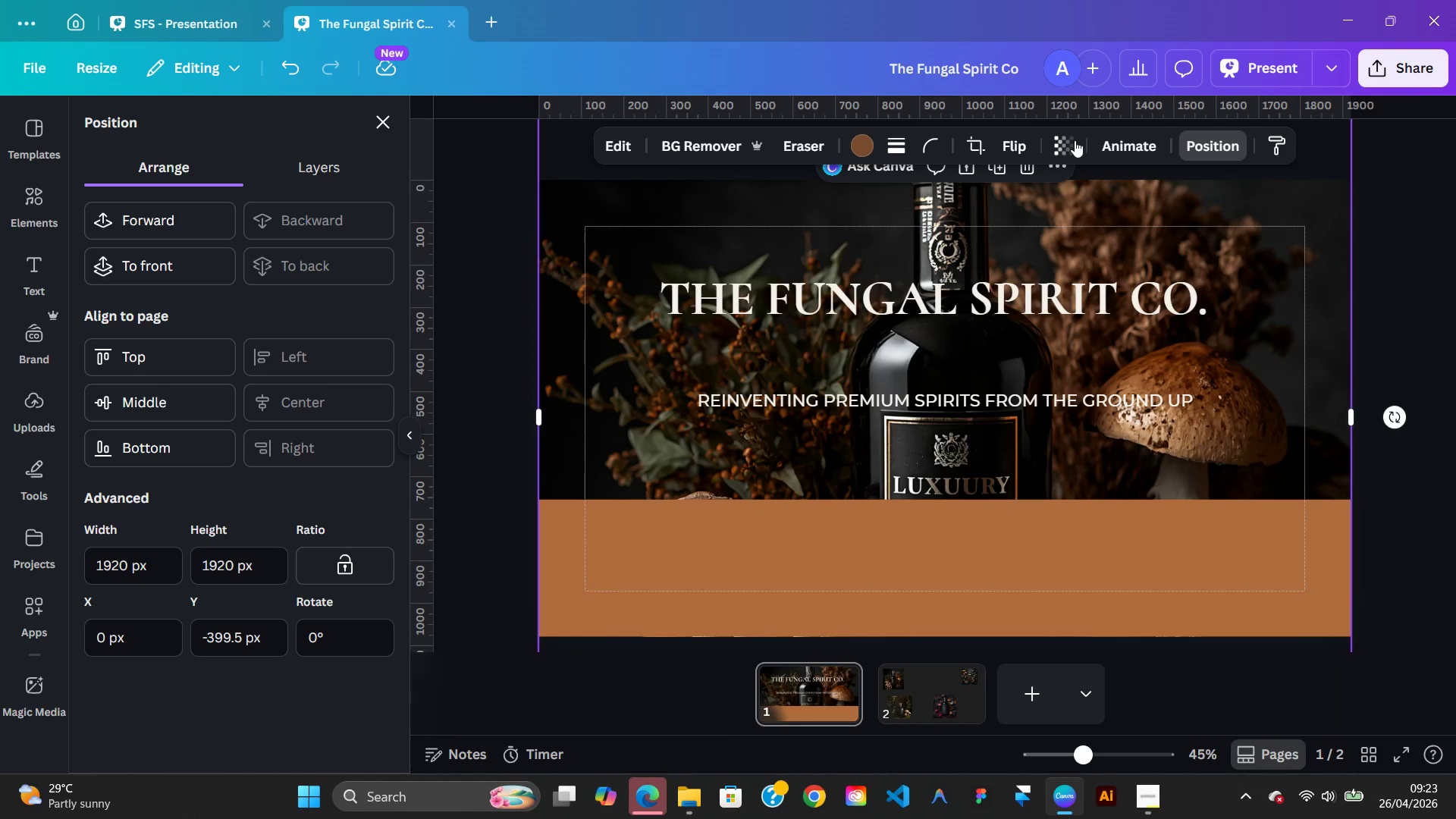 
left_click([1072, 141])
 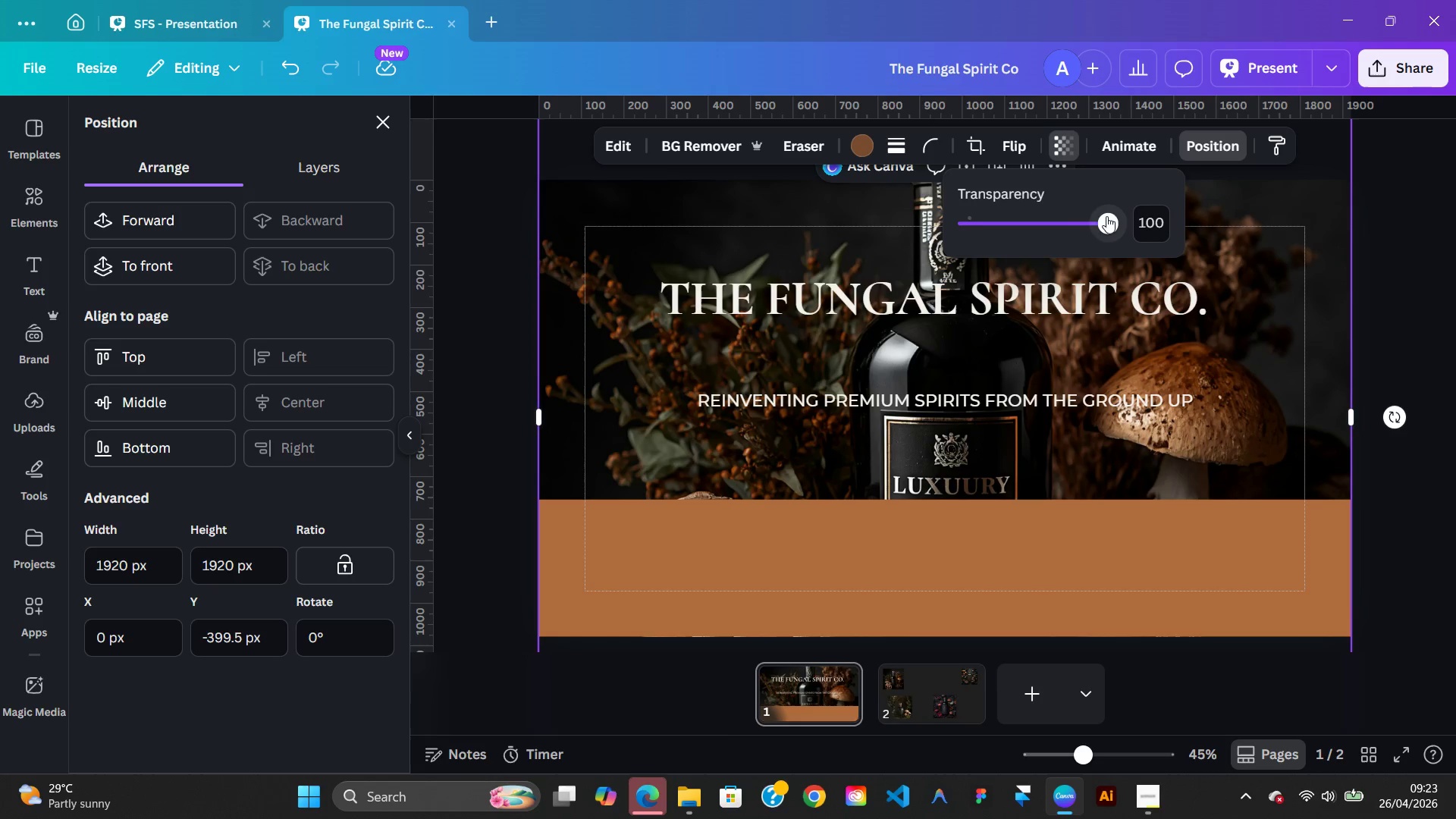 
left_click_drag(start_coordinate=[1103, 216], to_coordinate=[993, 228])
 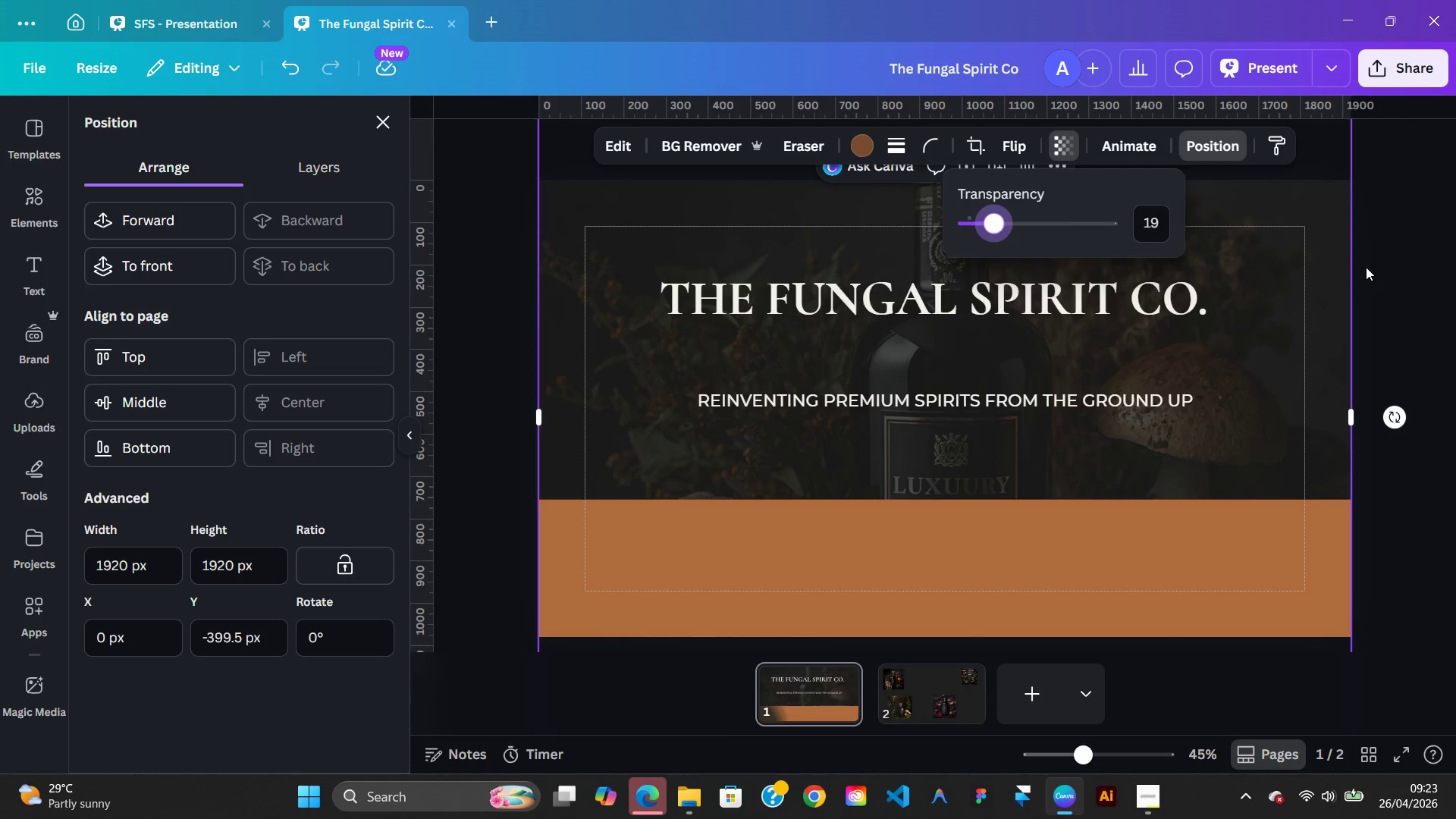 
left_click([1366, 267])
 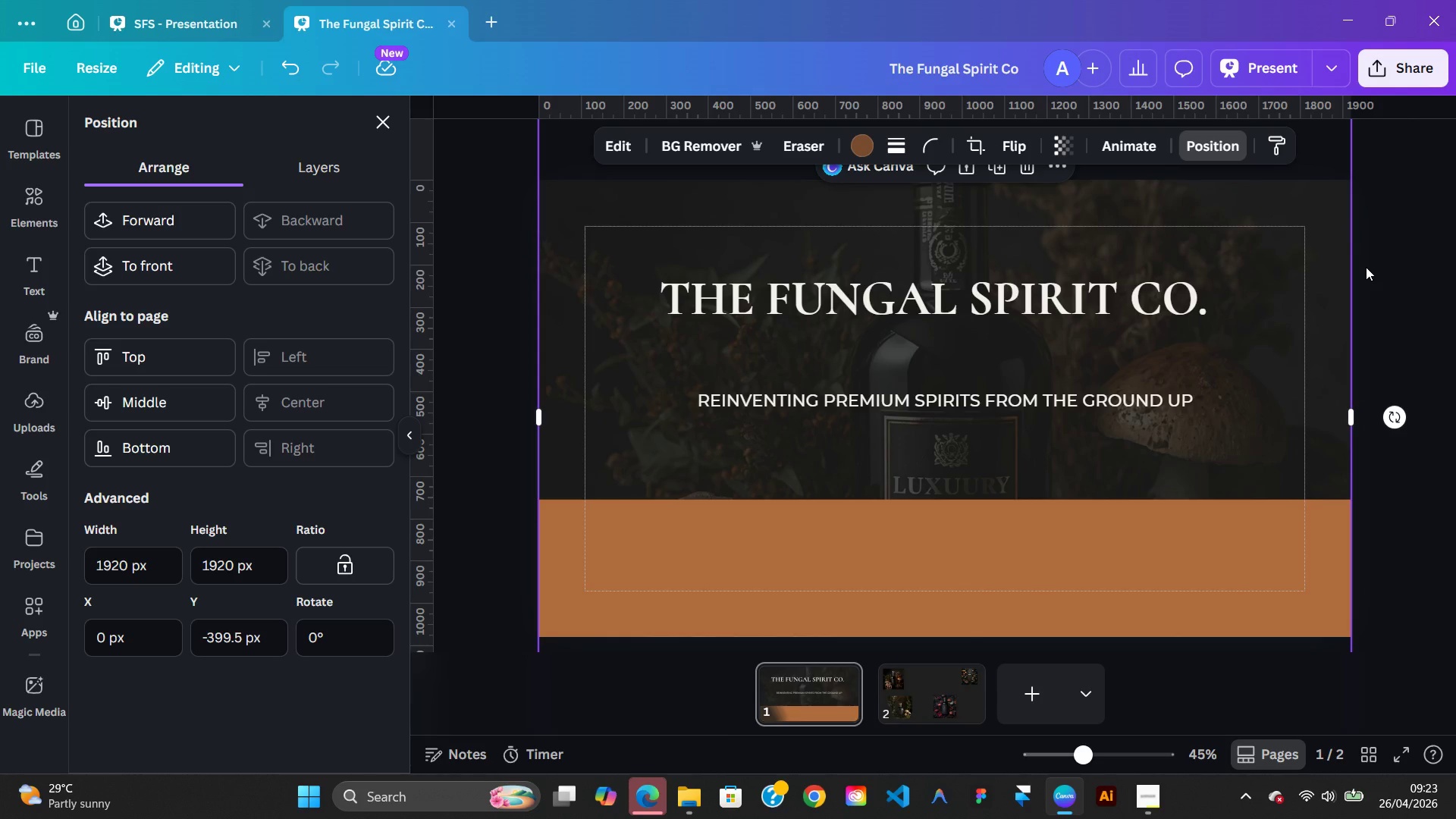 
left_click([1366, 267])
 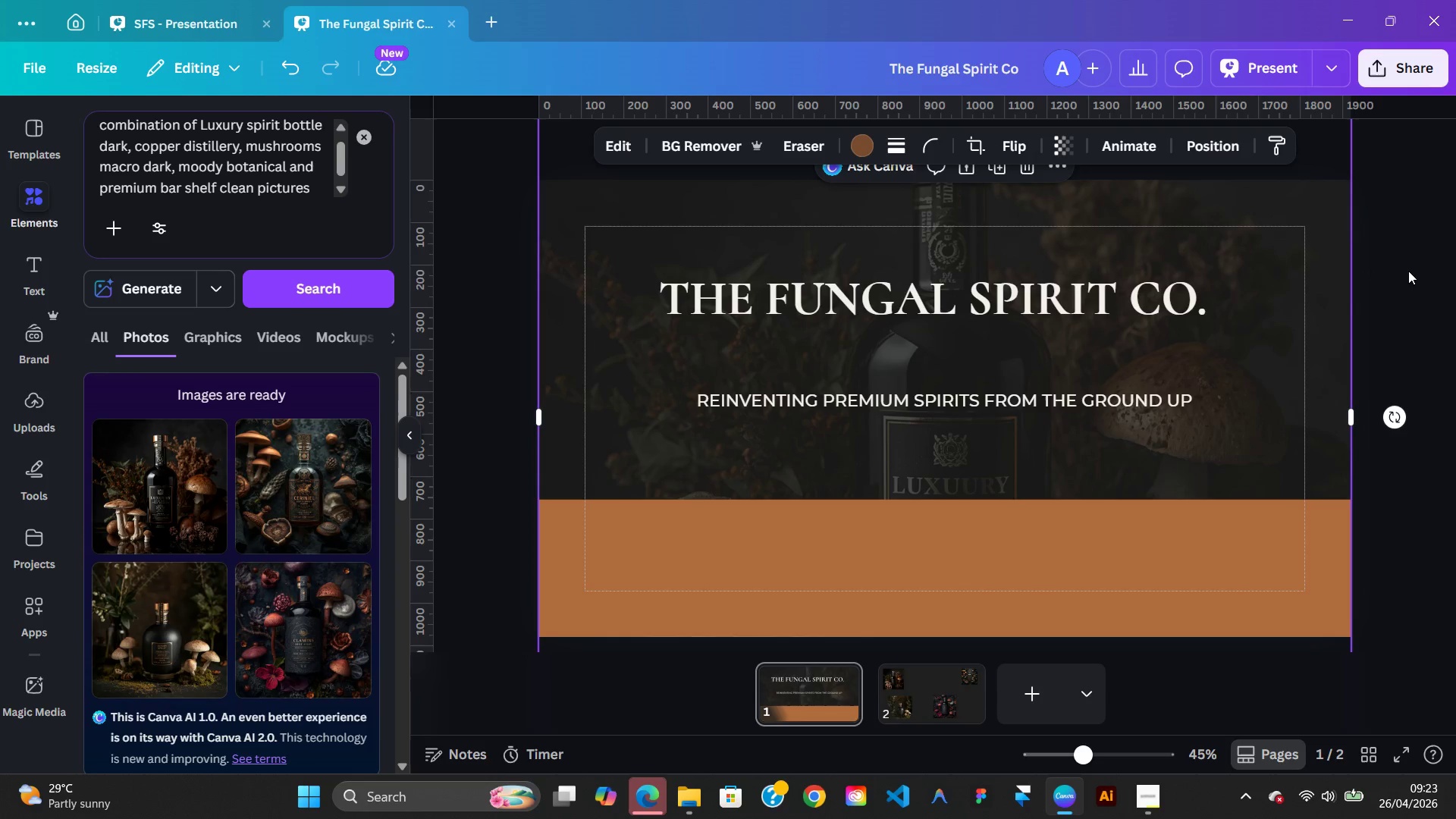 
left_click([1408, 271])
 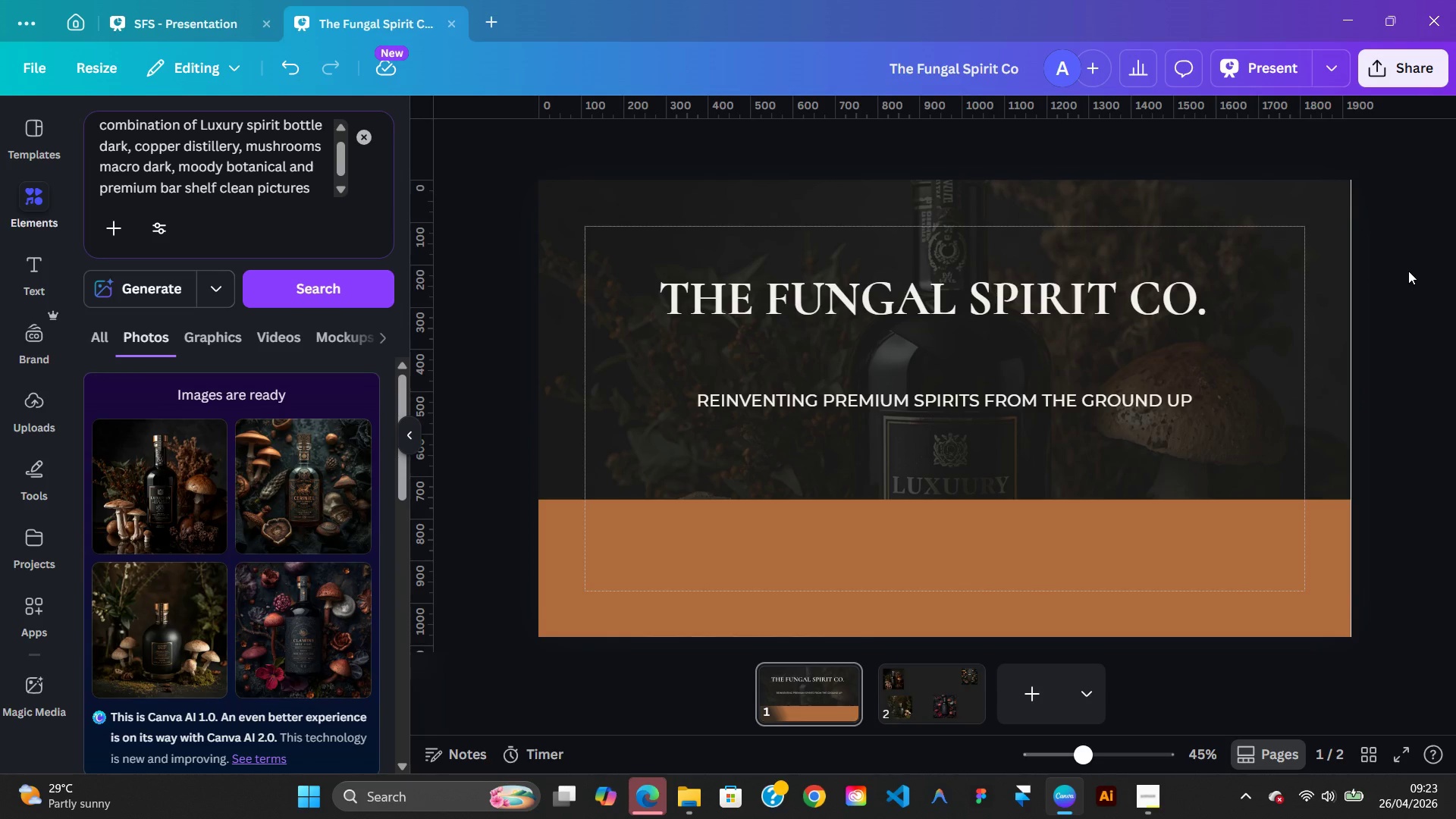 
left_click([1408, 271])
 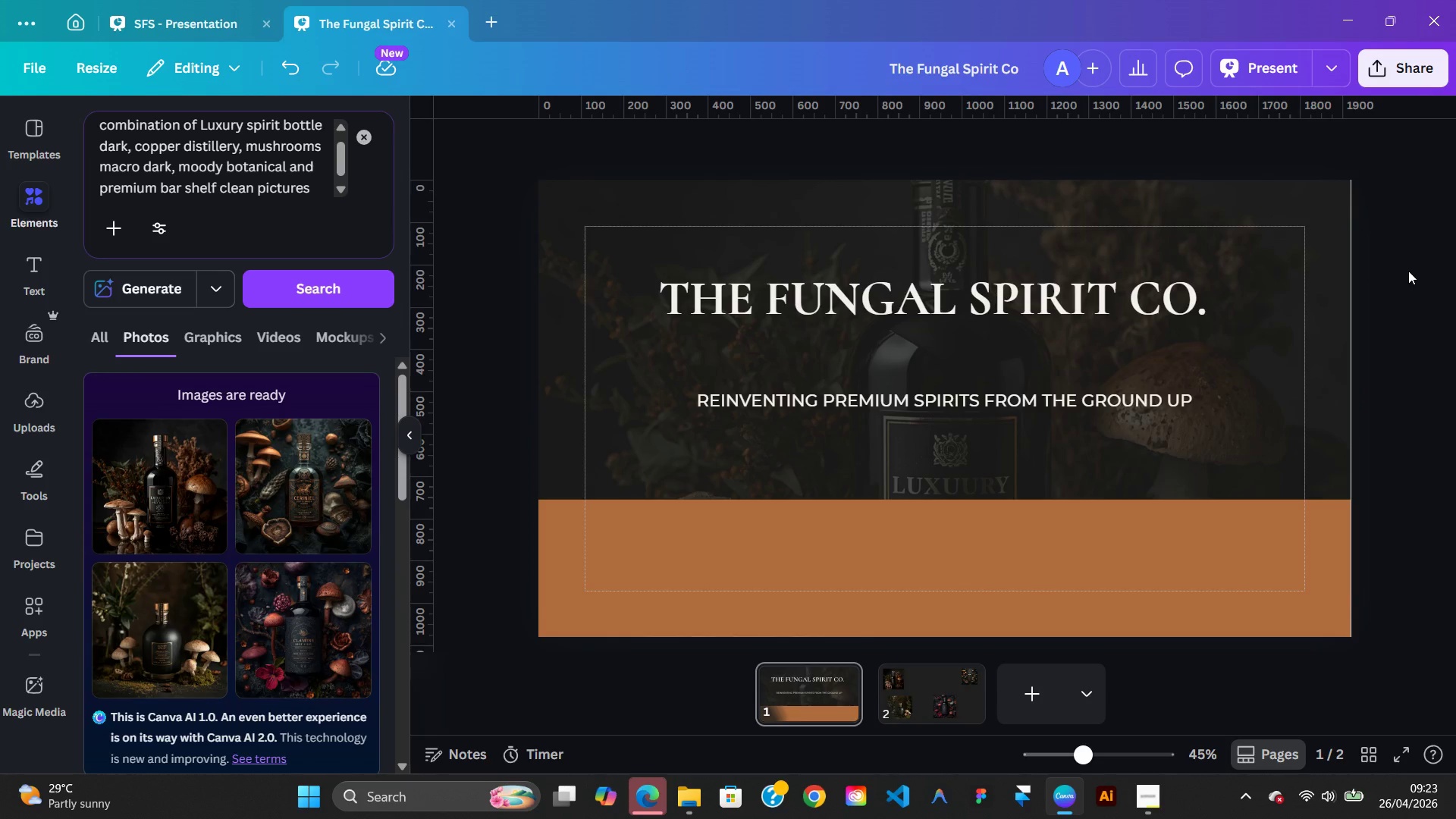 
wait(11.64)
 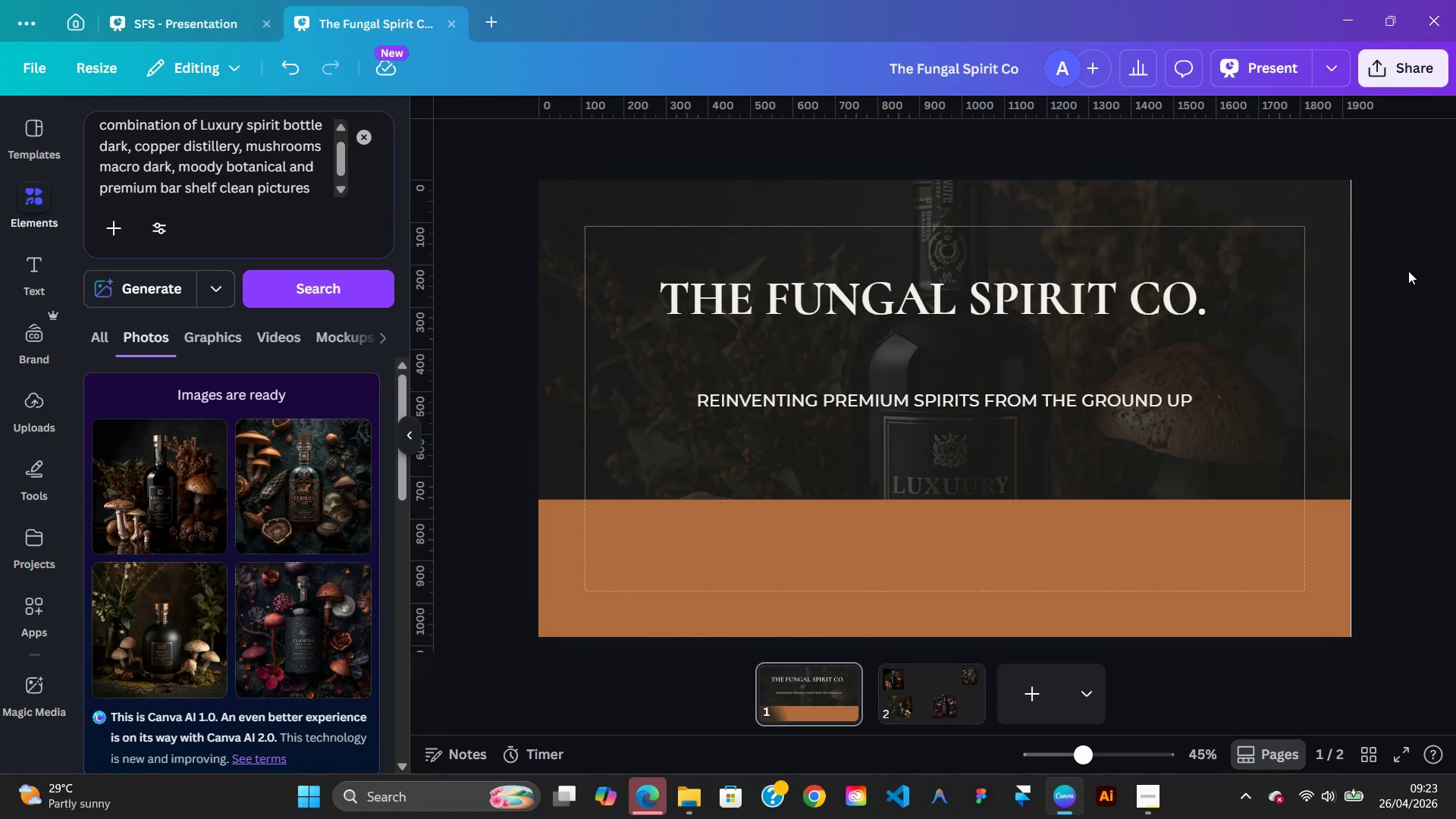 
left_click([176, 14])
 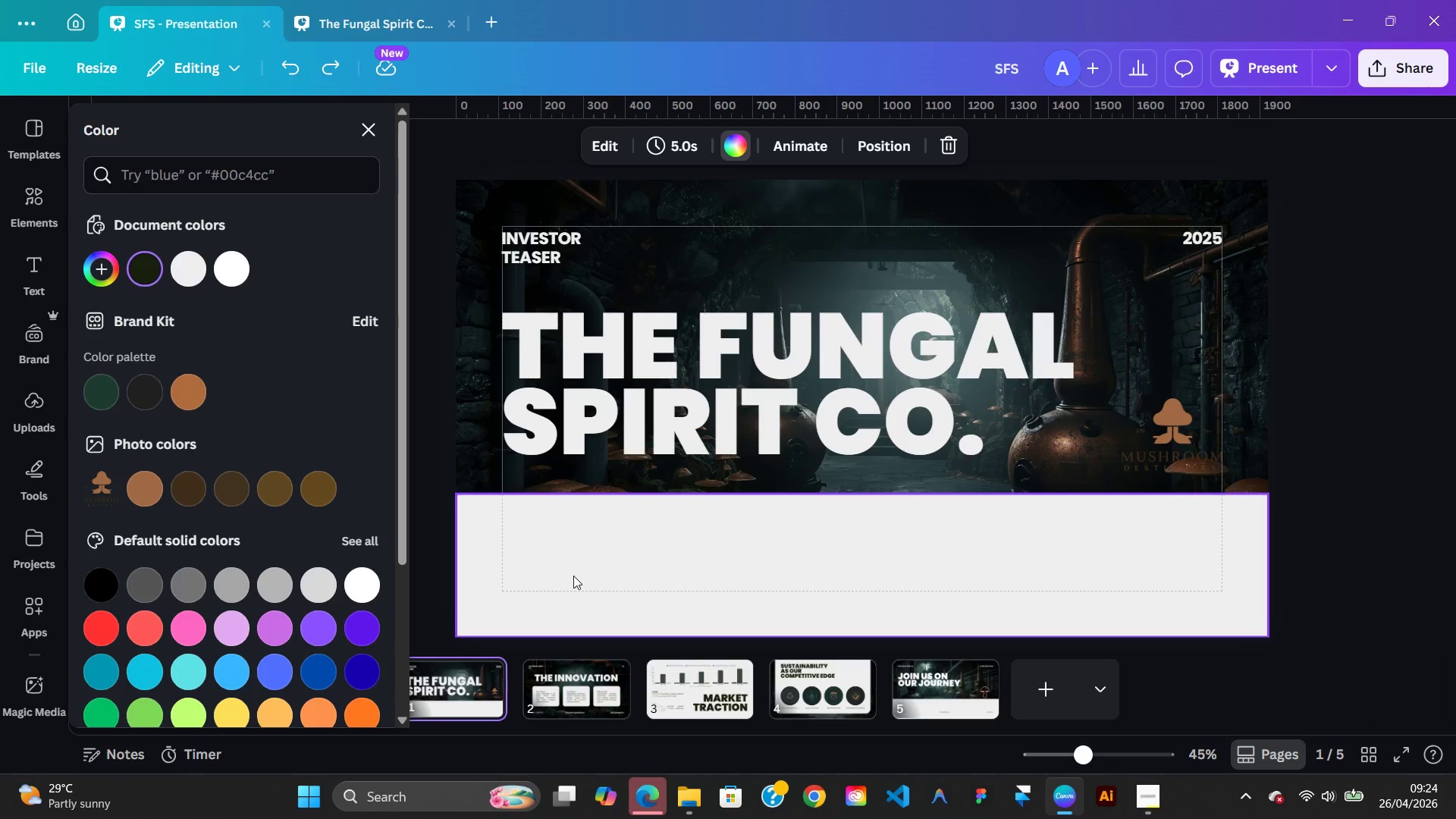 
left_click([585, 662])
 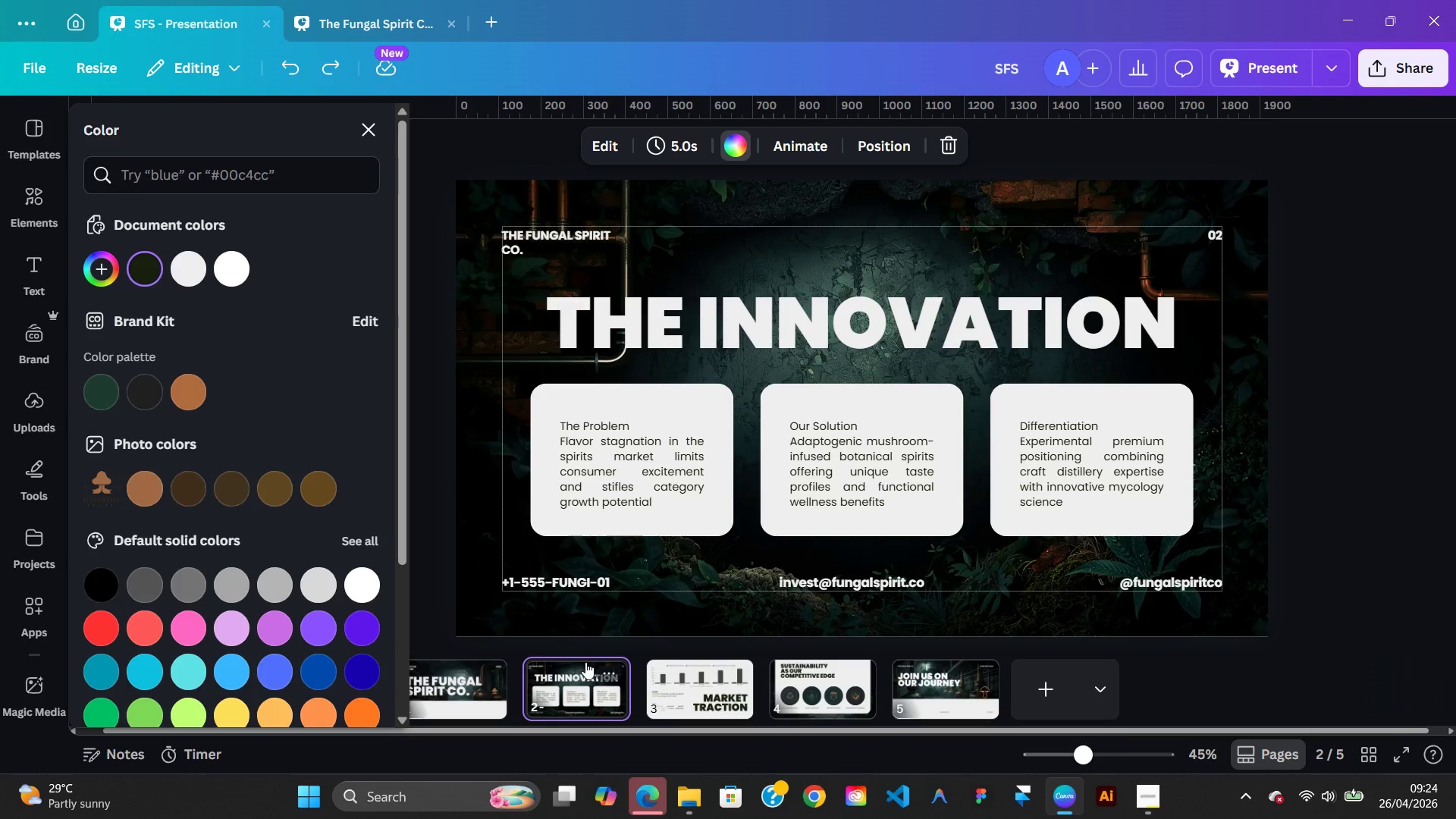 
wait(9.47)
 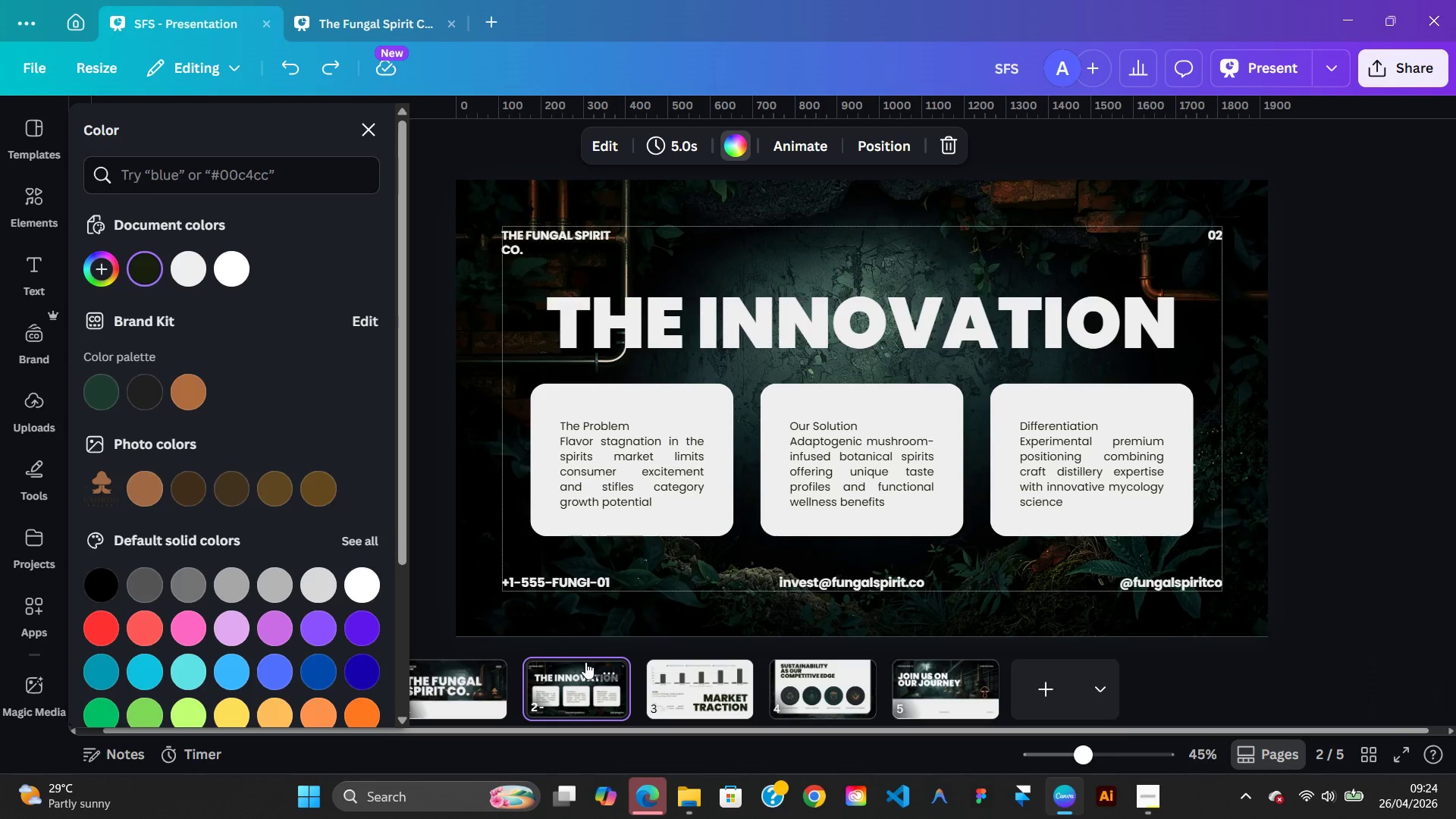 
left_click([695, 694])
 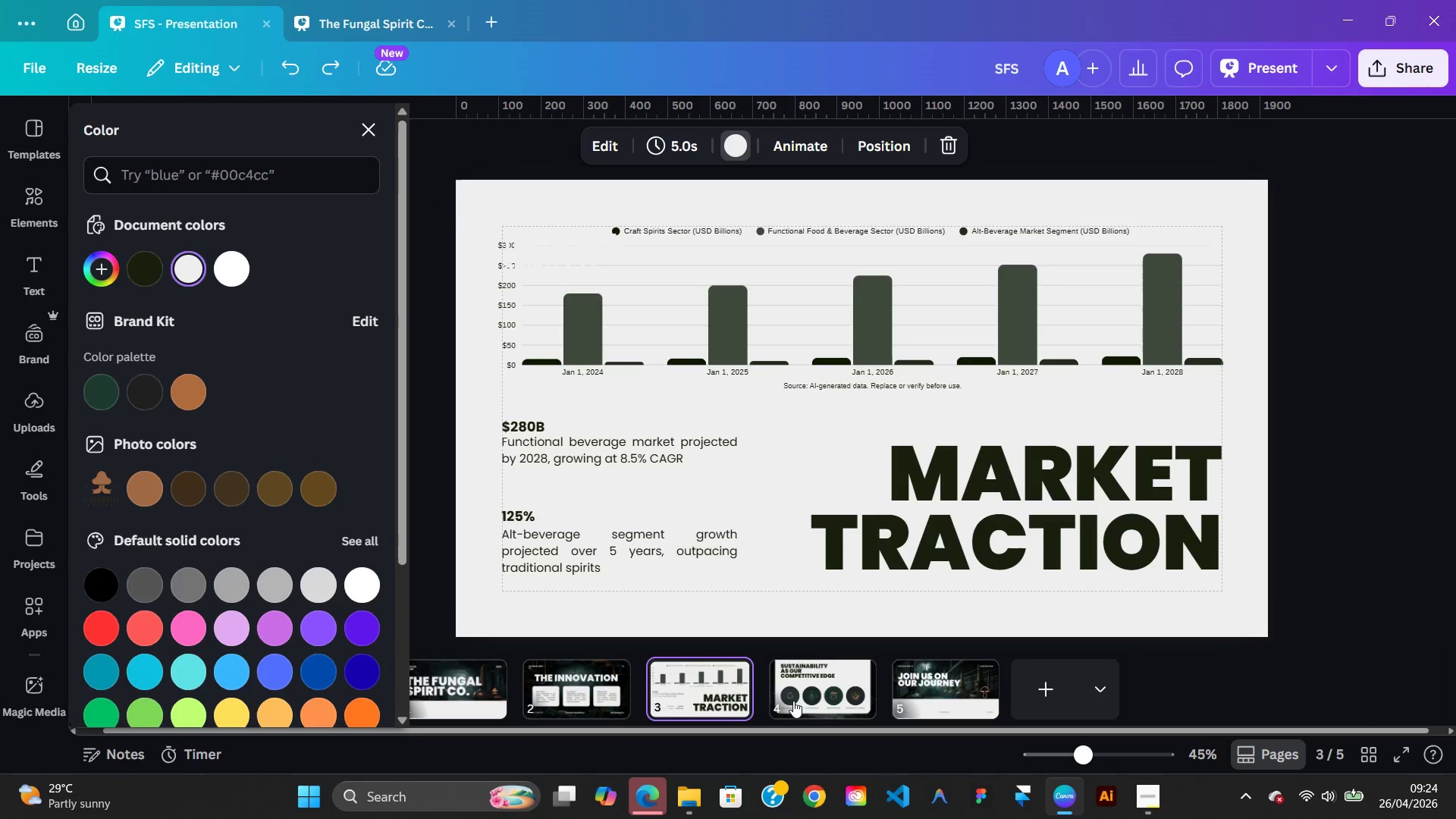 
left_click([836, 704])
 